 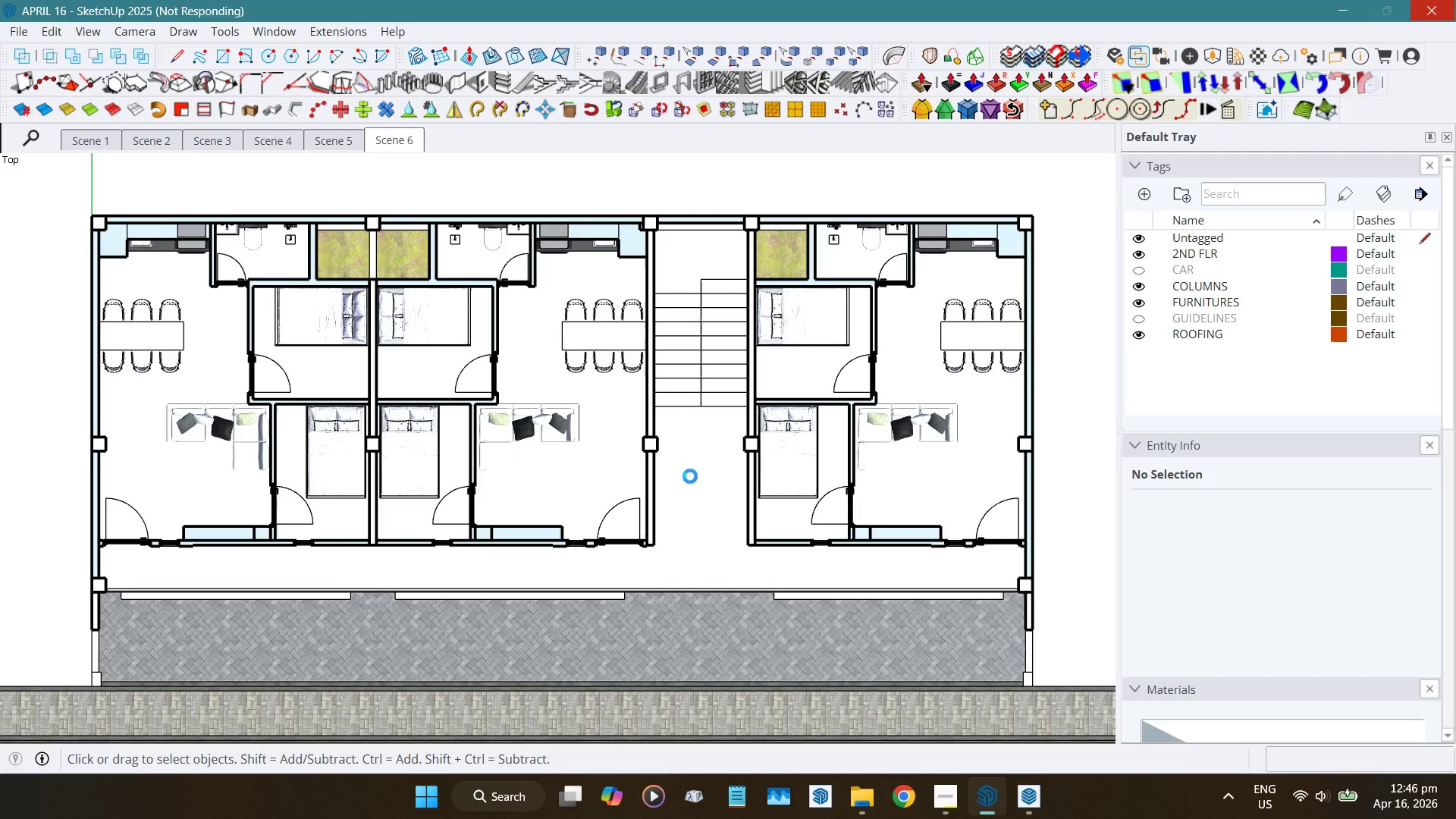 
left_click([870, 806])
 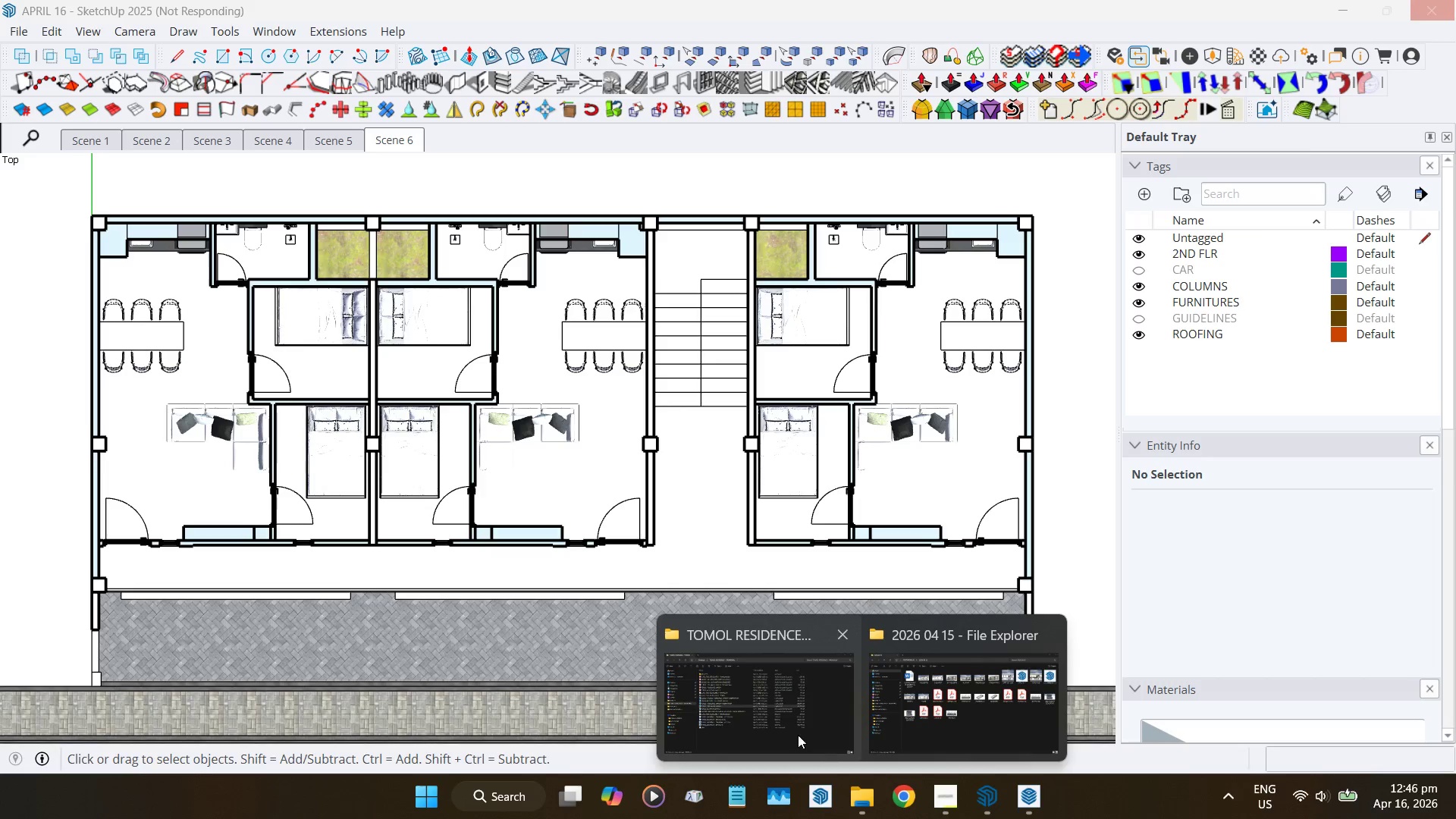 
left_click([794, 730])
 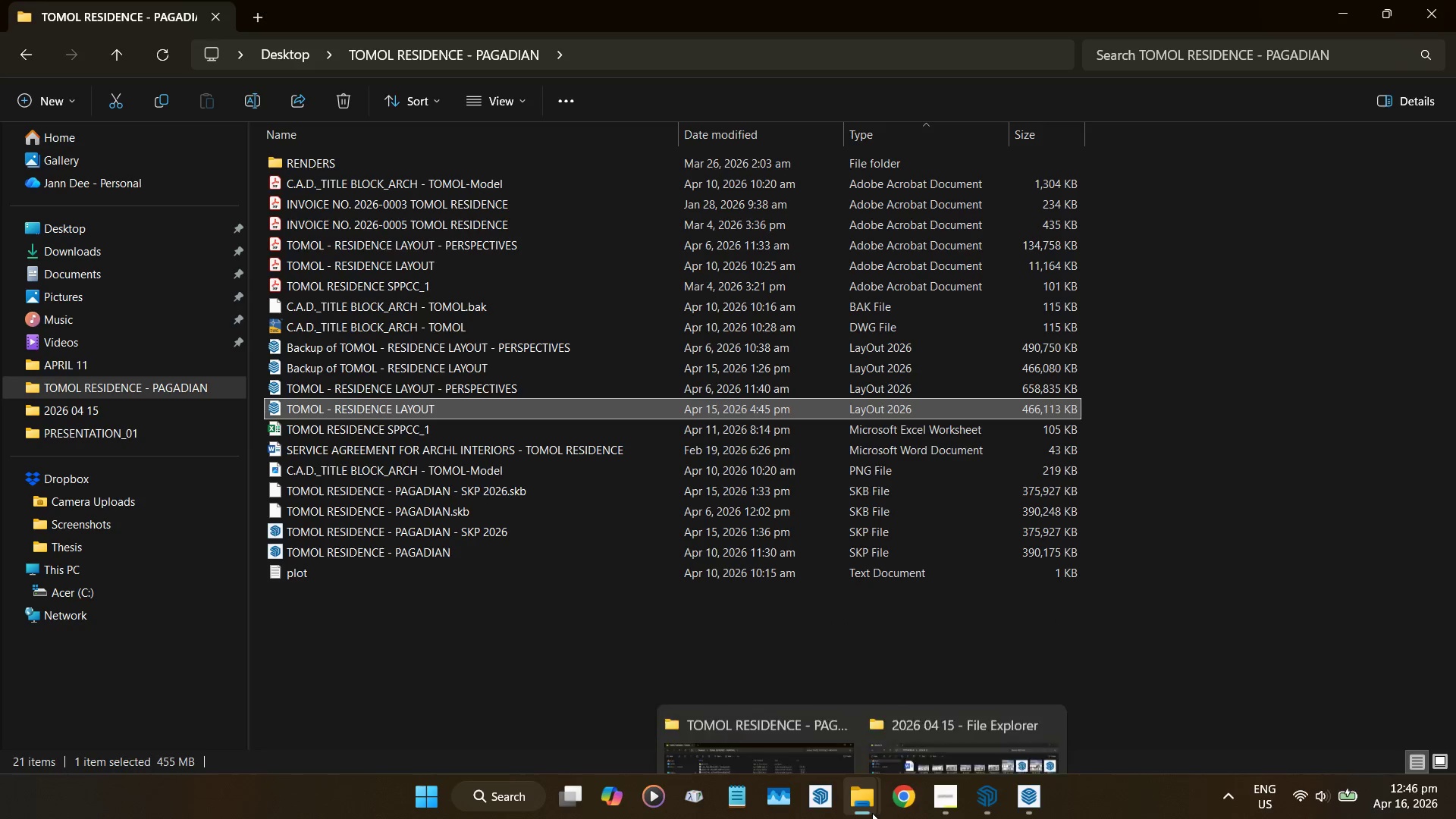 
left_click([894, 743])
 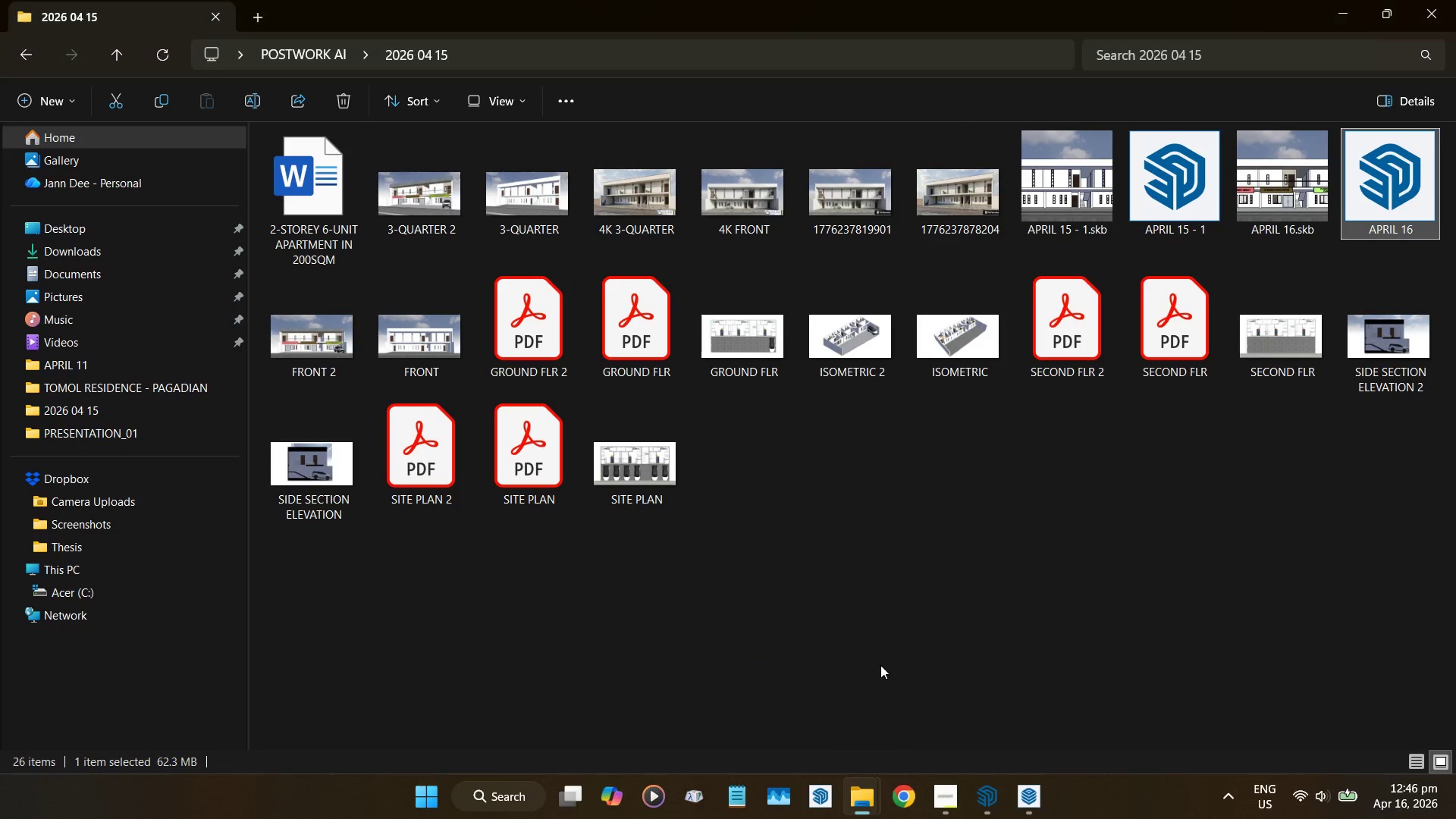 
left_click([905, 607])
 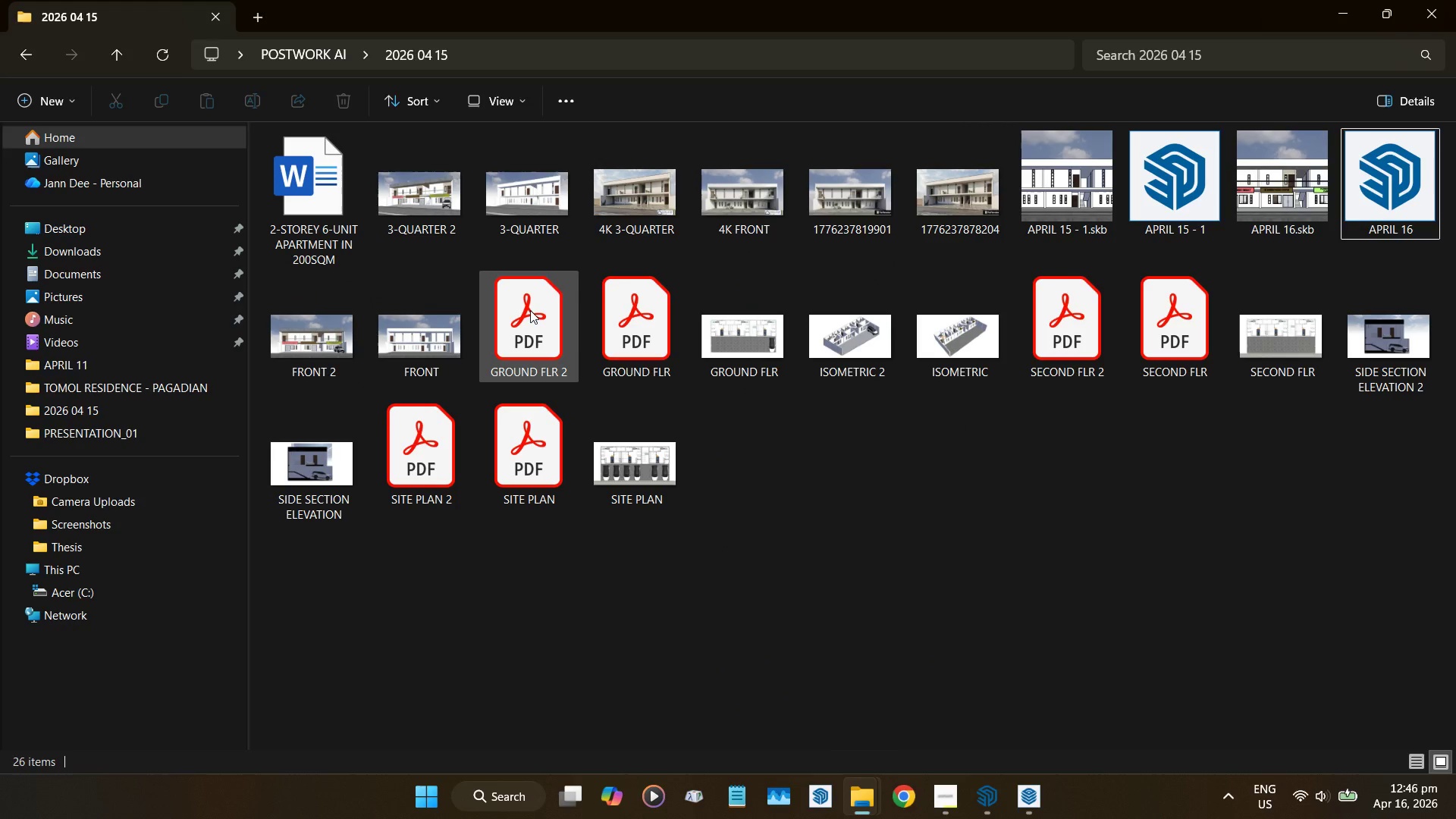 
double_click([530, 310])
 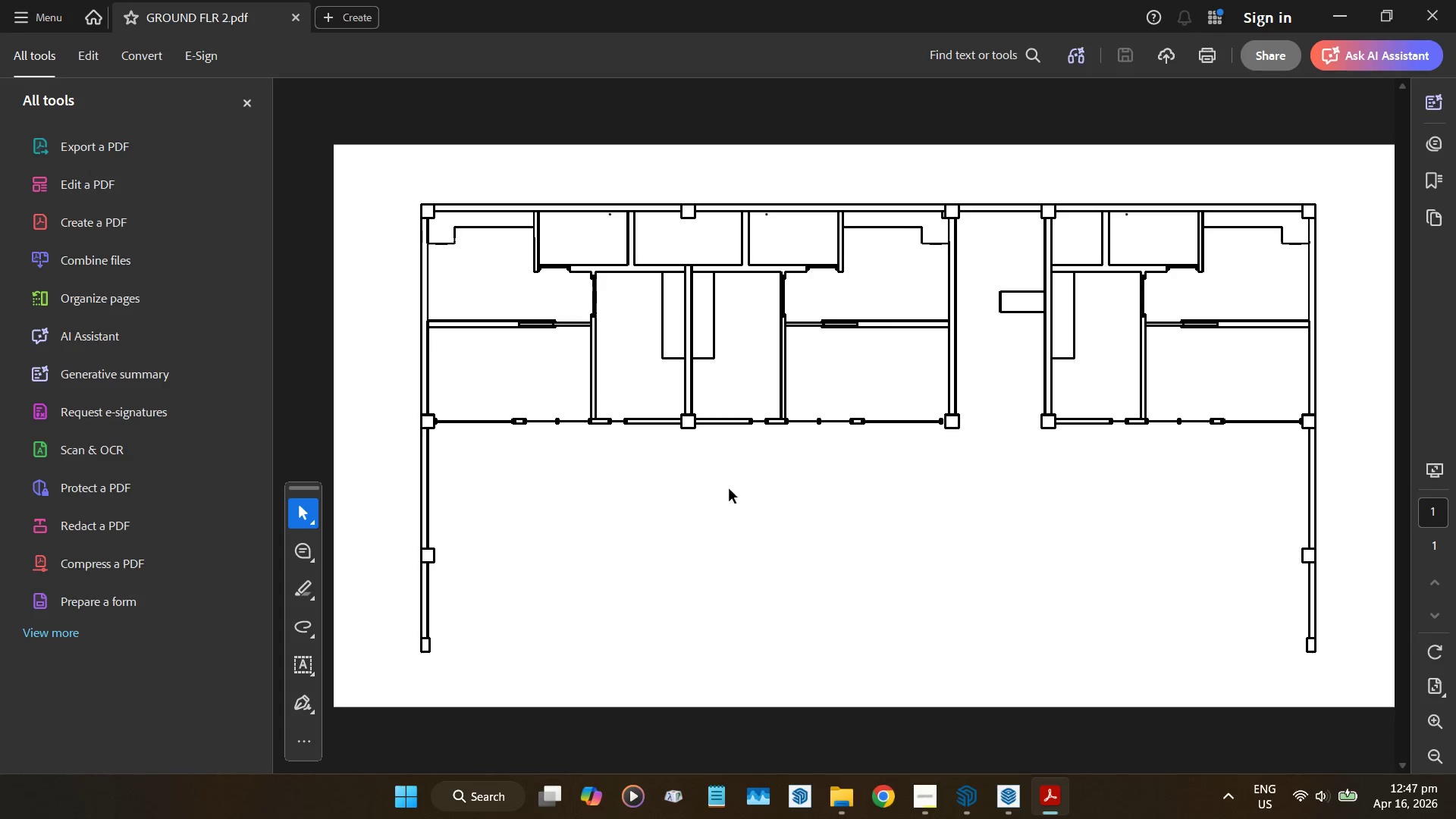 
scroll: coordinate [755, 508], scroll_direction: down, amount: 1.0
 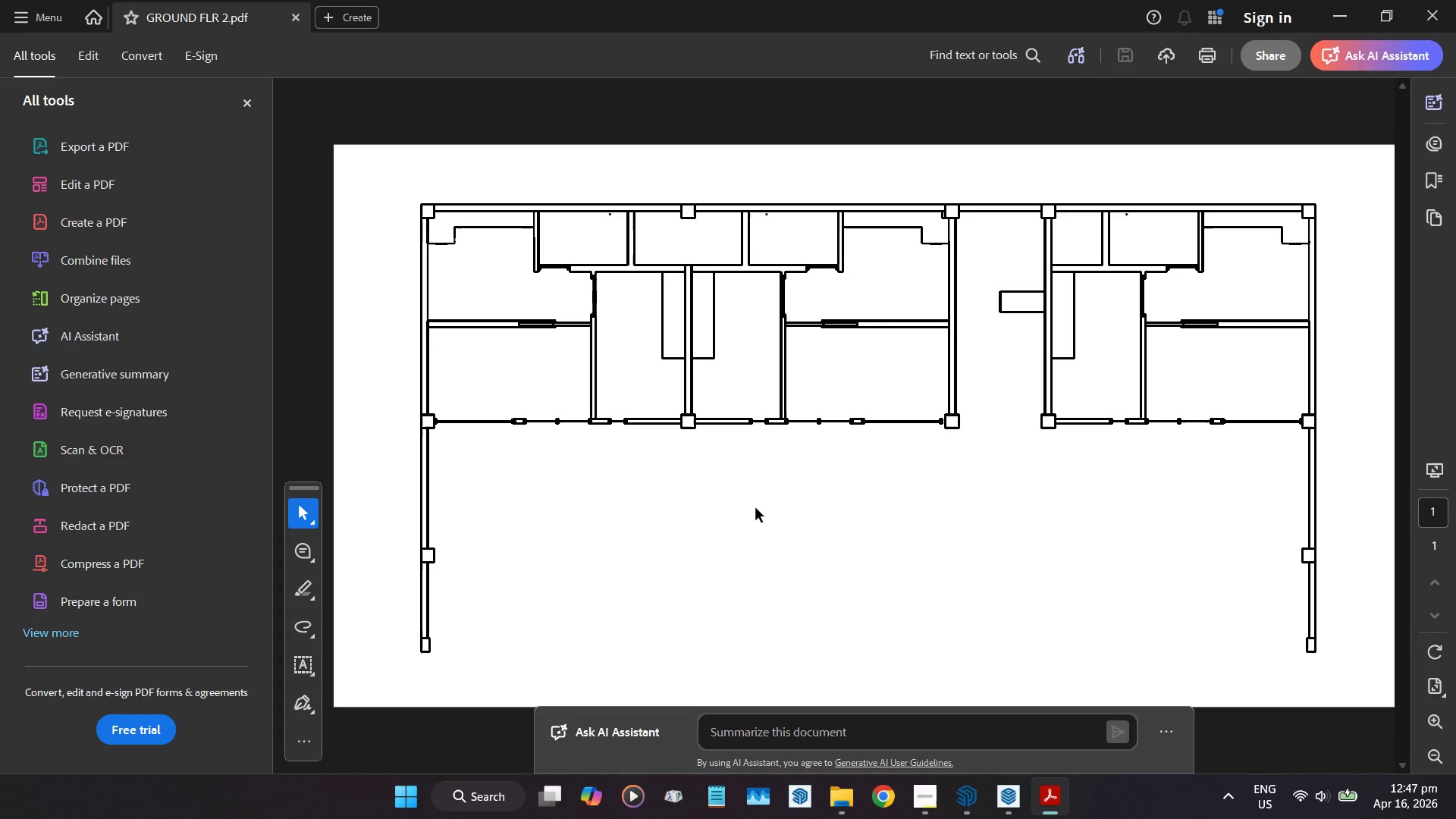 
wait(7.06)
 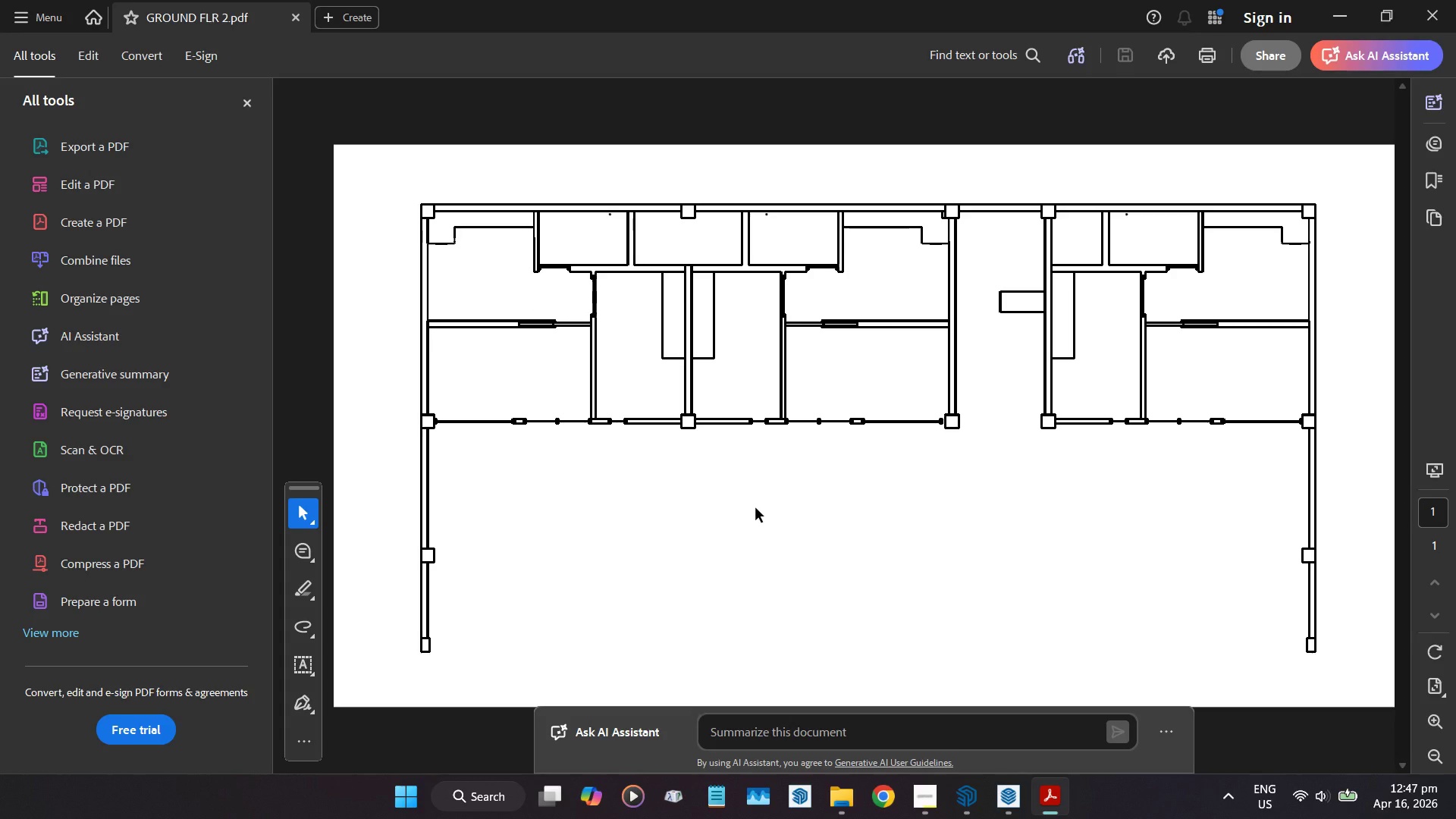 
left_click([246, 103])
 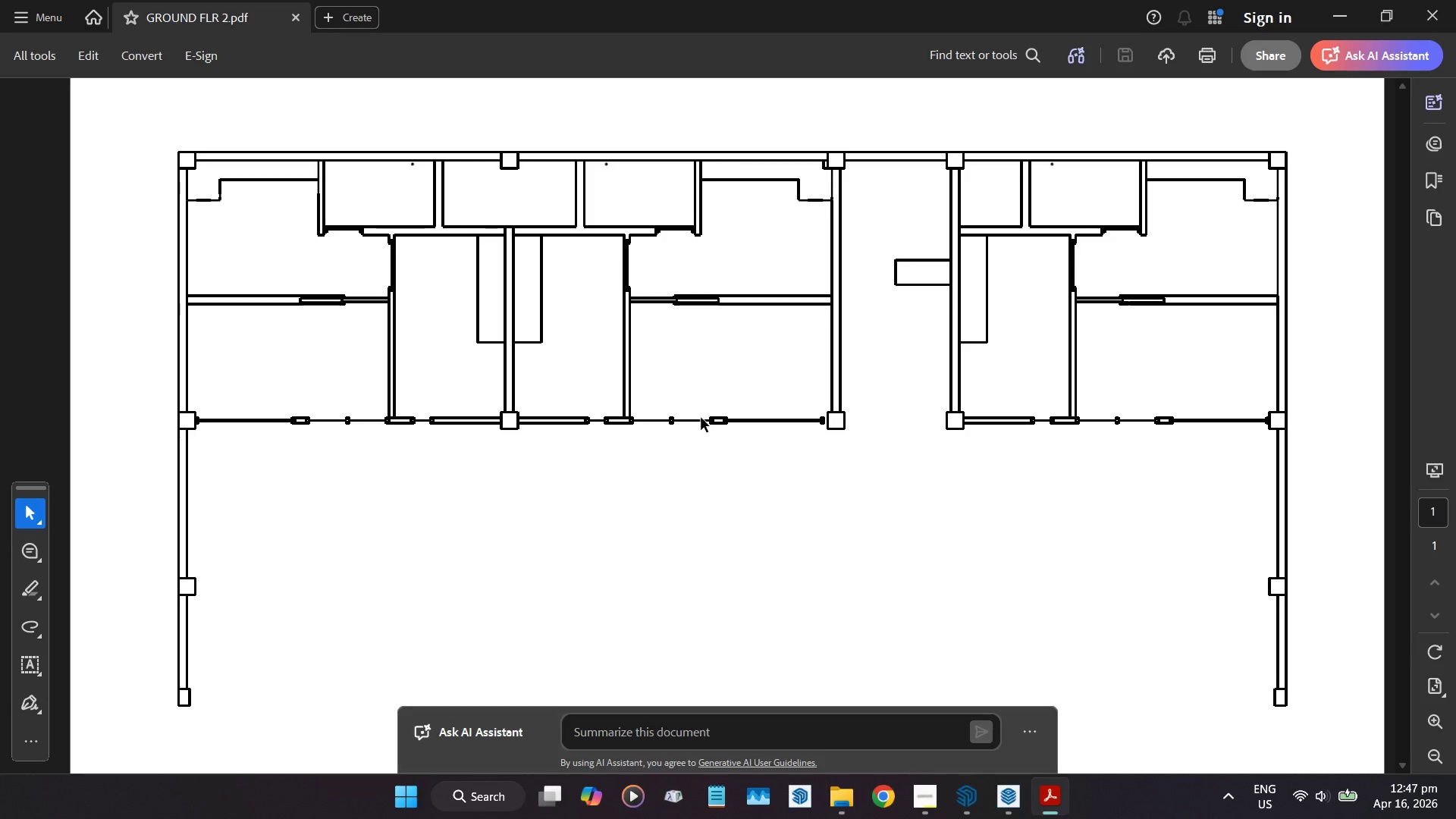 
wait(8.86)
 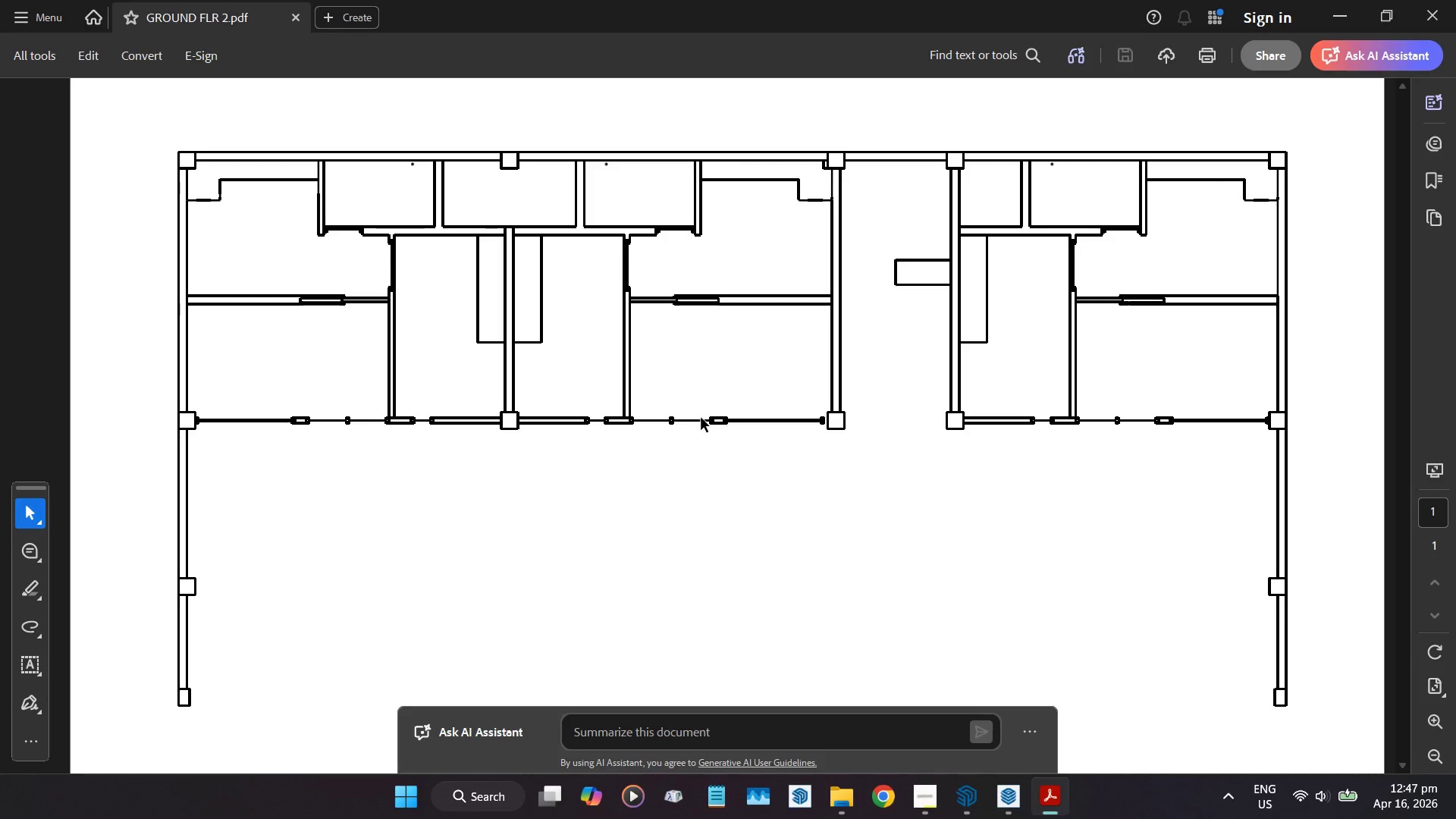 
left_click_drag(start_coordinate=[766, 572], to_coordinate=[764, 567])
 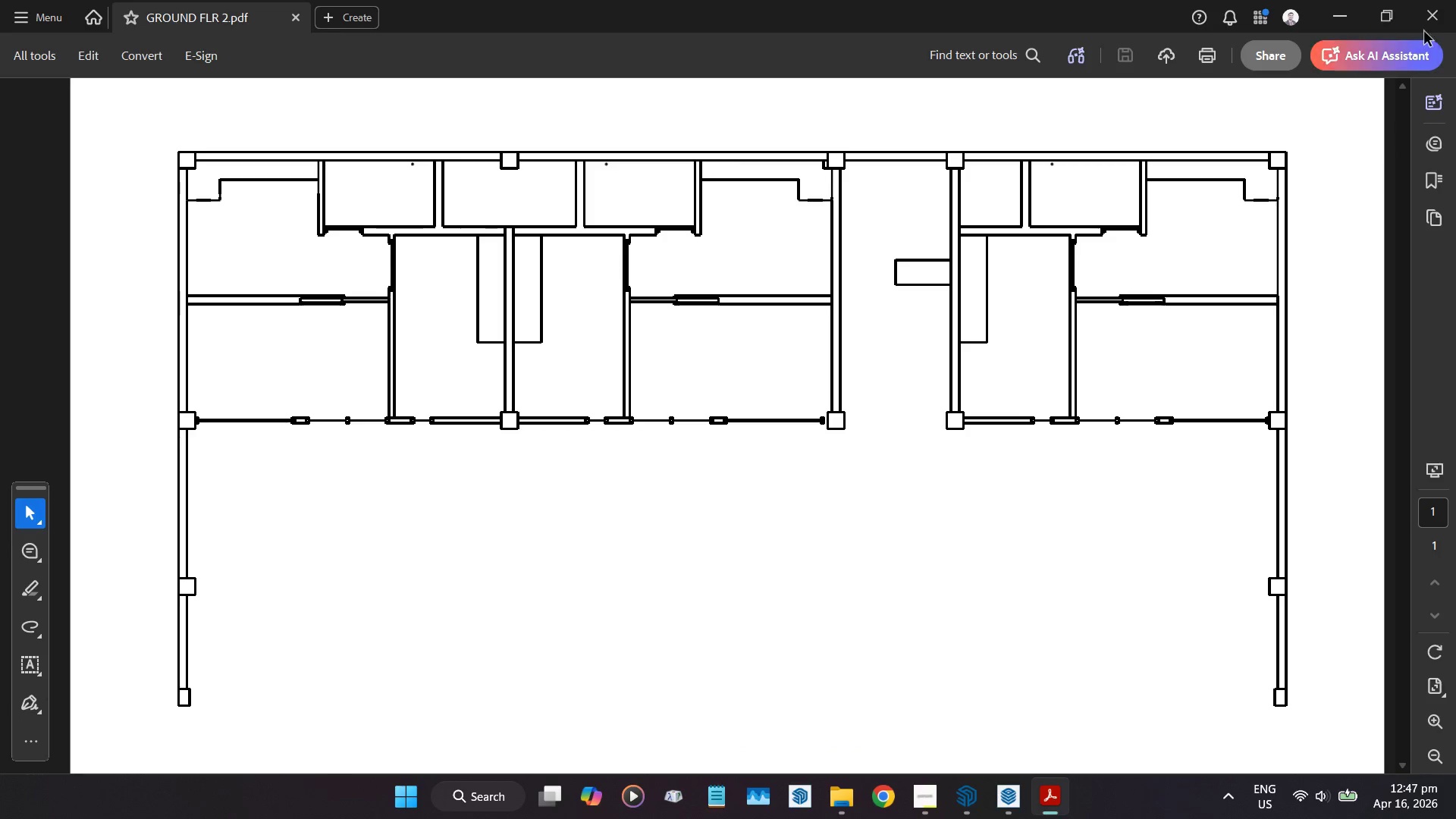 
left_click([1426, 15])
 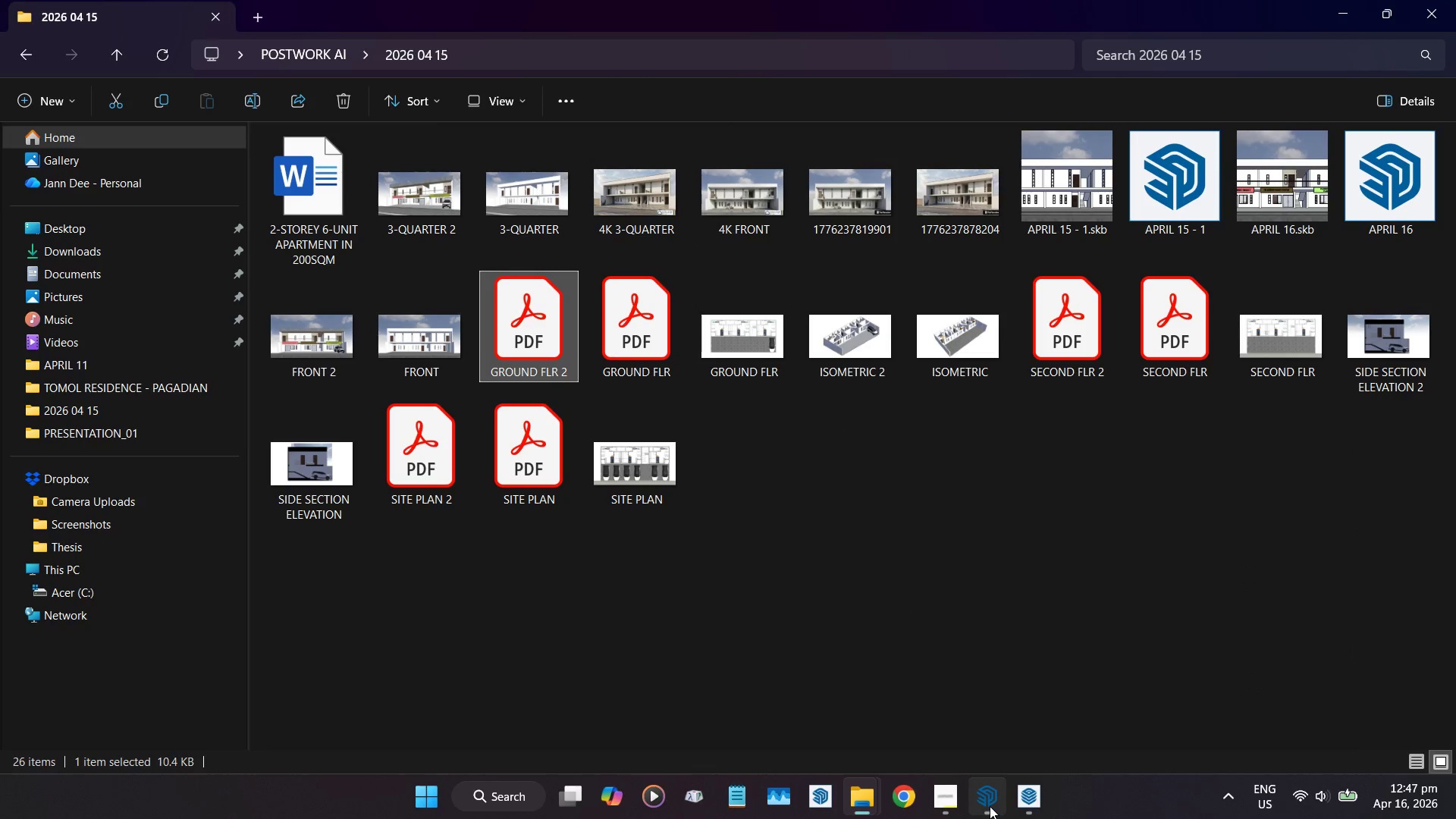 
left_click([983, 674])
 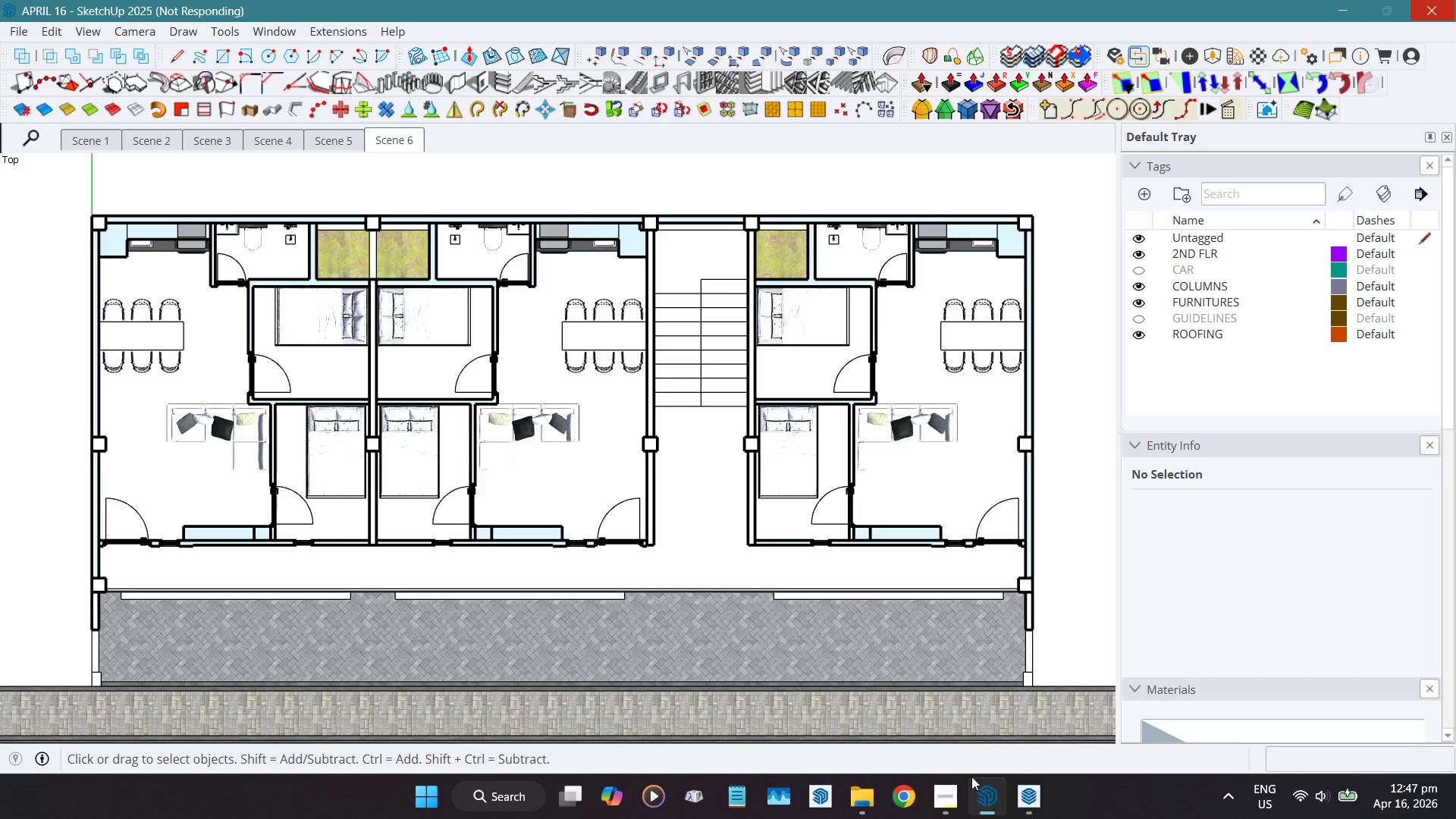 
right_click([985, 808])
 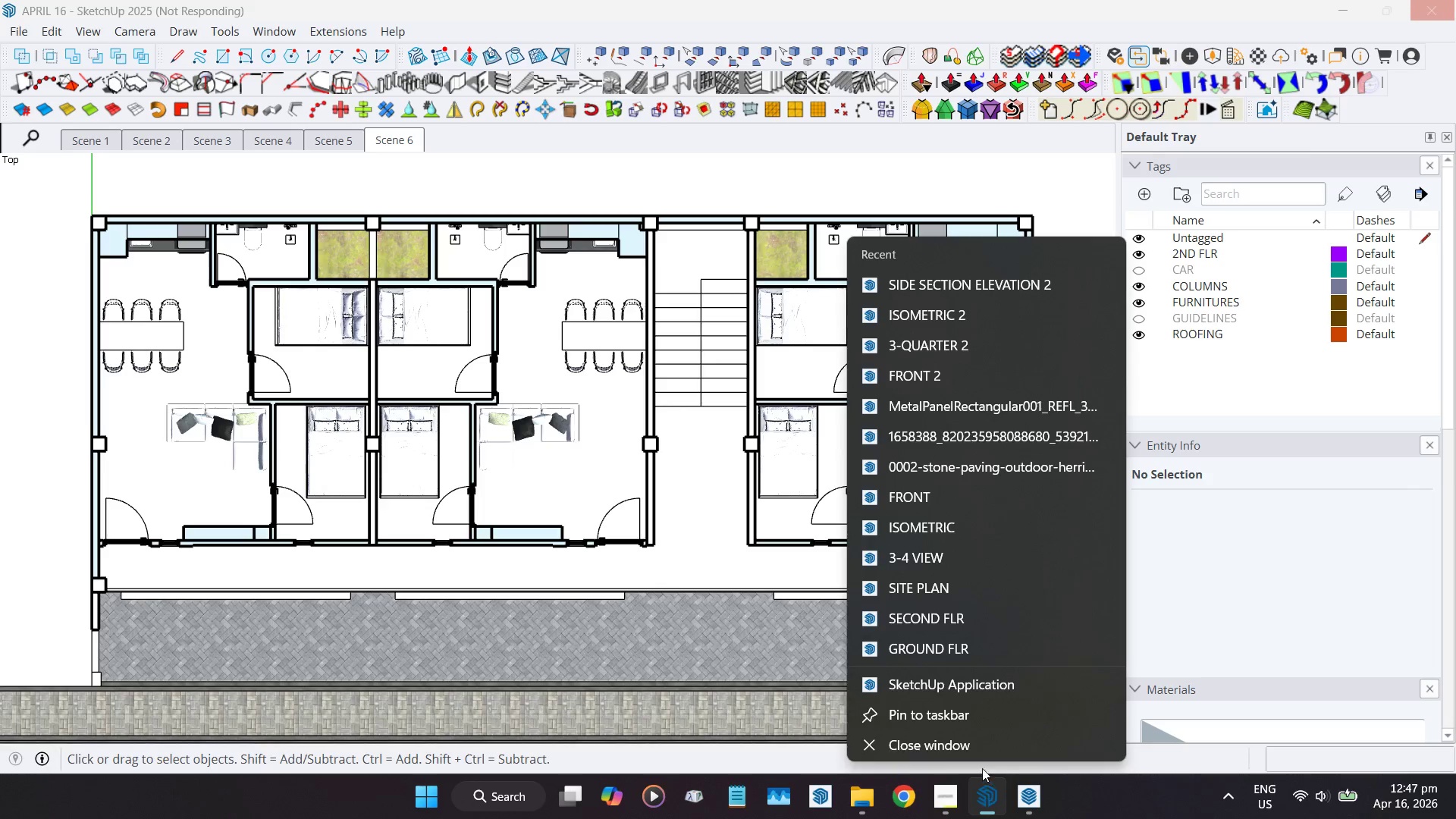 
left_click([973, 739])
 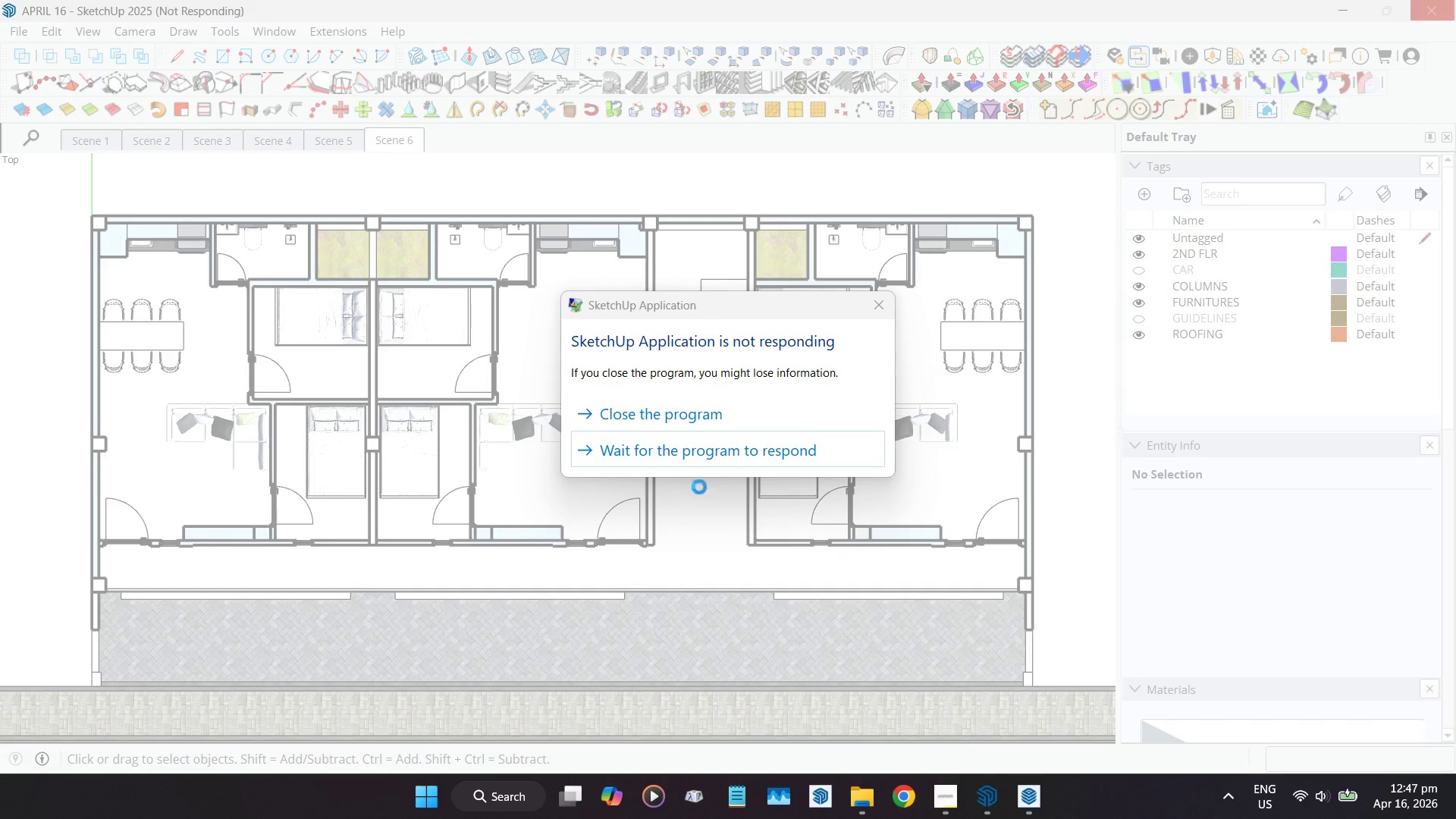 
left_click([656, 414])
 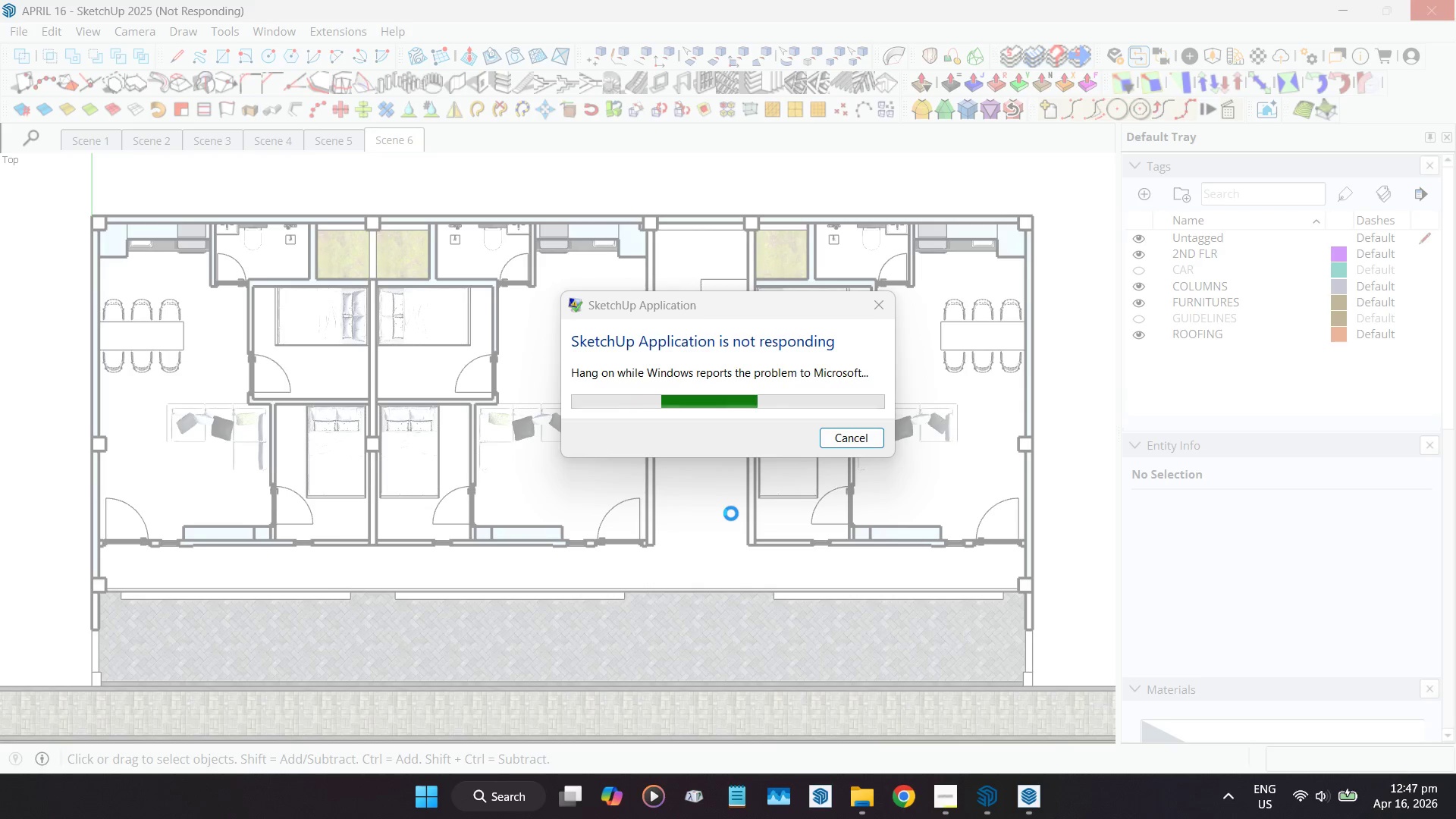 
wait(17.89)
 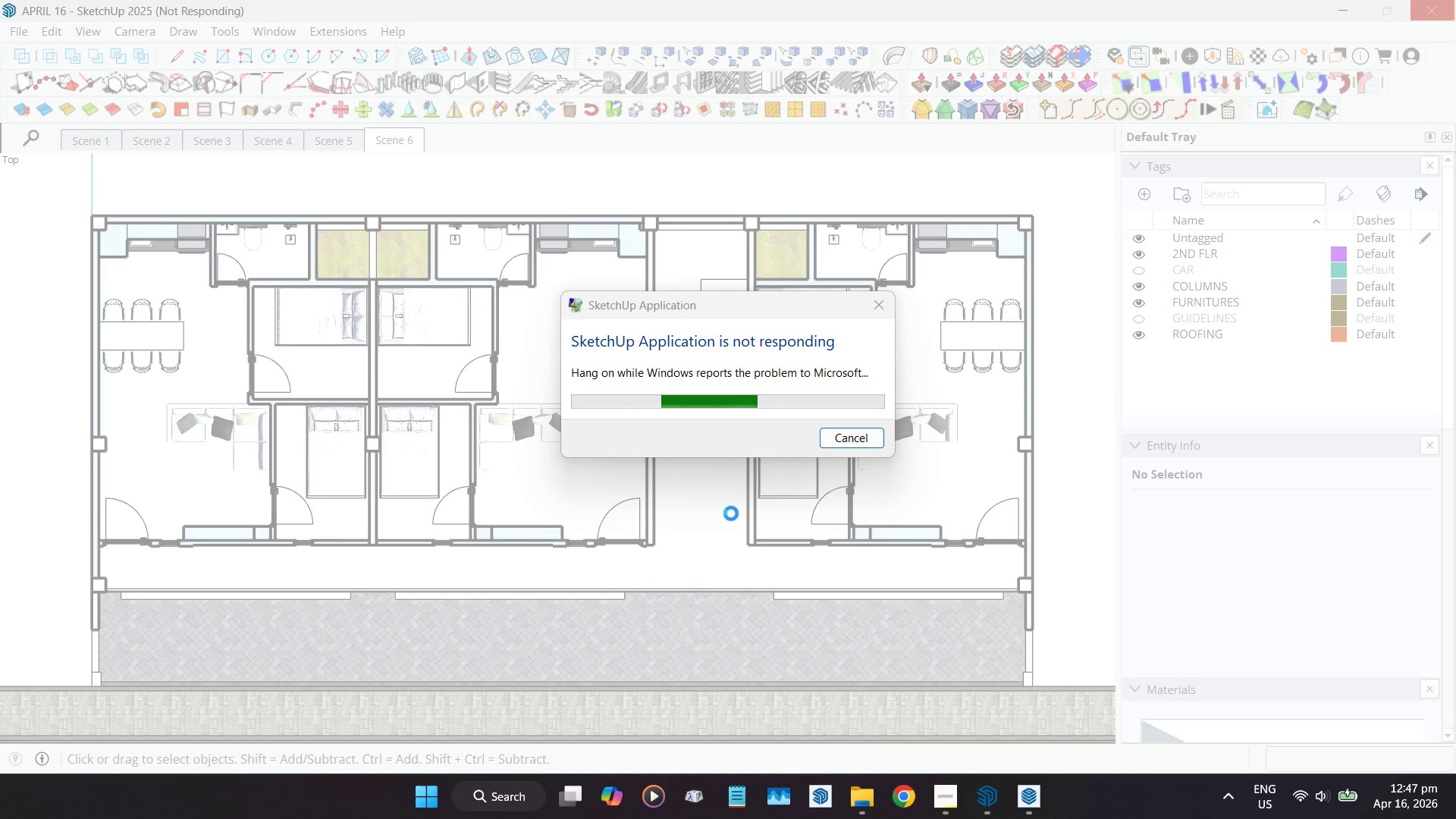 
left_click([732, 513])
 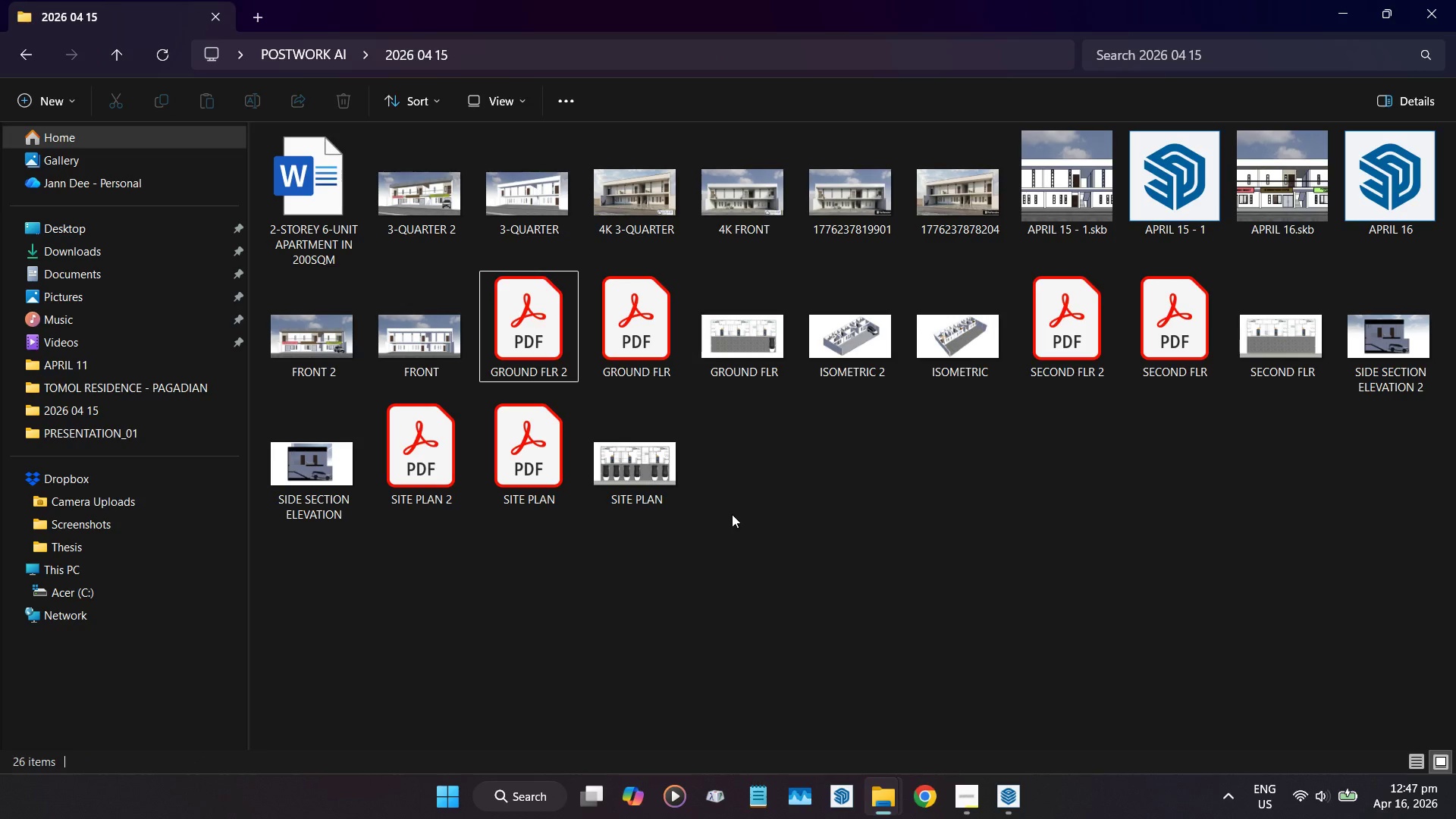 
left_click([517, 344])
 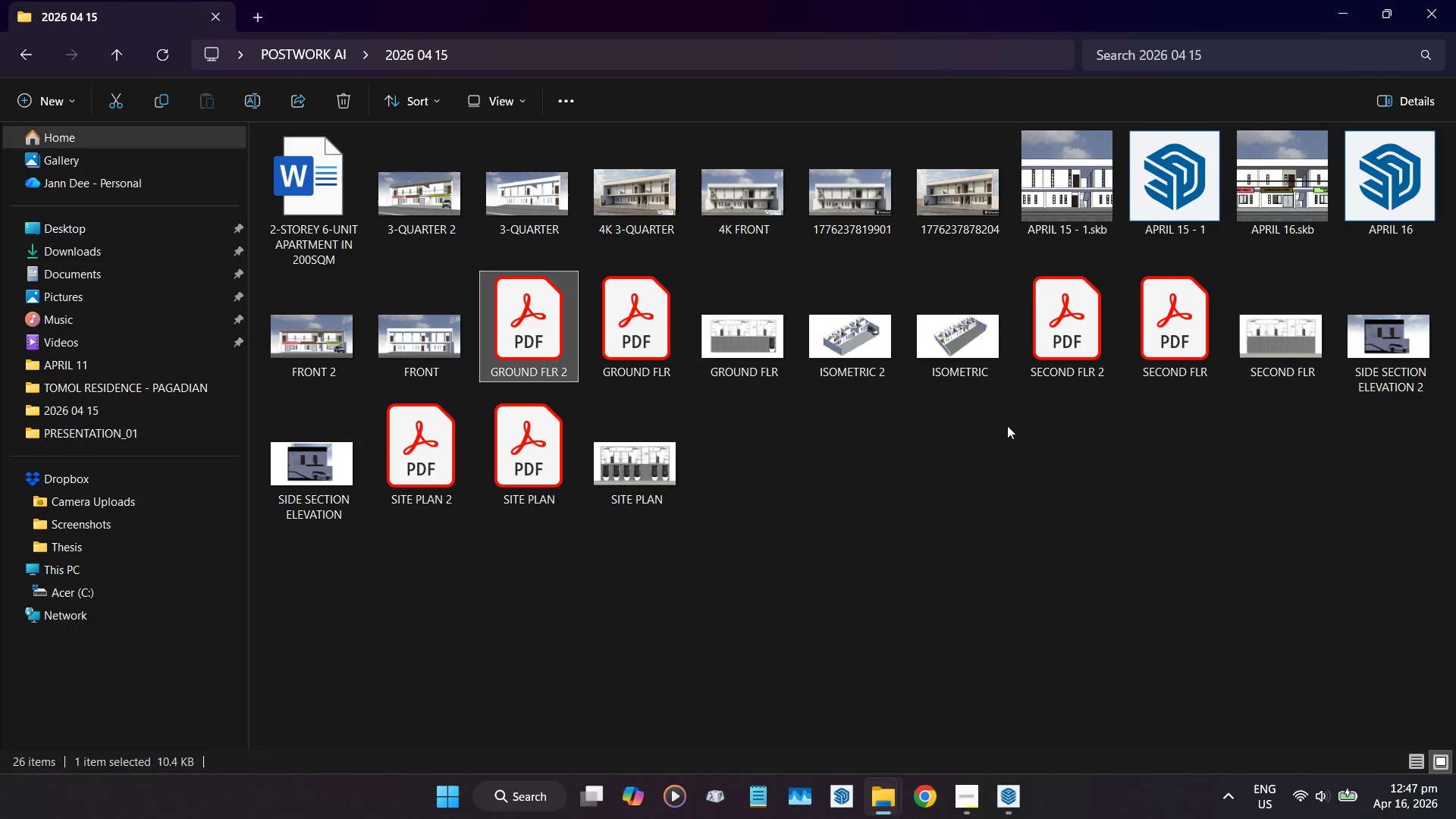 
hold_key(key=ControlLeft, duration=0.5)
left_click([1069, 337])
 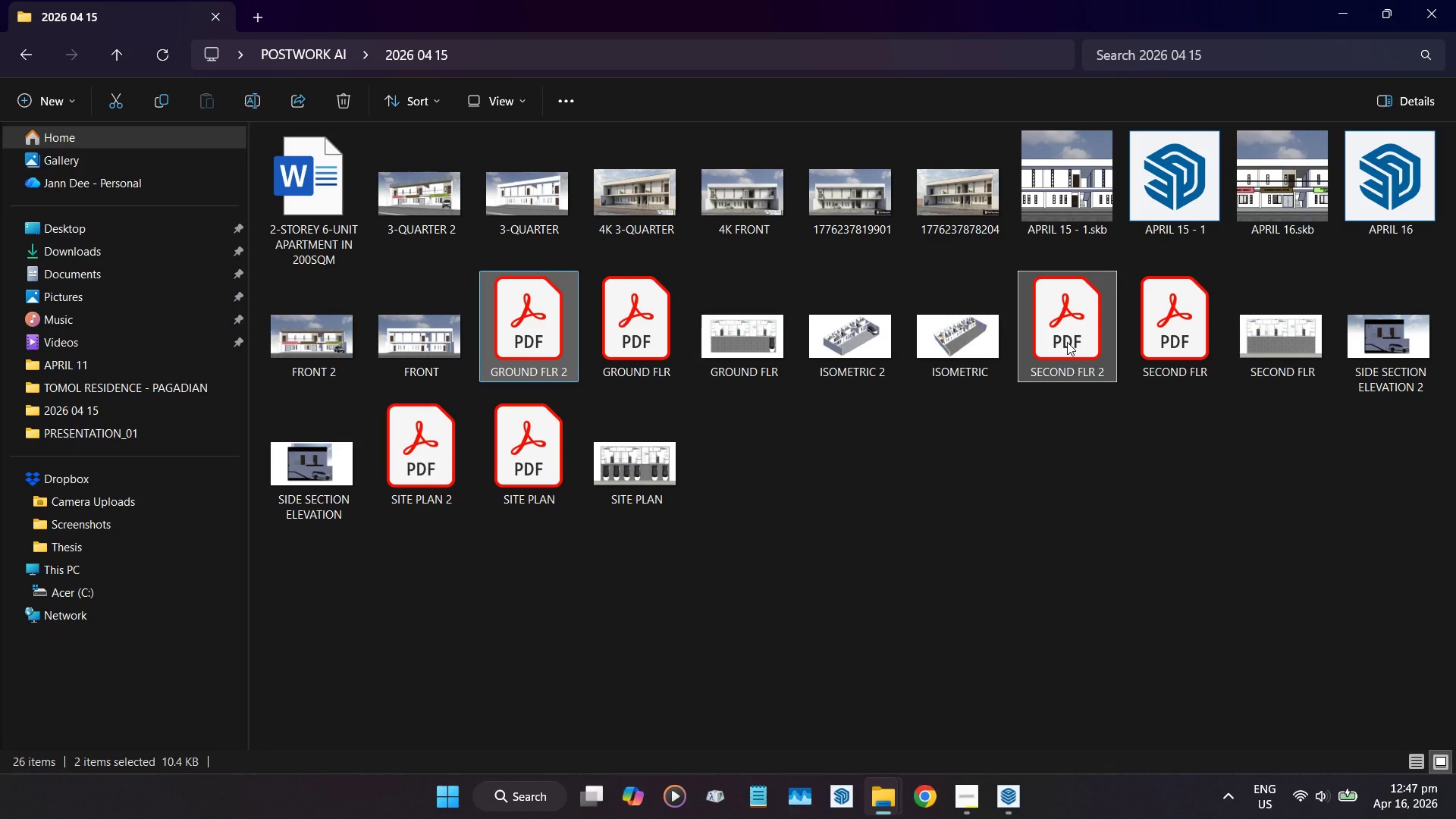 
key(Delete)
 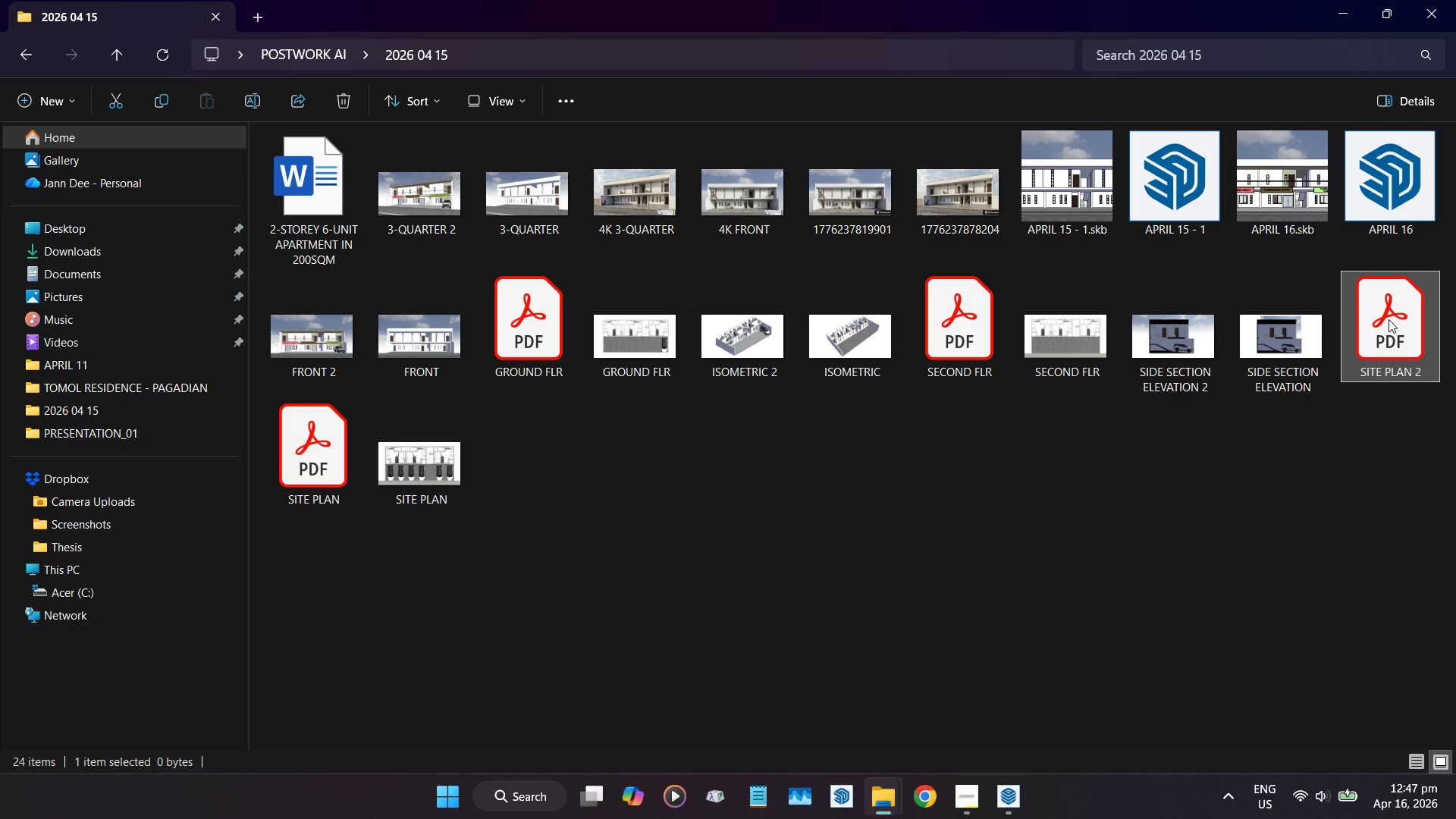 
key(Delete)
 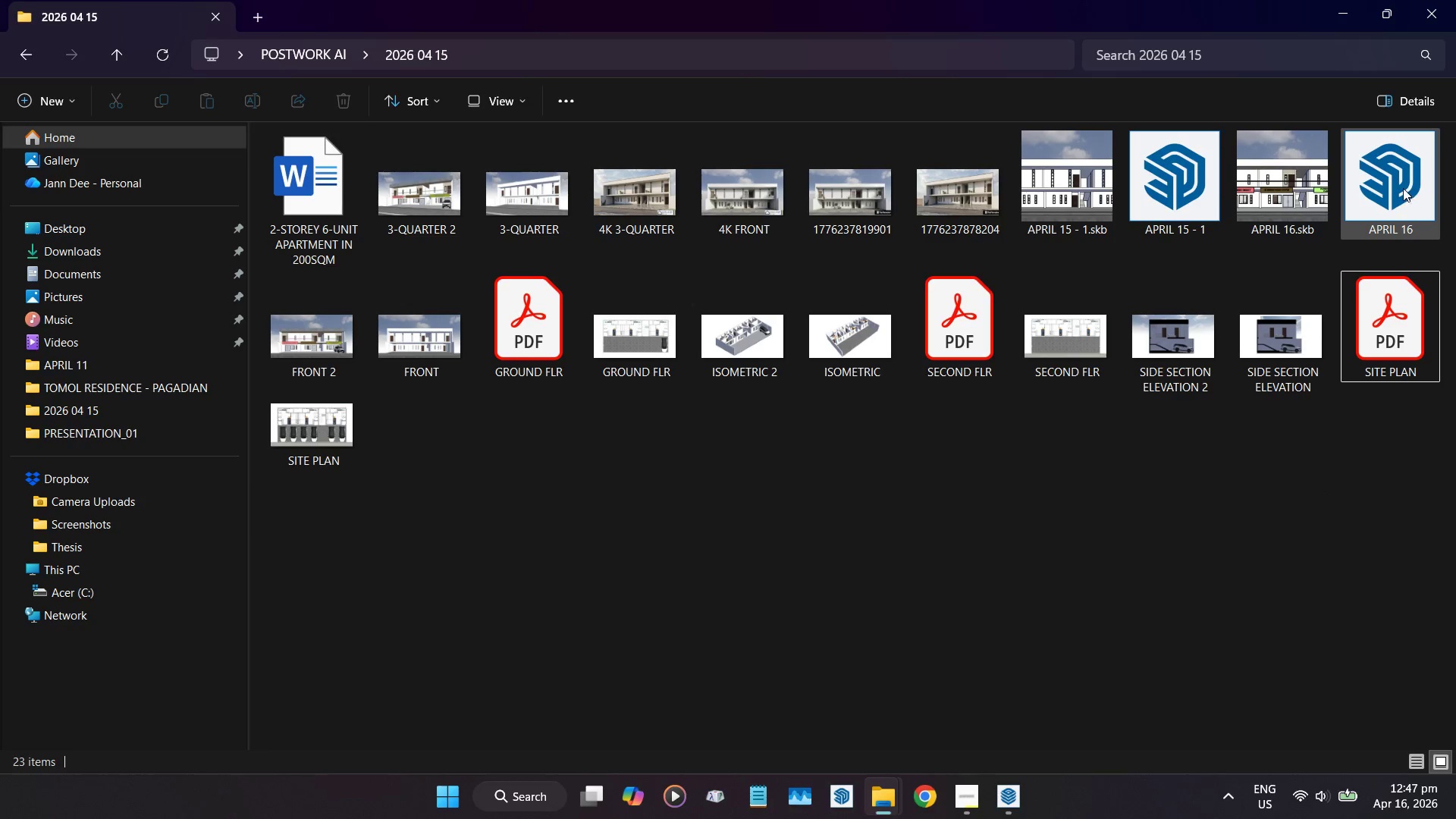 
mouse_move([1420, 199])
 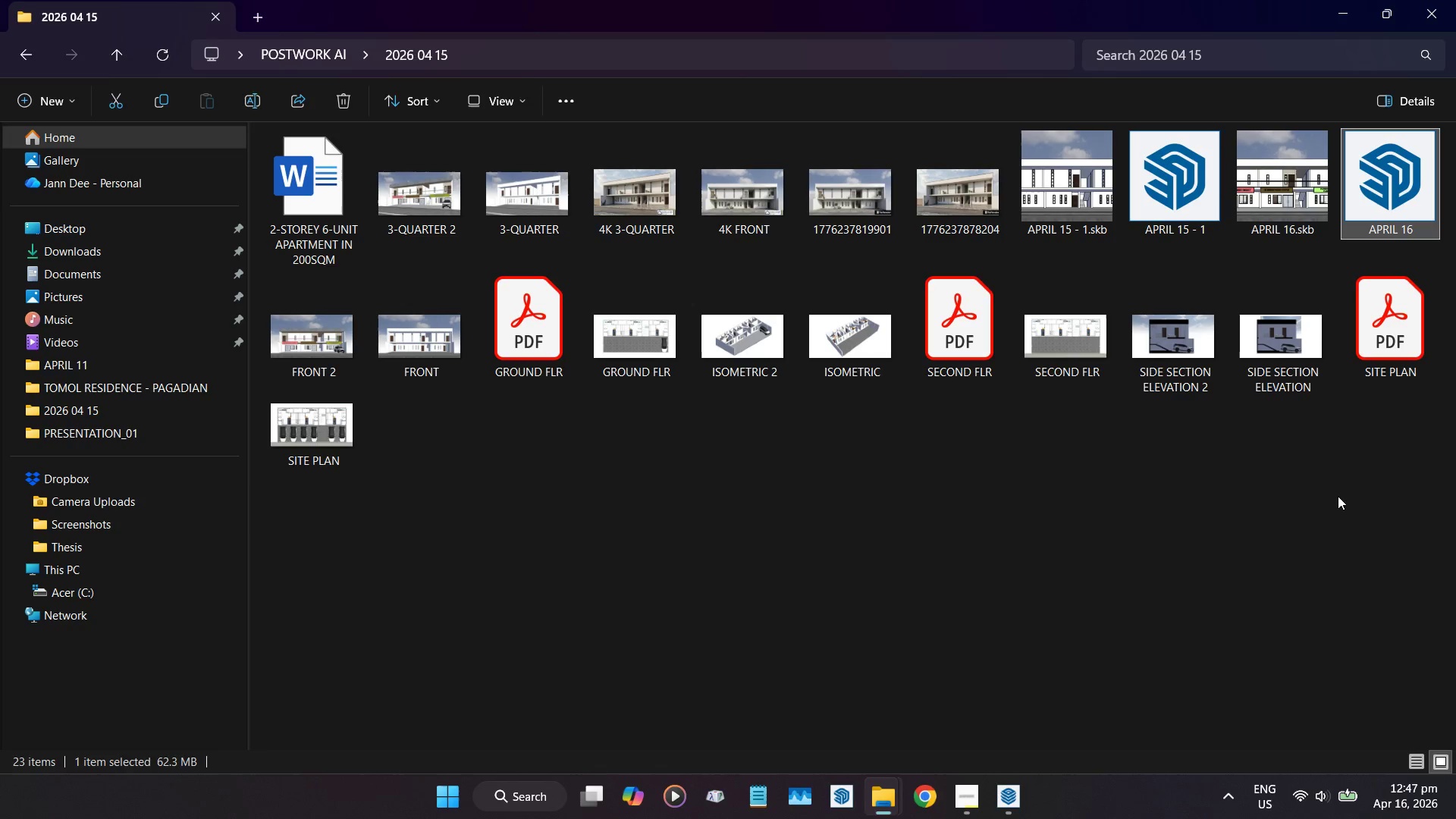 
left_click_drag(start_coordinate=[1338, 496], to_coordinate=[1338, 492])
 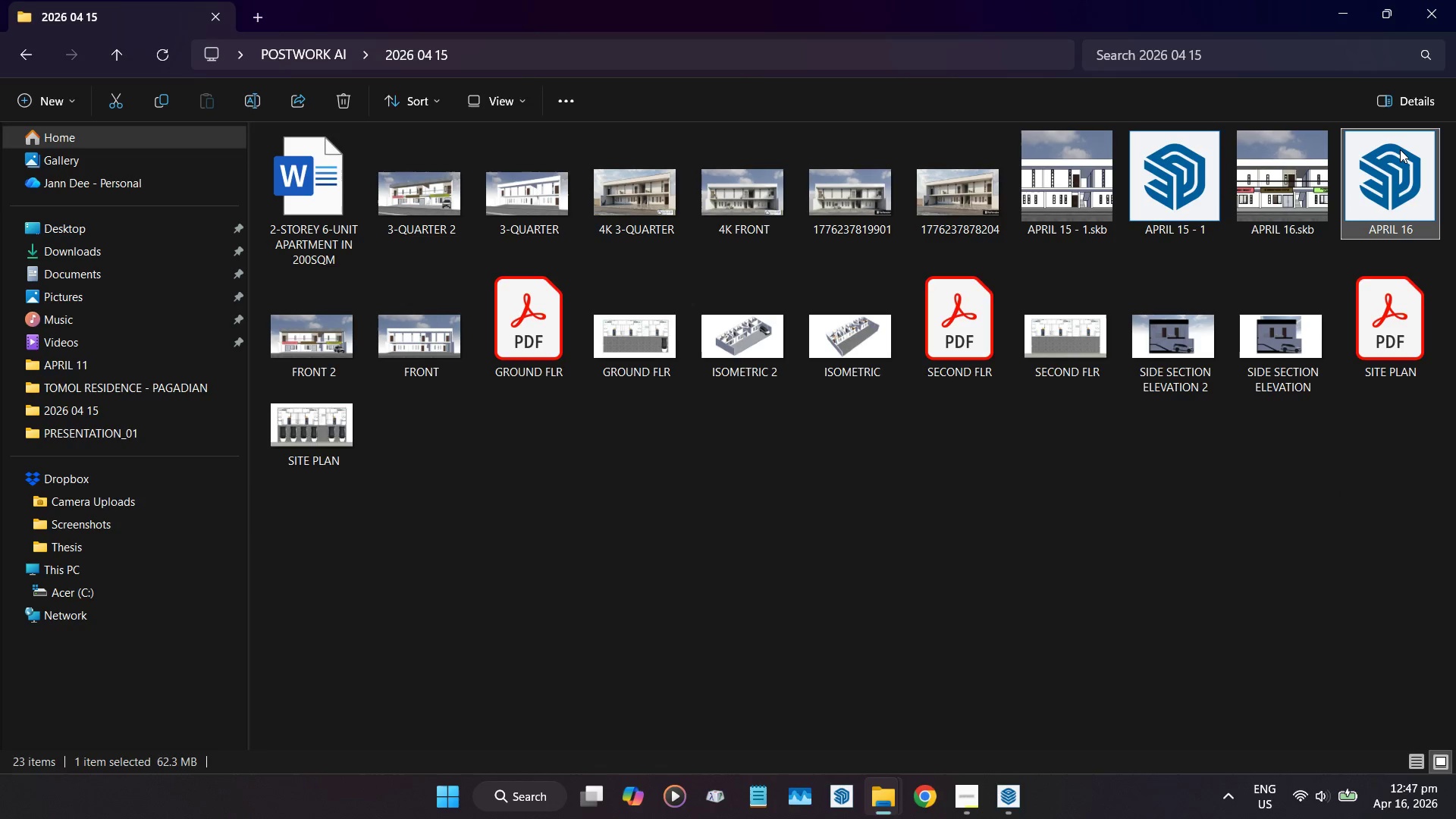 
double_click([1400, 149])
 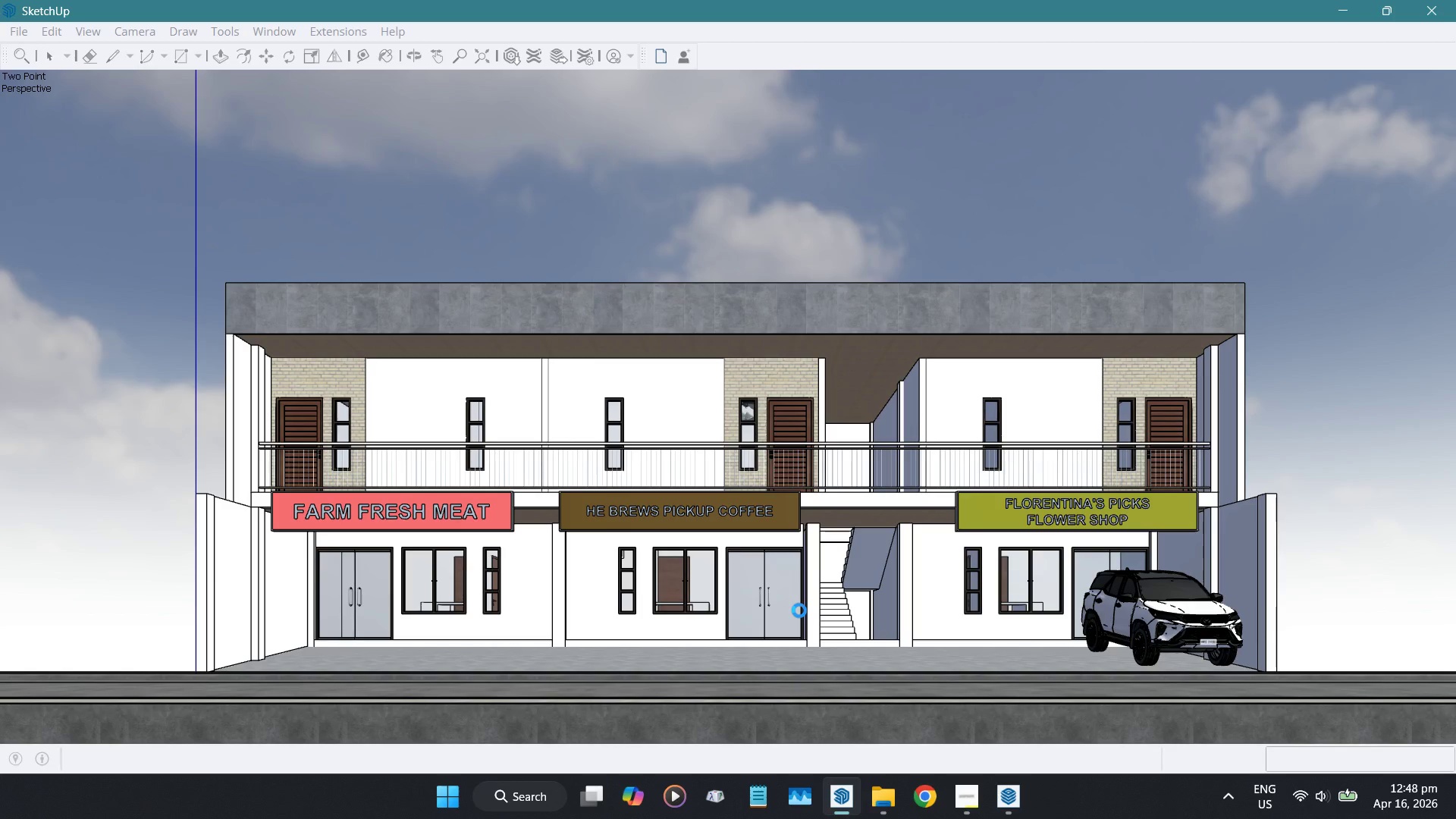 
wait(16.31)
 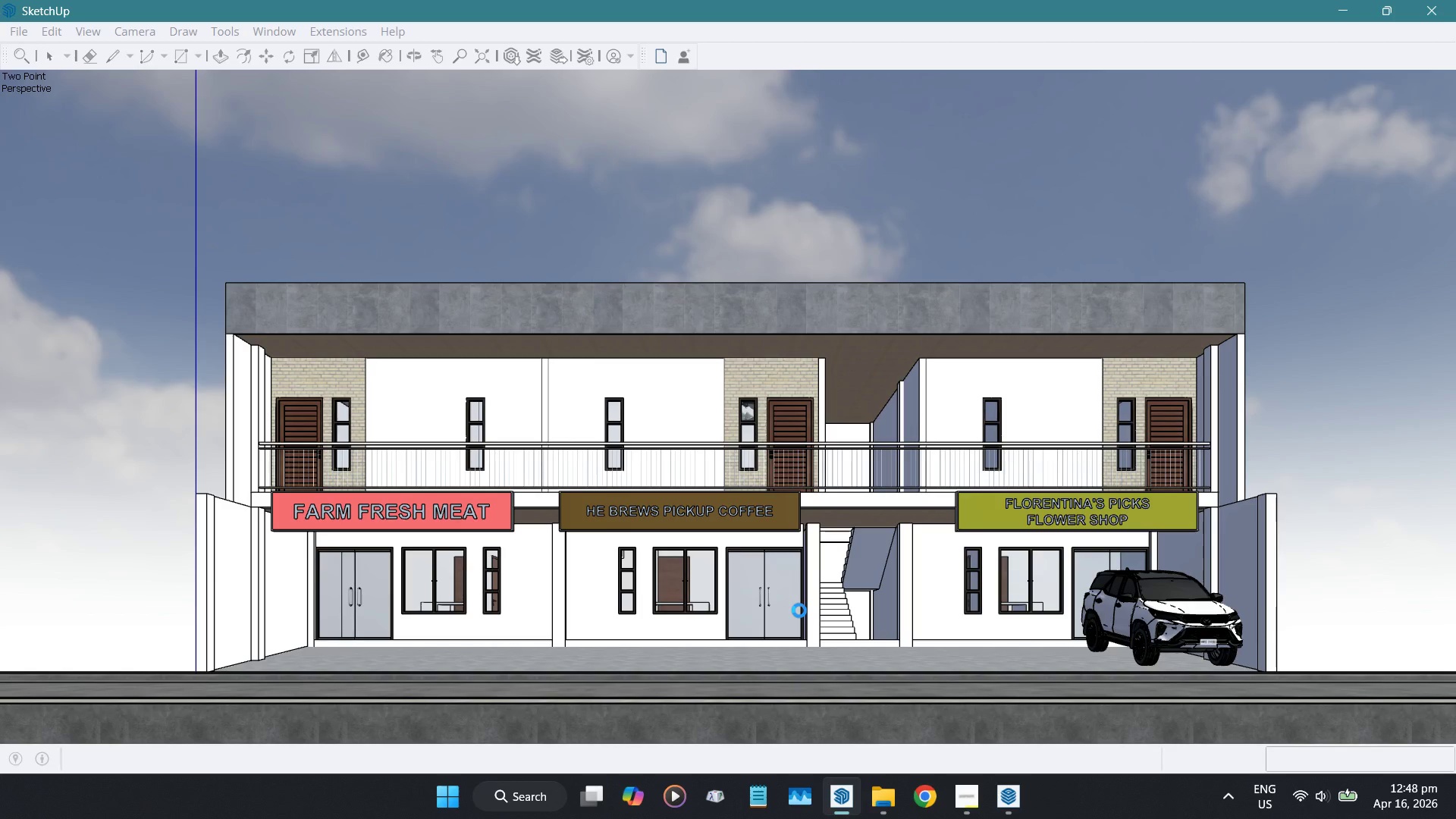 
left_click([1364, 755])
 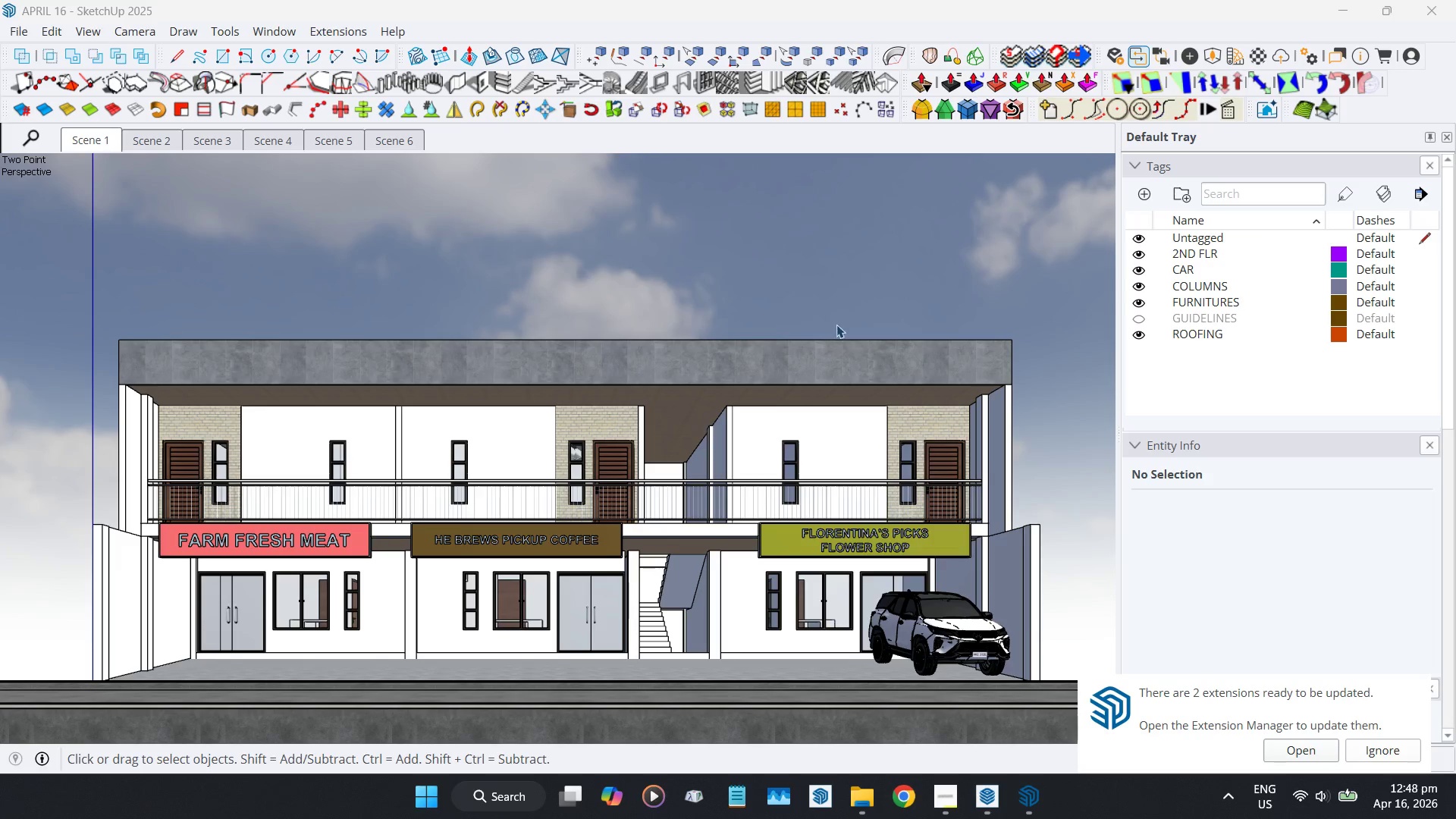 
left_click([766, 291])
 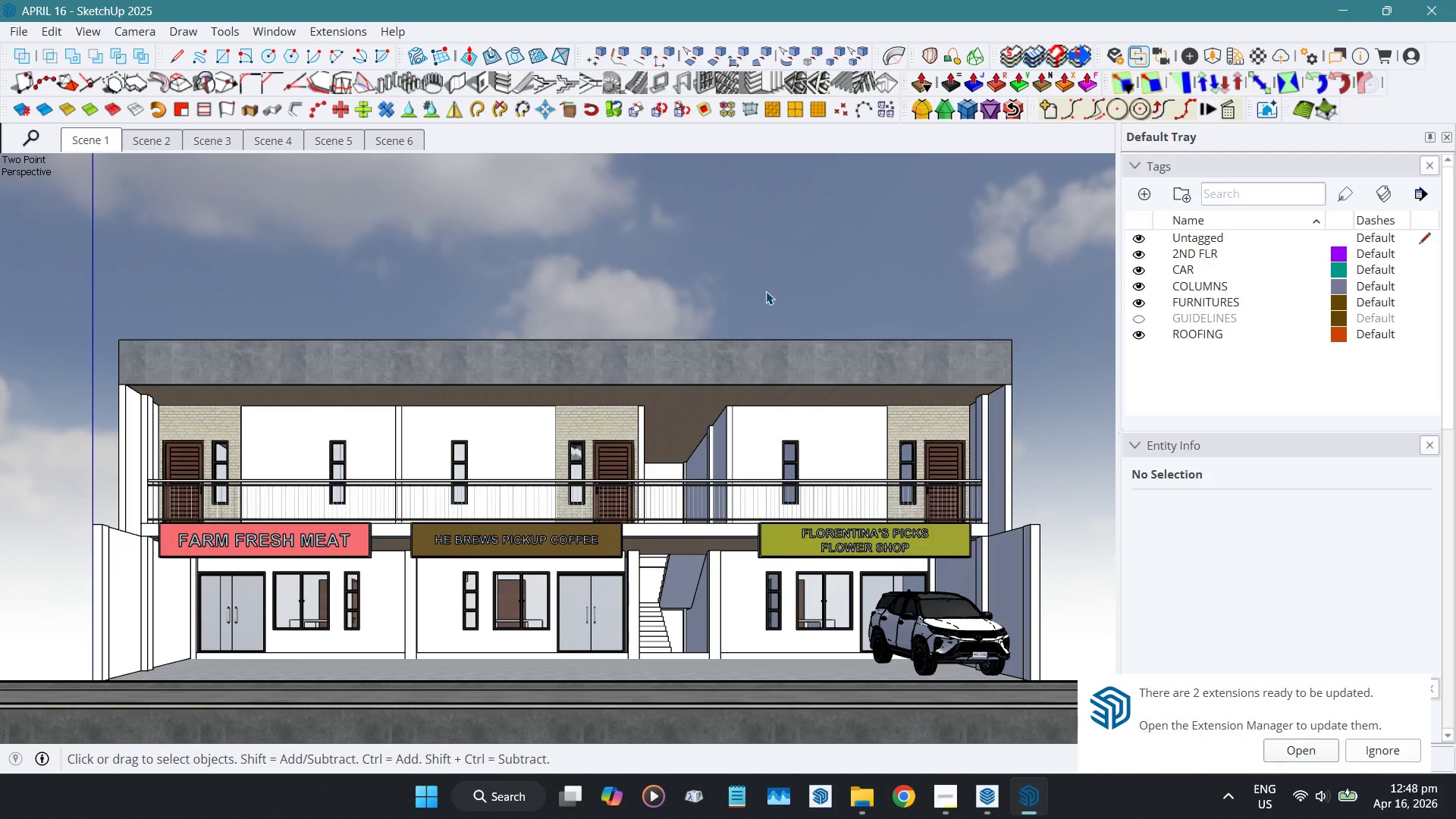 
key(Control+ControlLeft)
 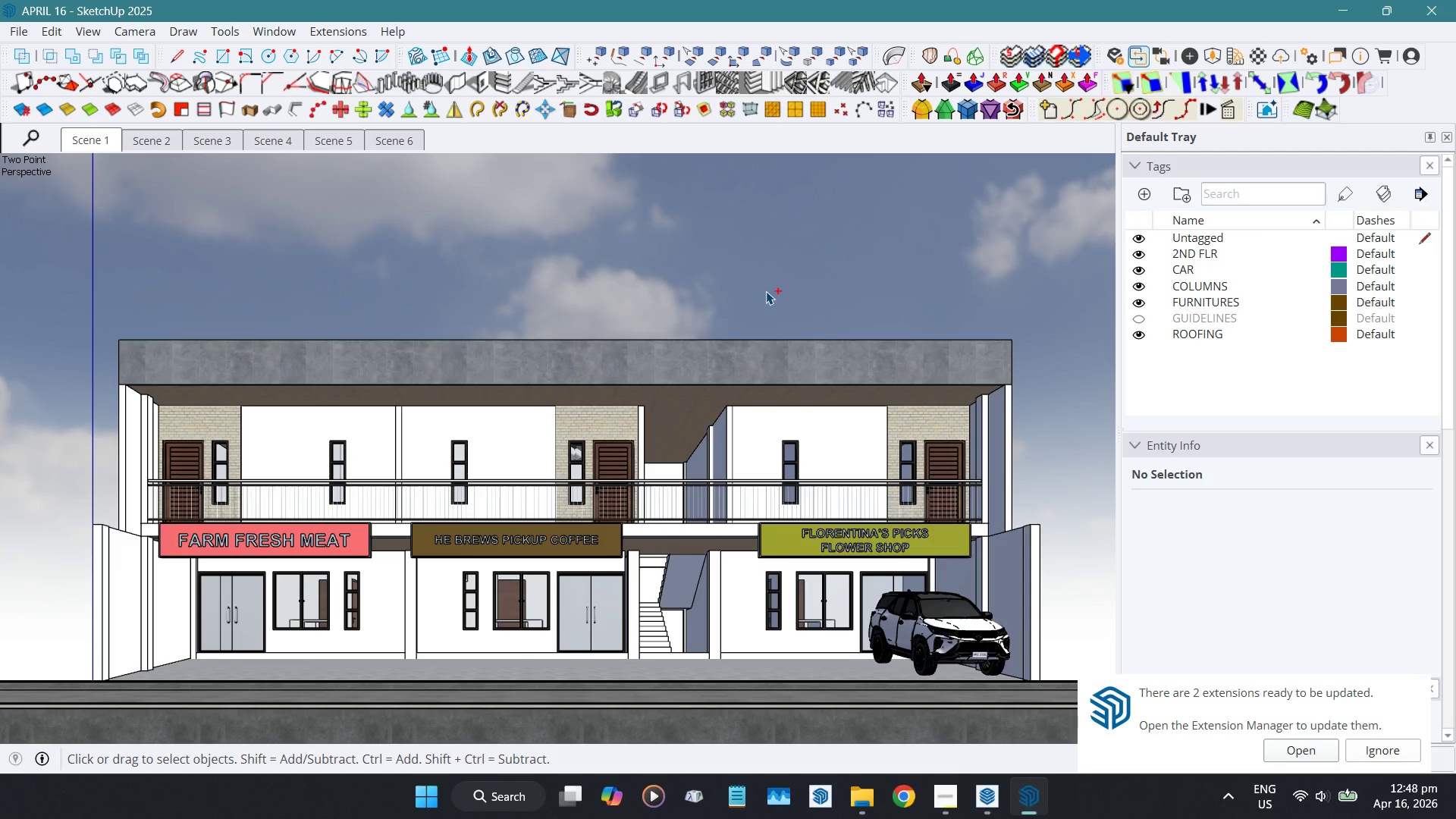 
key(Control+S)
 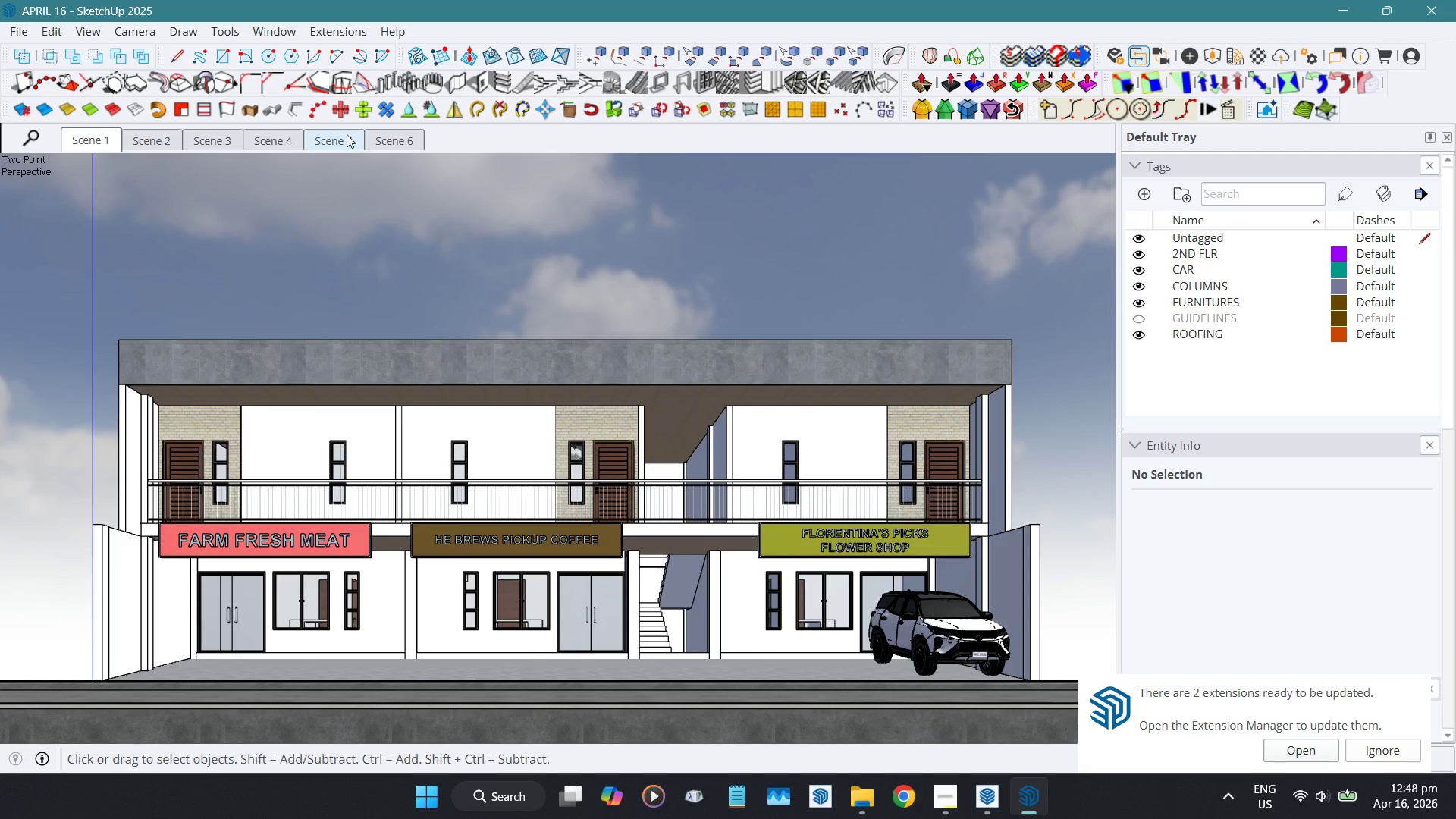 
double_click([329, 139])
 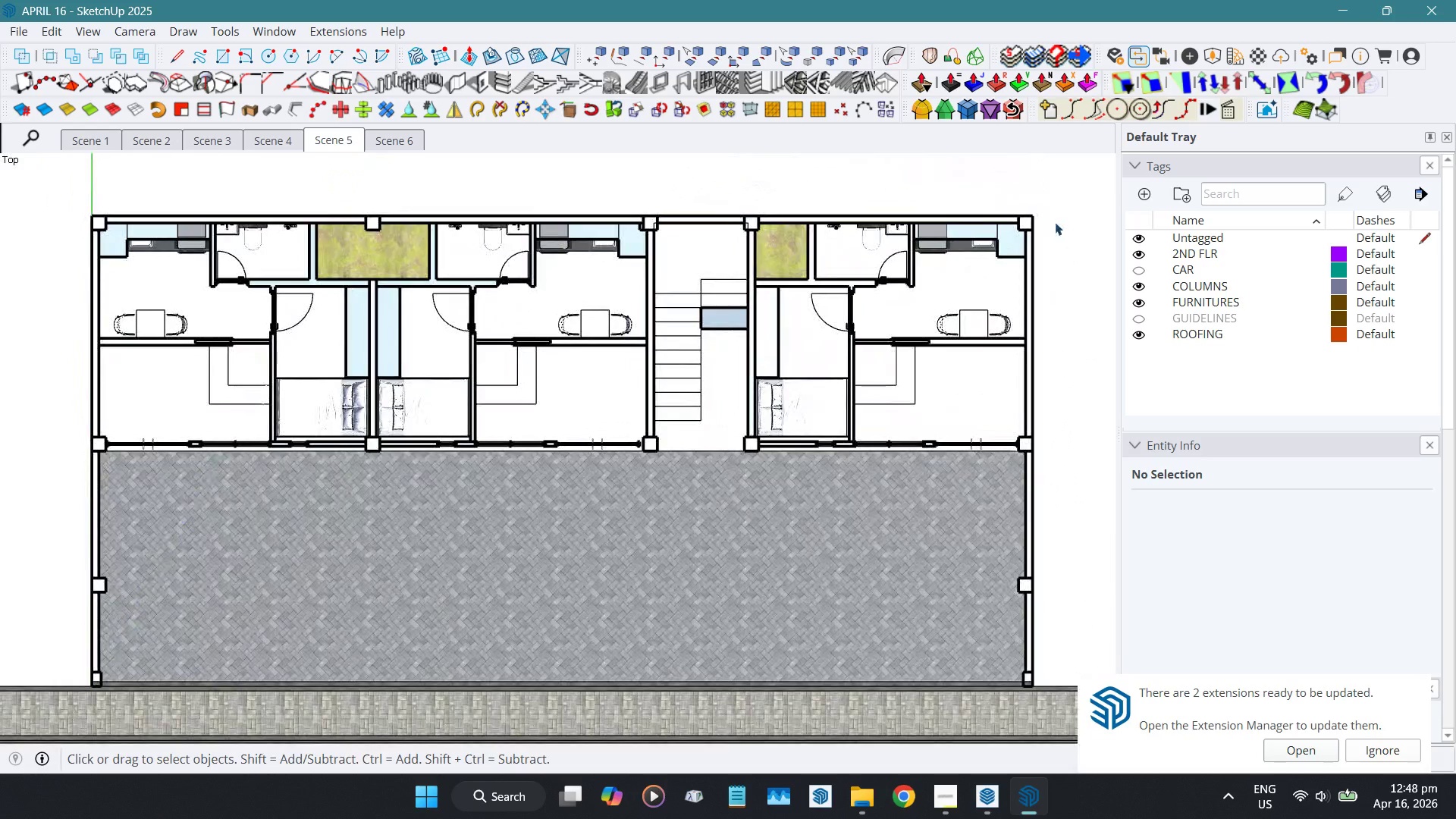 
key(Control+ControlLeft)
 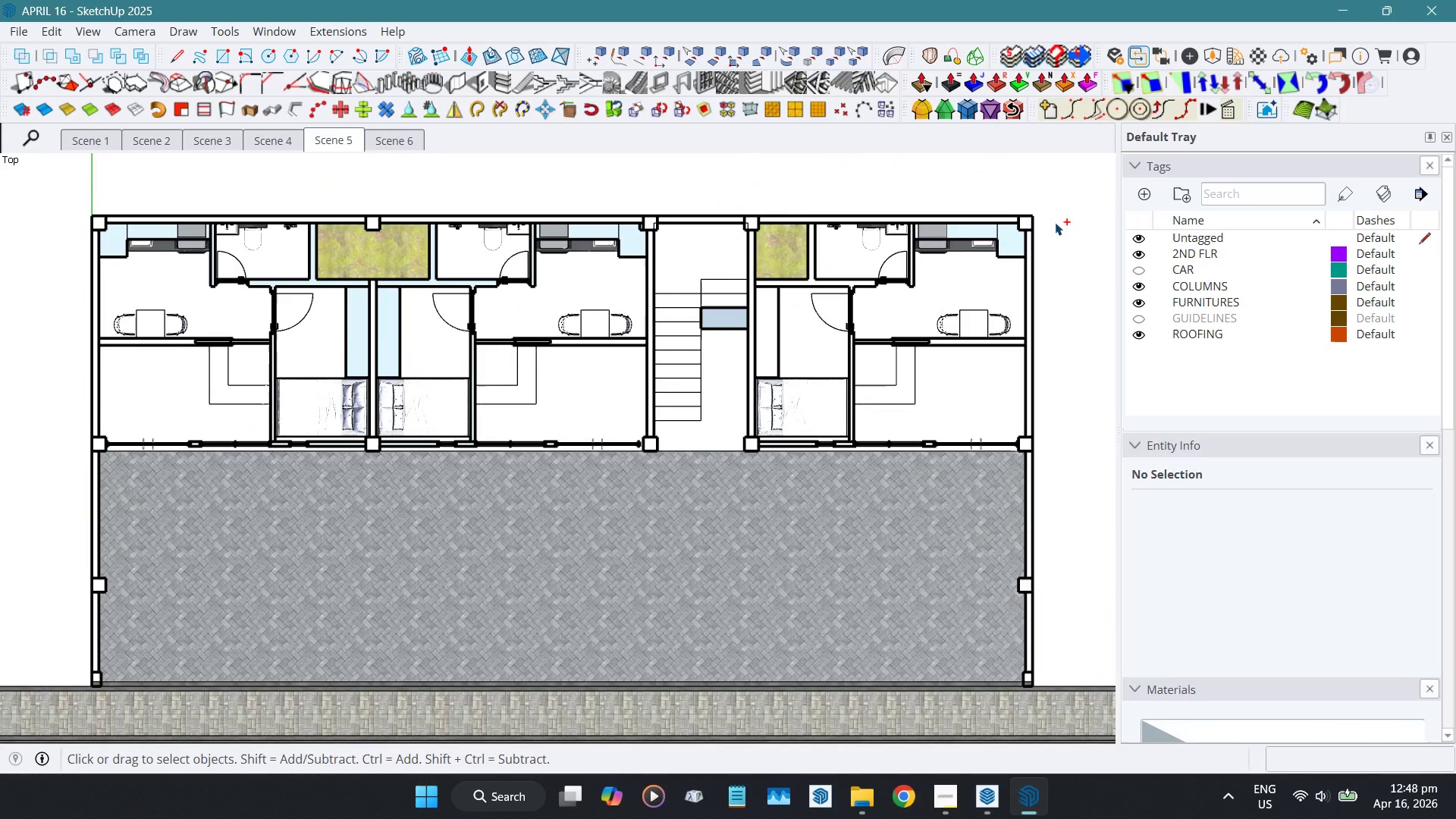 
key(Control+E)
 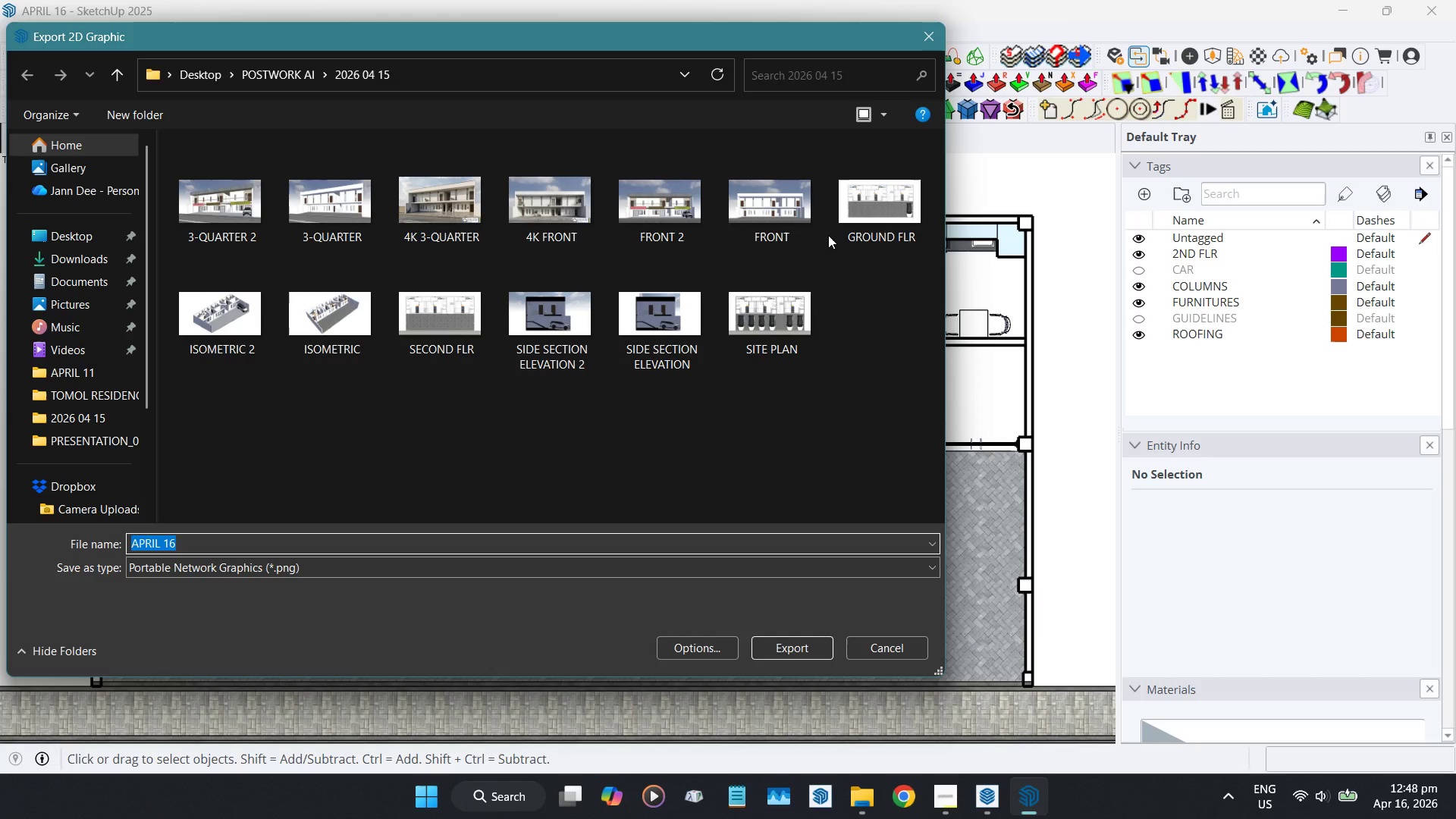 
left_click([895, 200])
 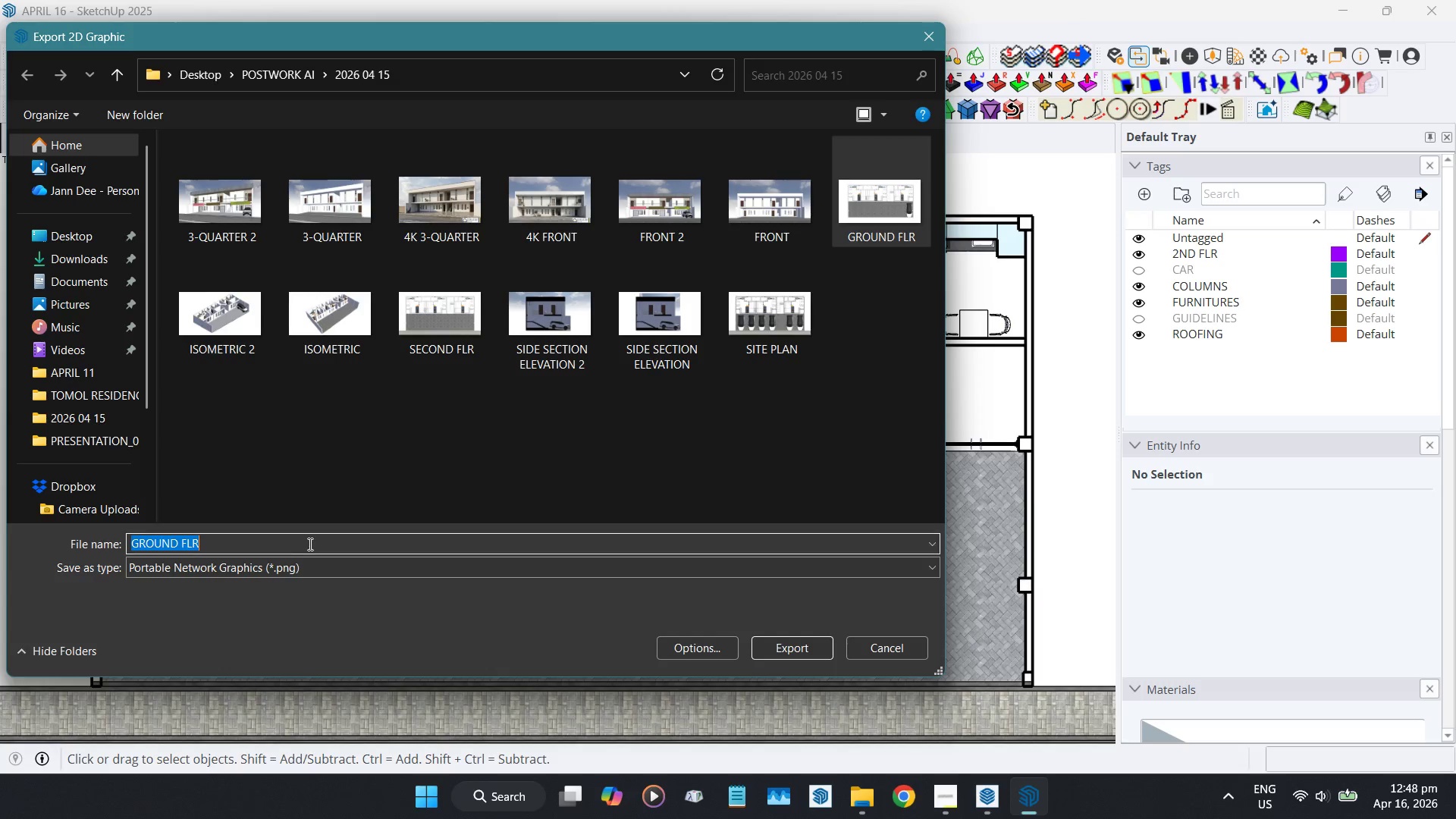 
double_click([309, 543])
 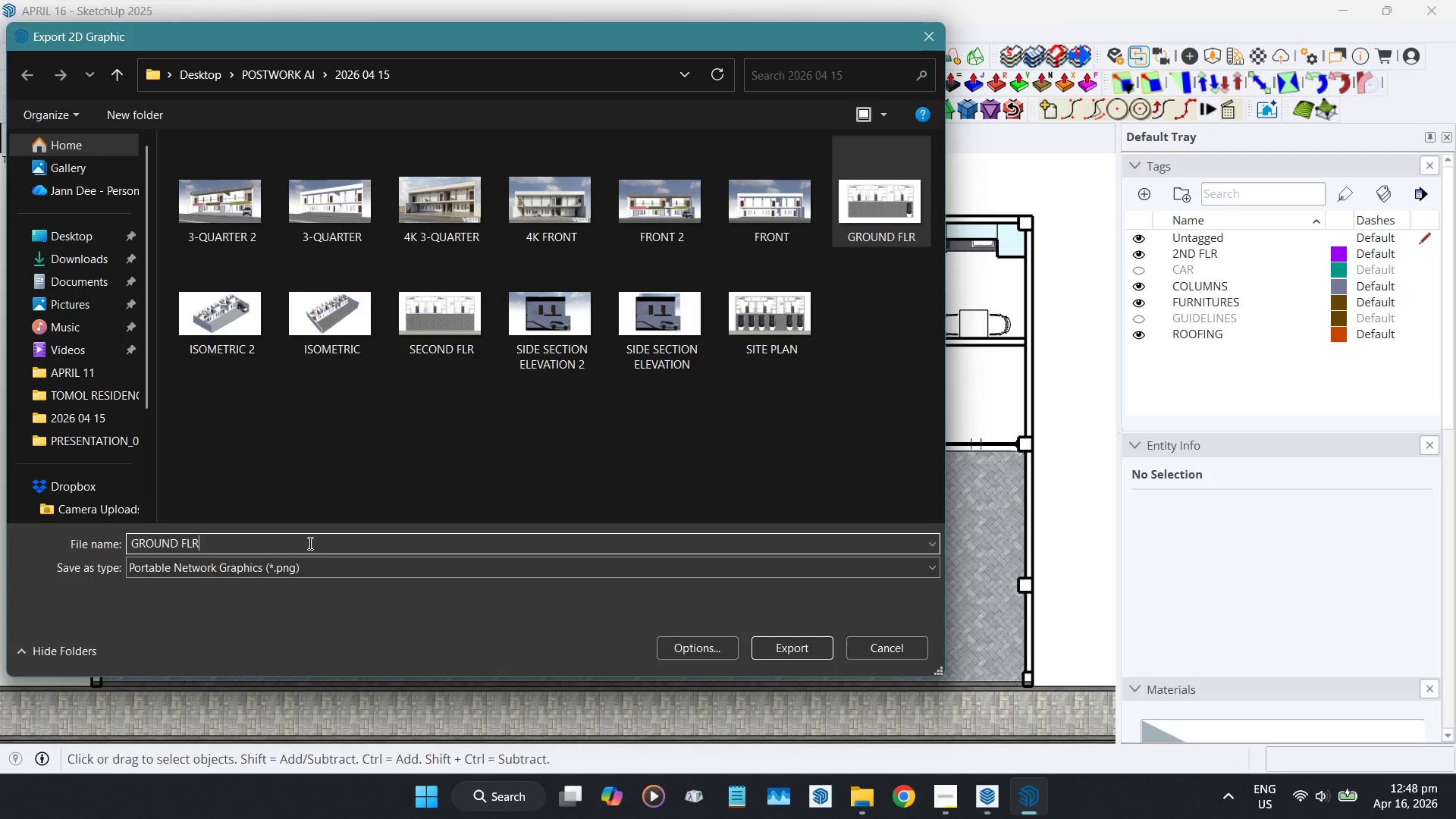 
key(Space)
 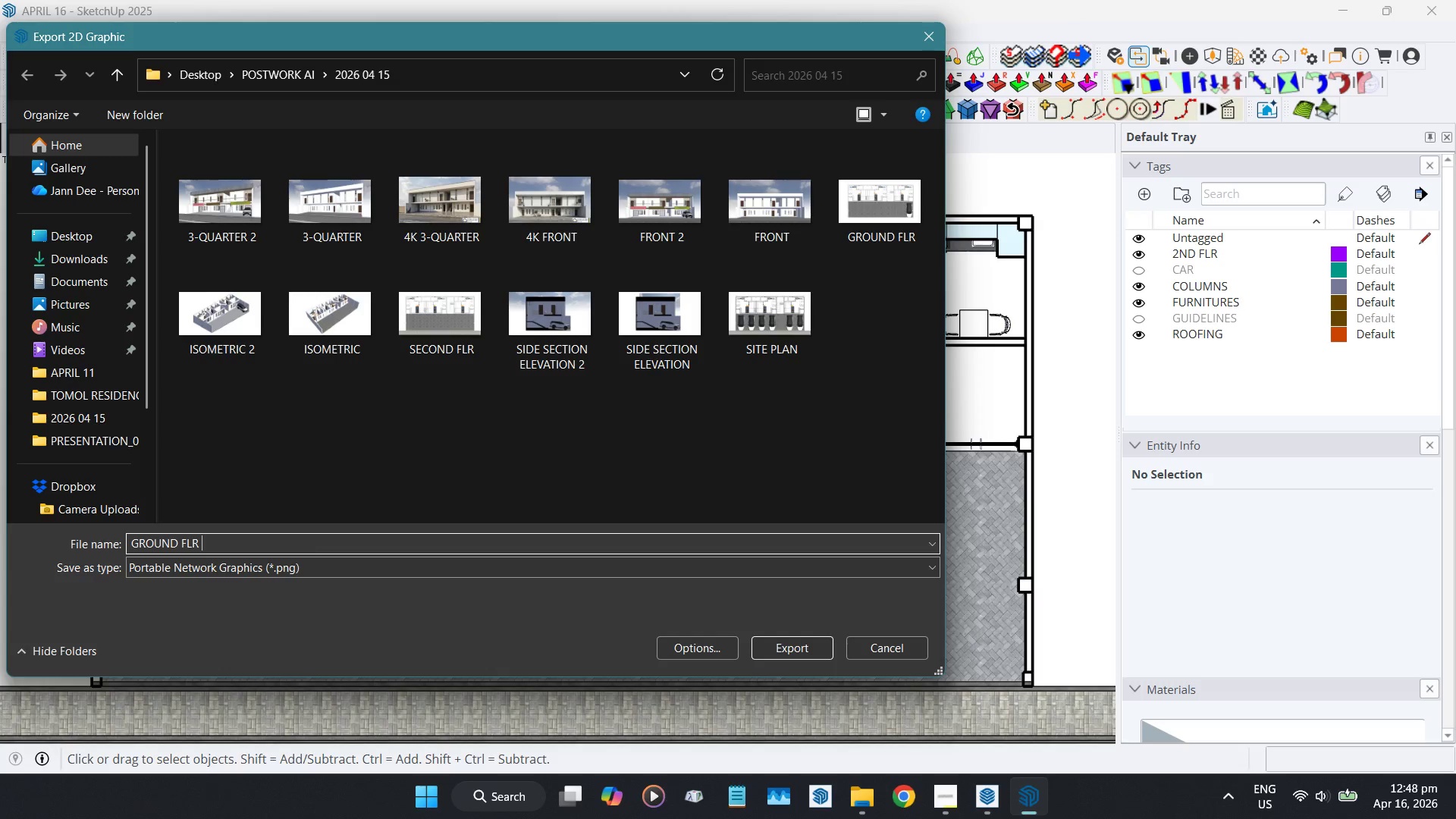 
key(2)
 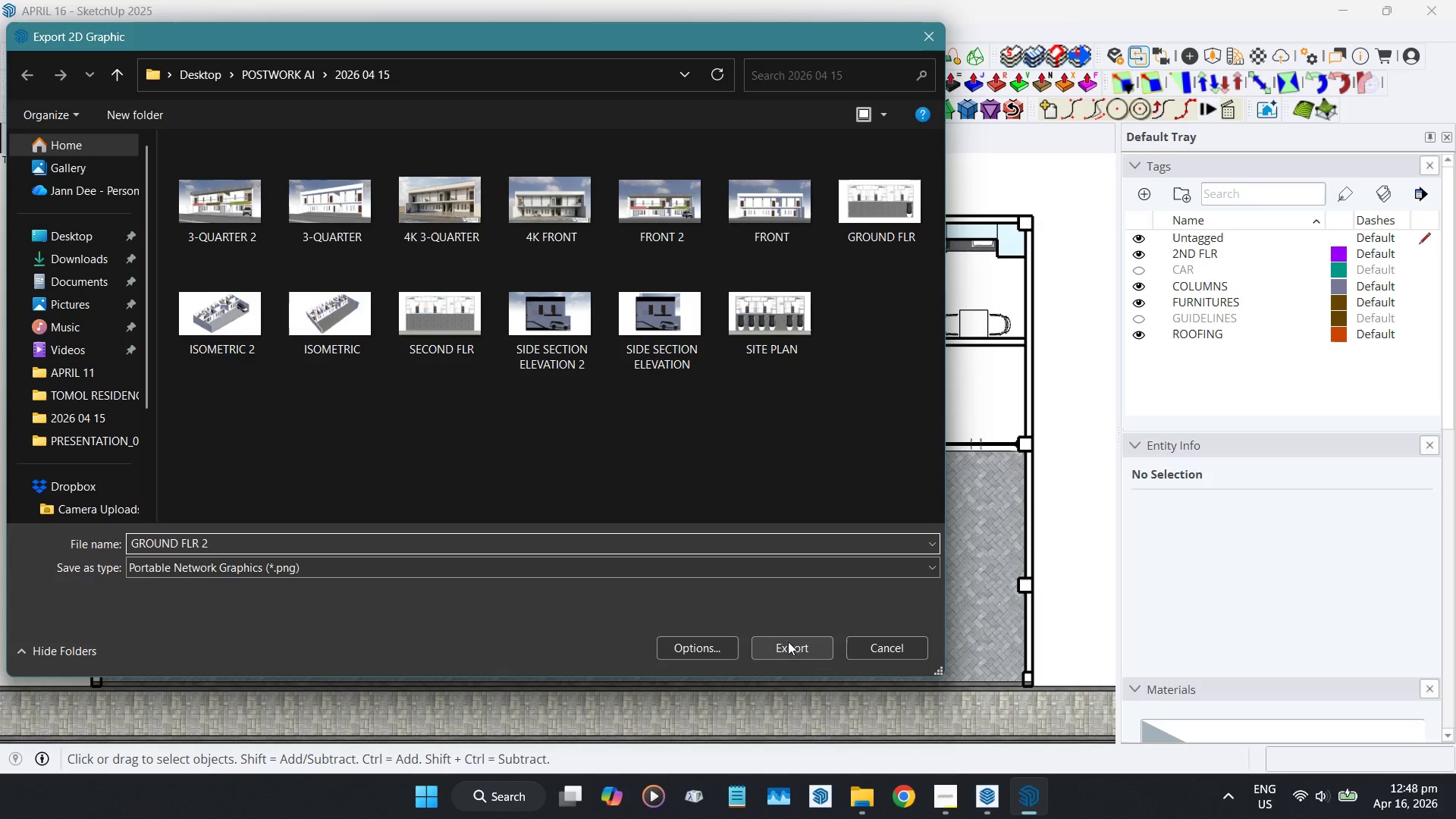 
left_click([695, 644])
 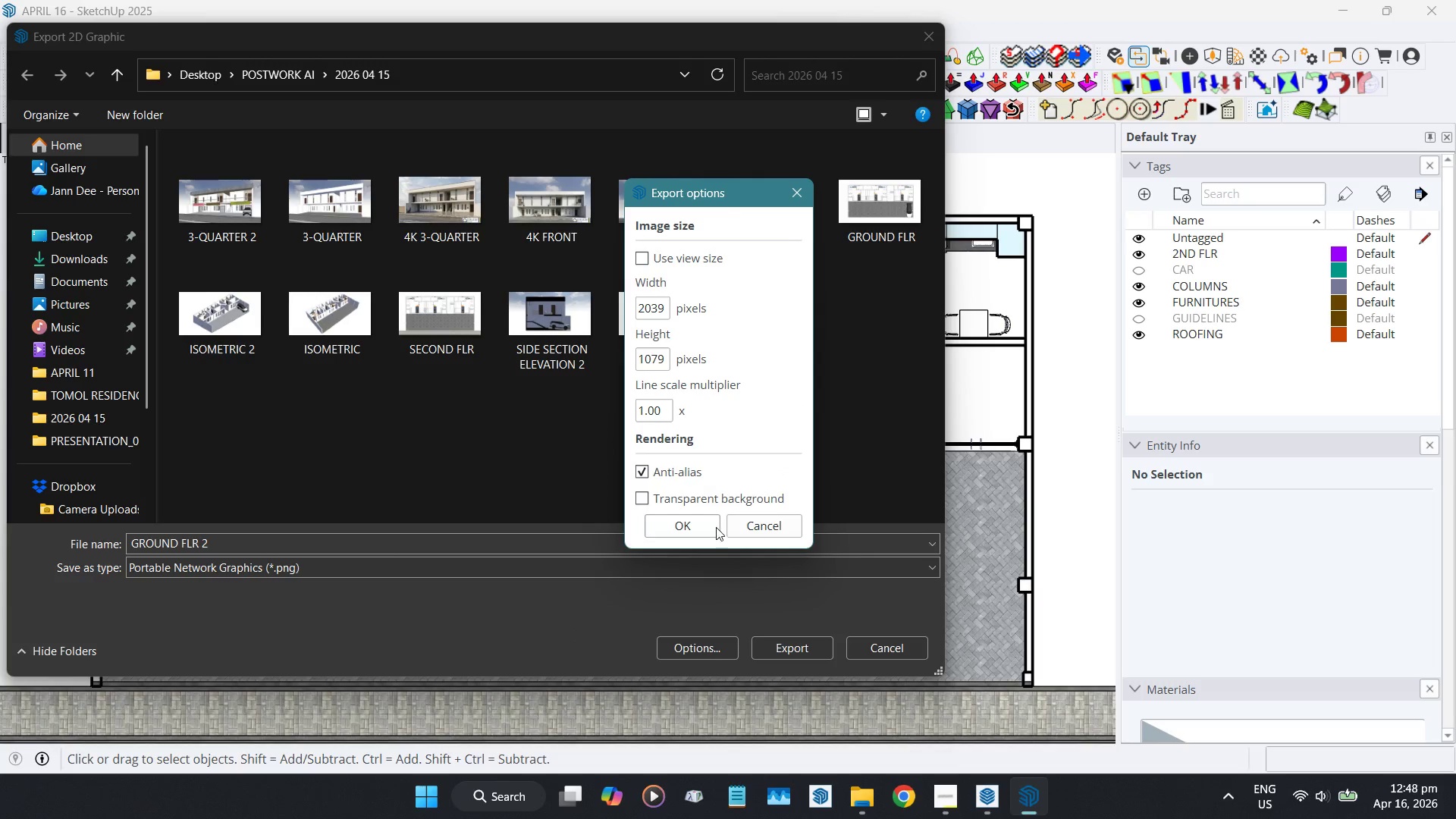 
left_click([716, 528])
 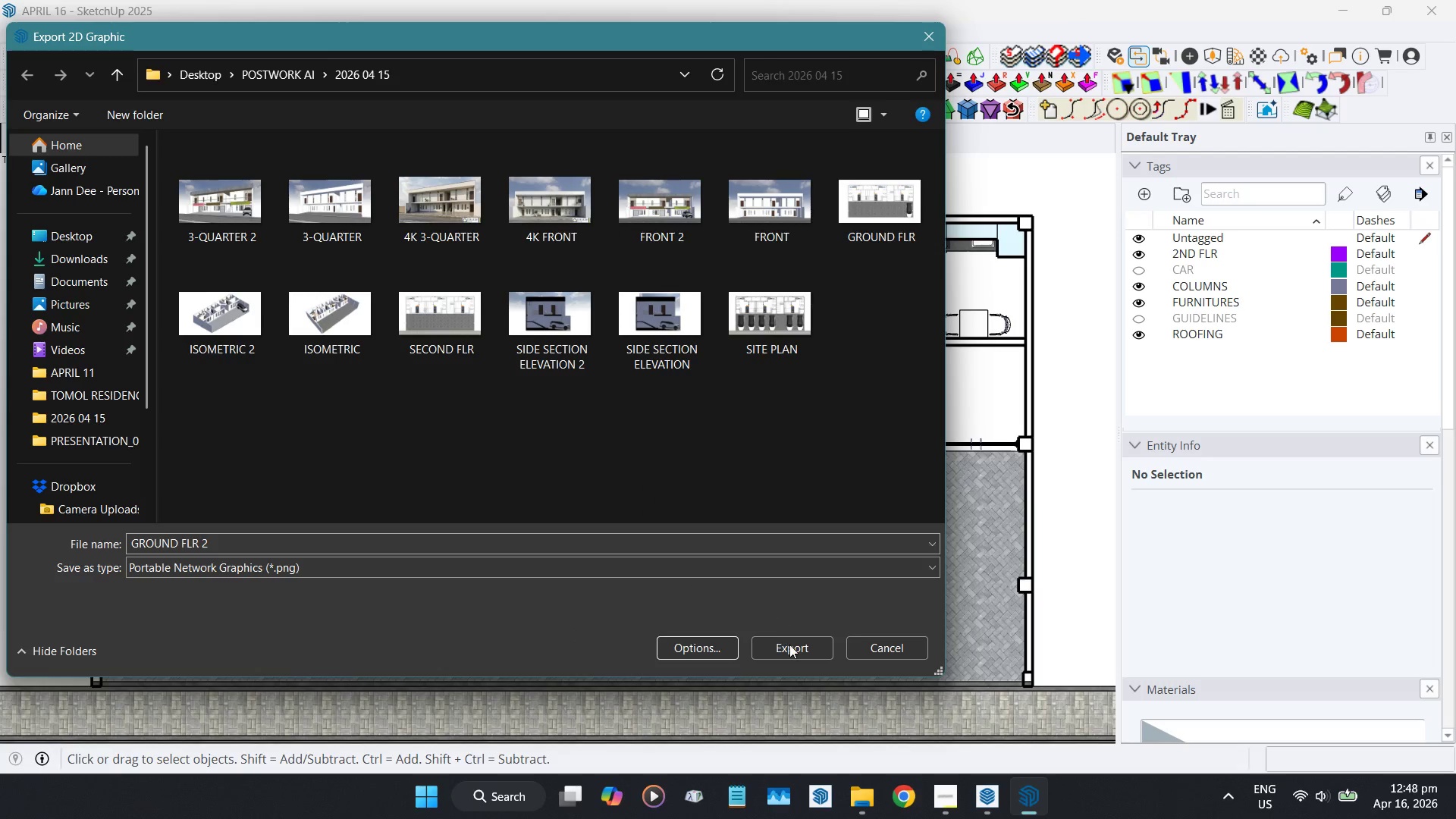 
left_click([789, 645])
 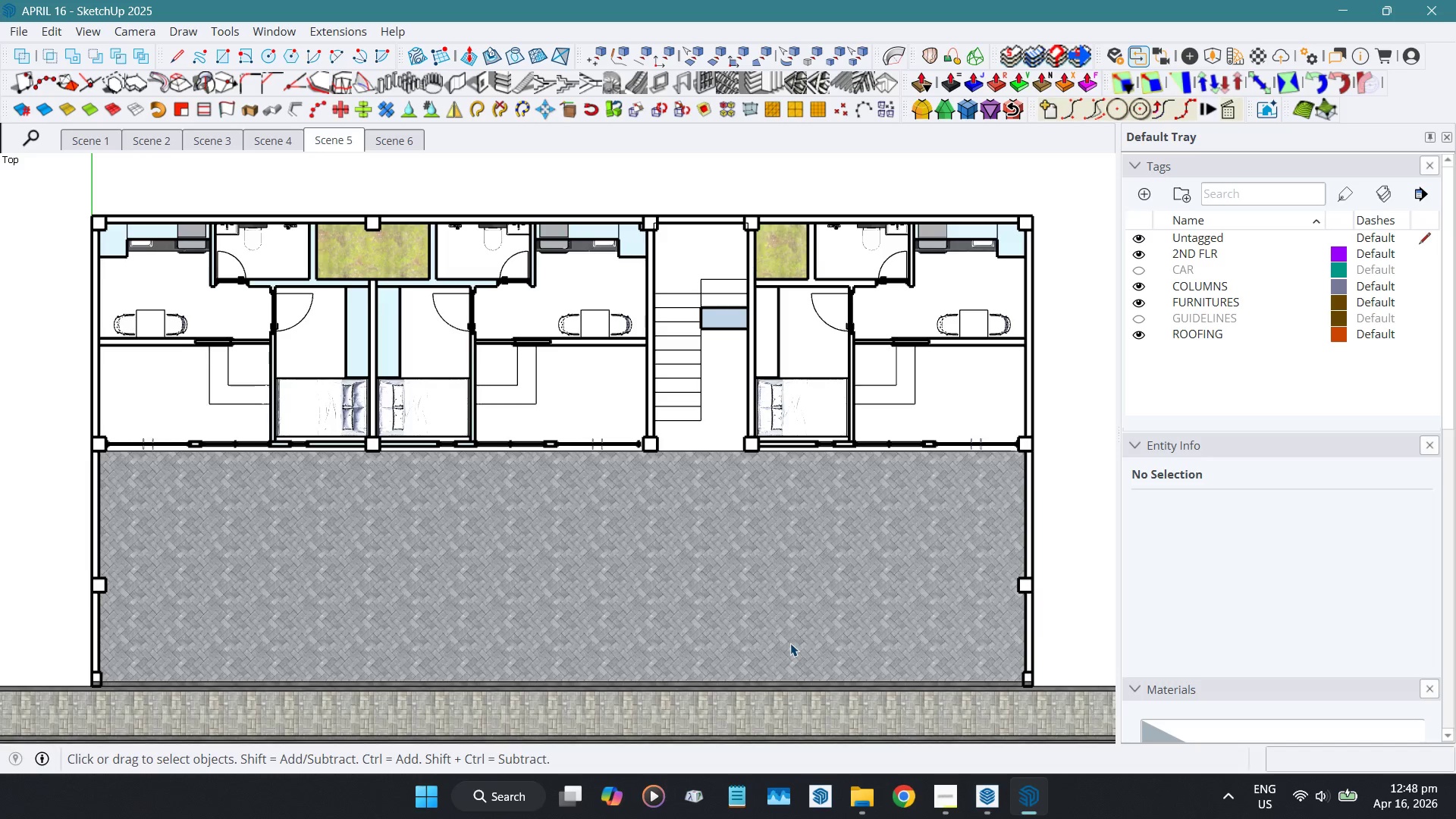 
left_click([388, 133])
 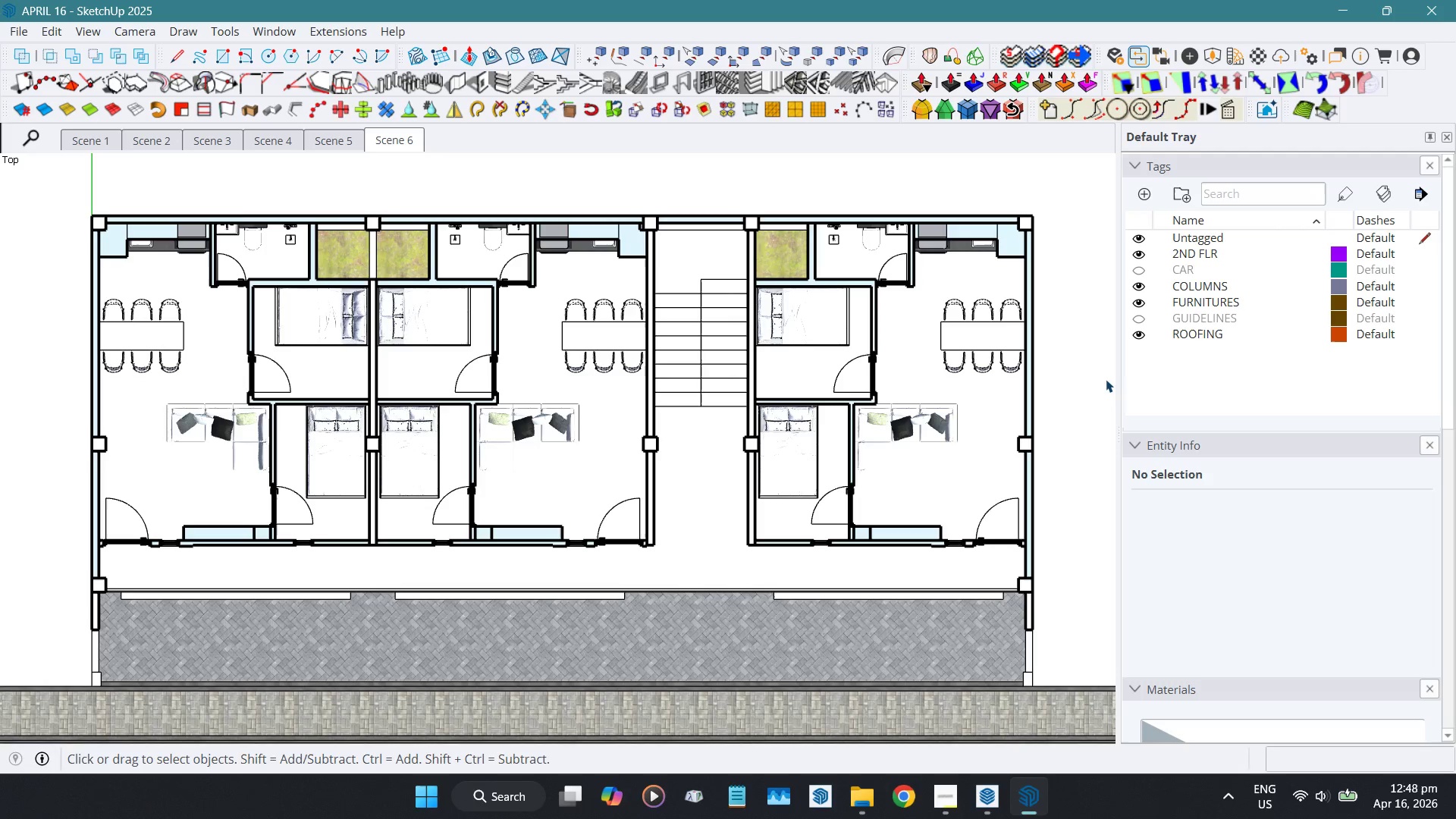 
wait(9.44)
 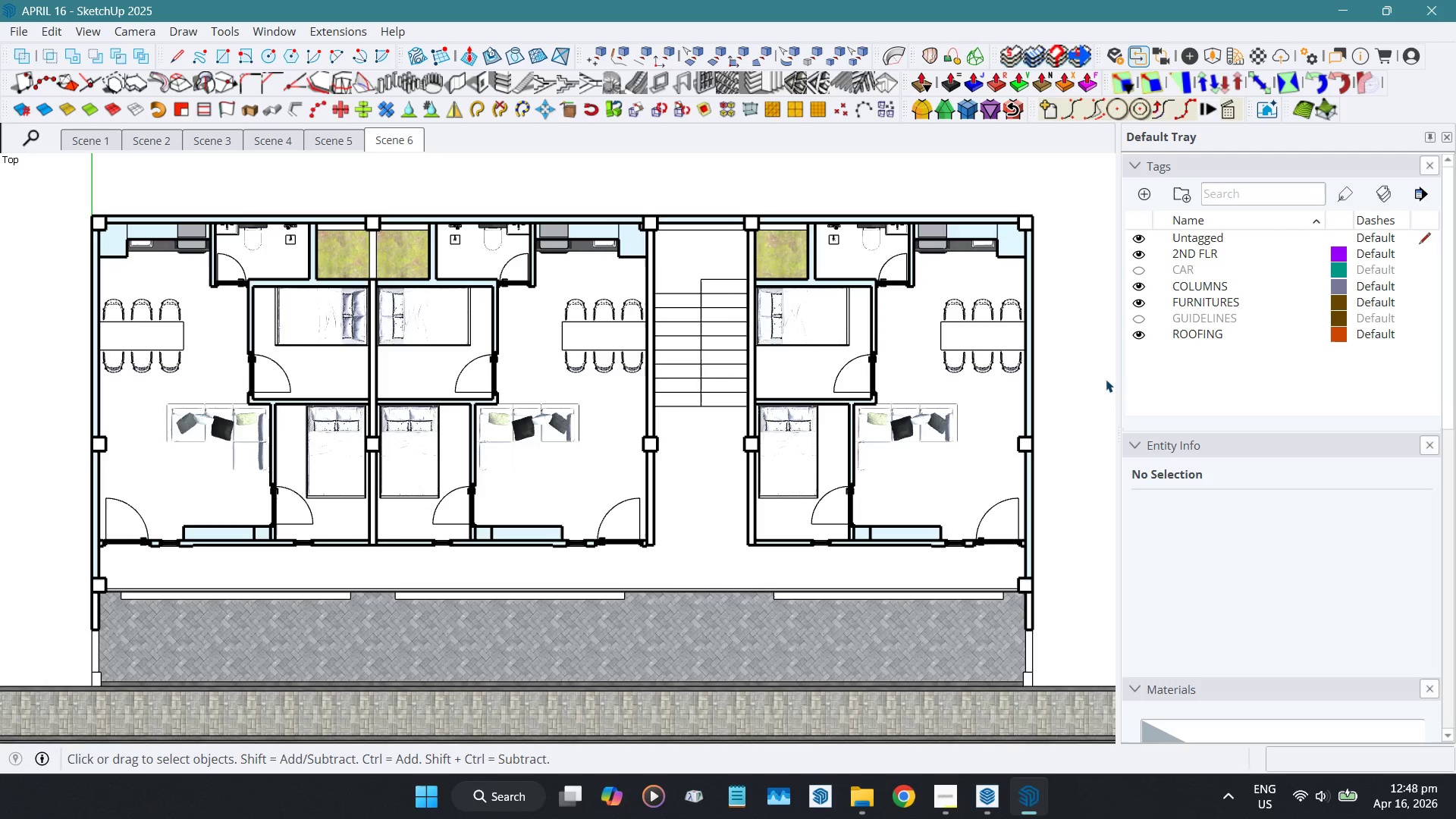 
key(Control+ControlLeft)
 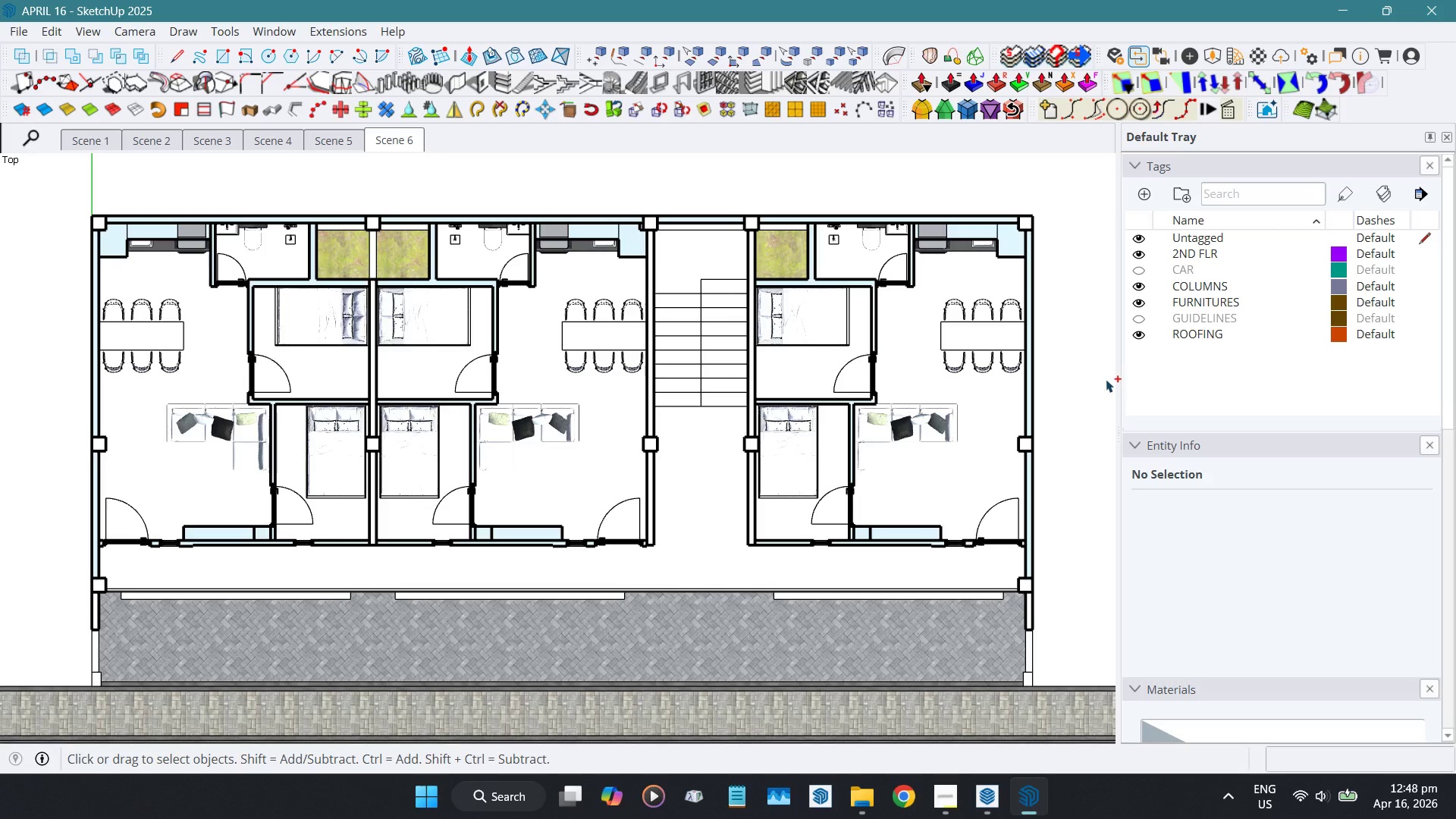 
key(Control+E)
 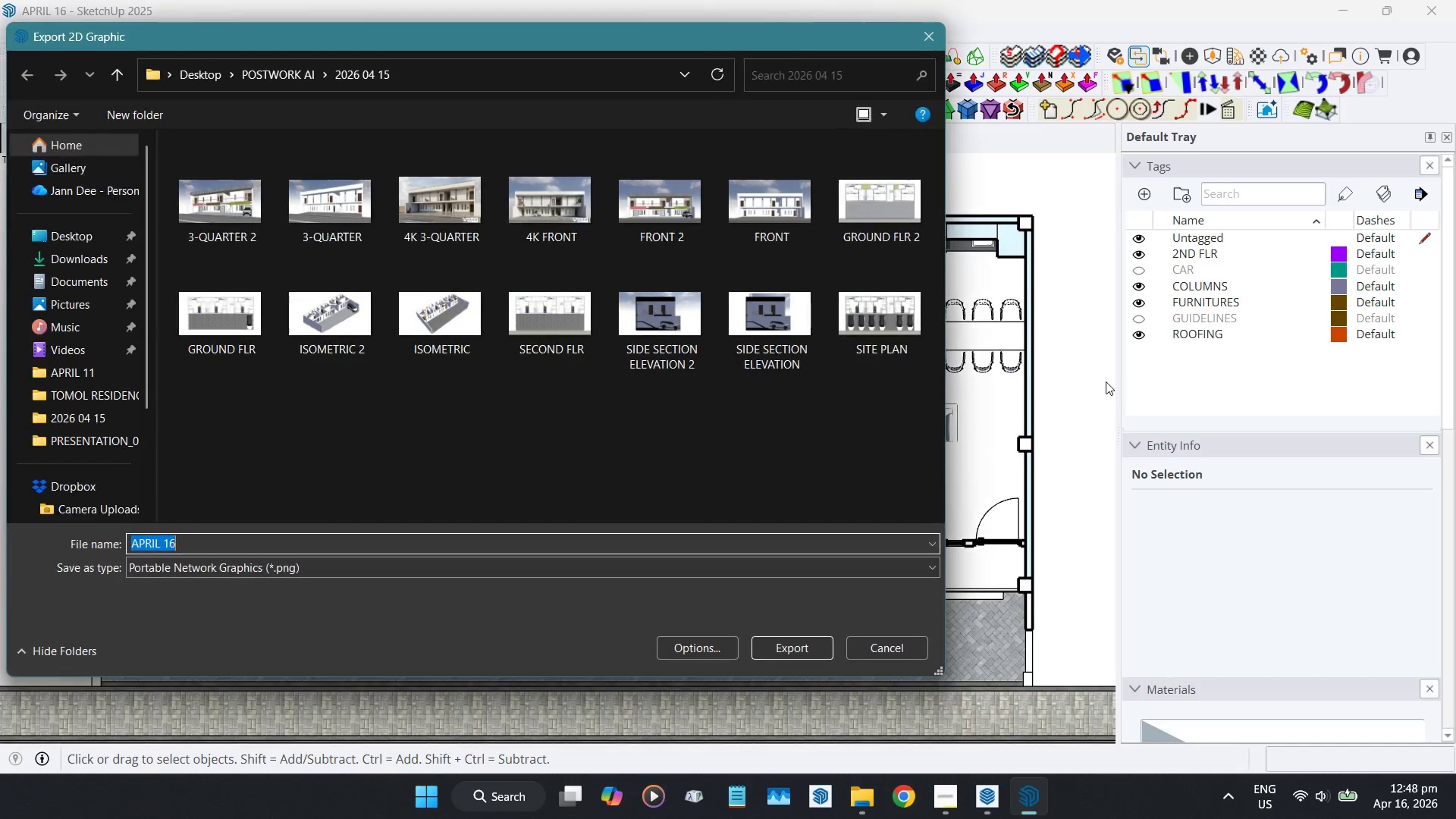 
key(Control+ControlLeft)
 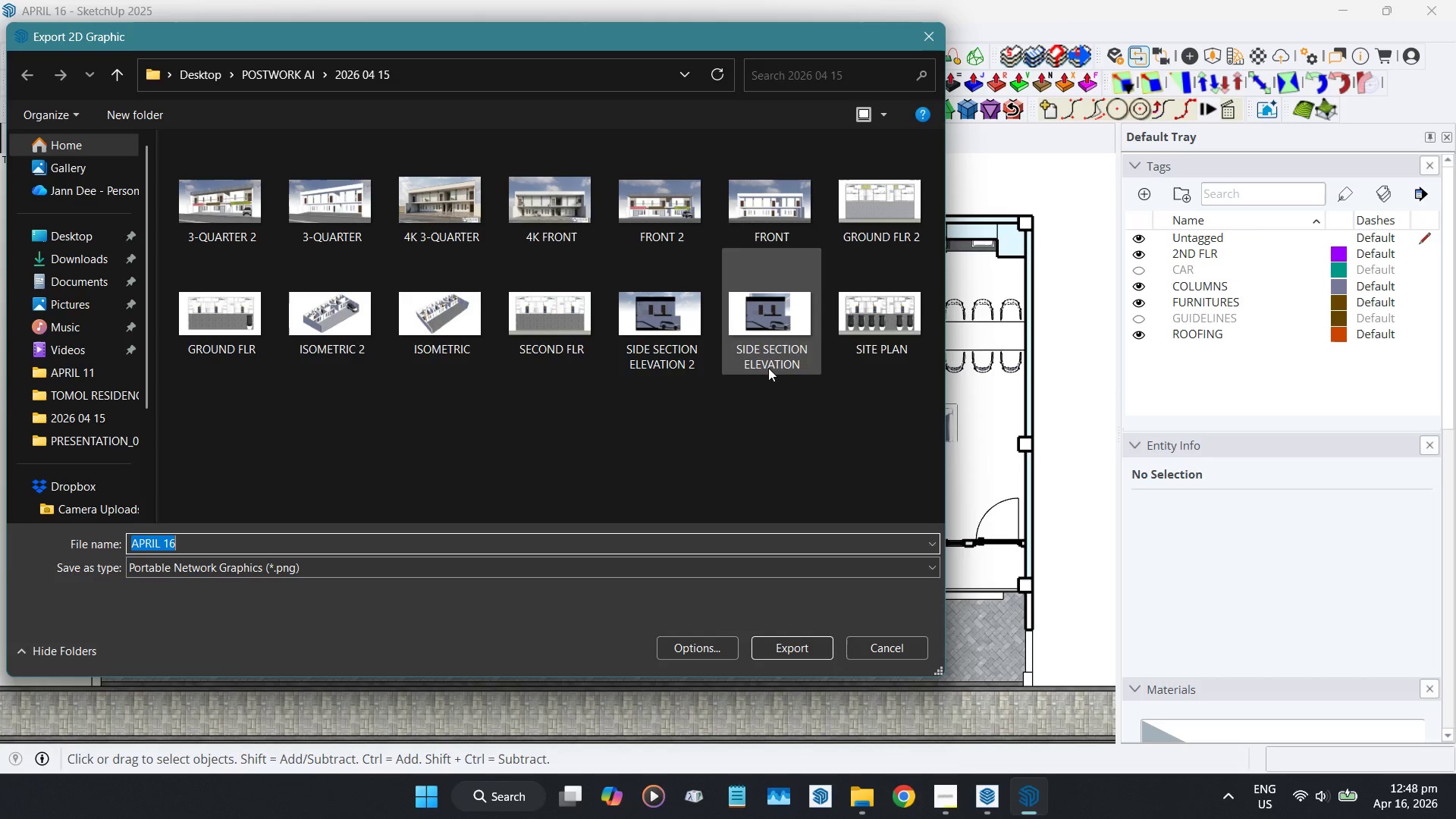 
left_click([539, 334])
 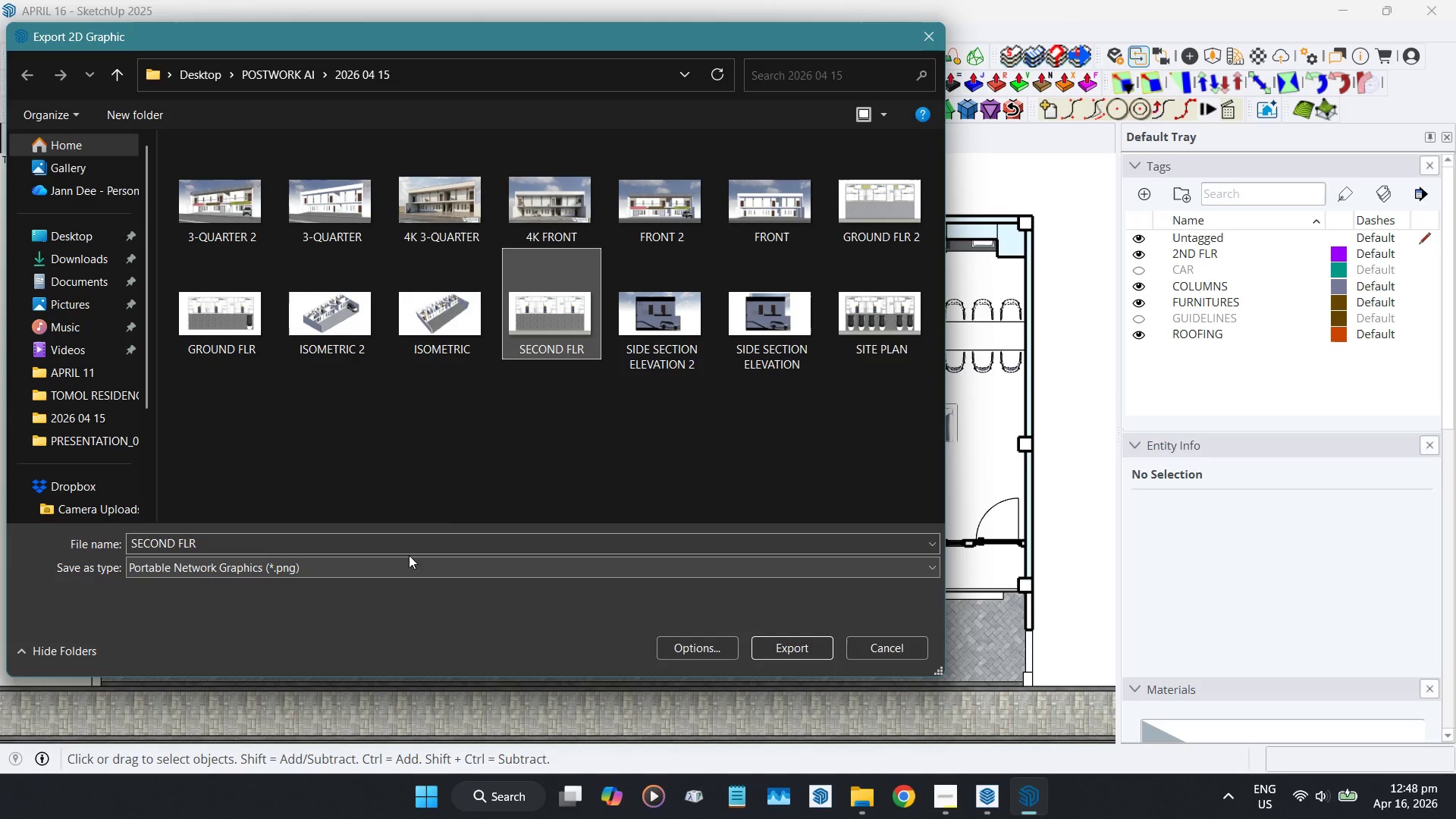 
left_click([410, 550])
 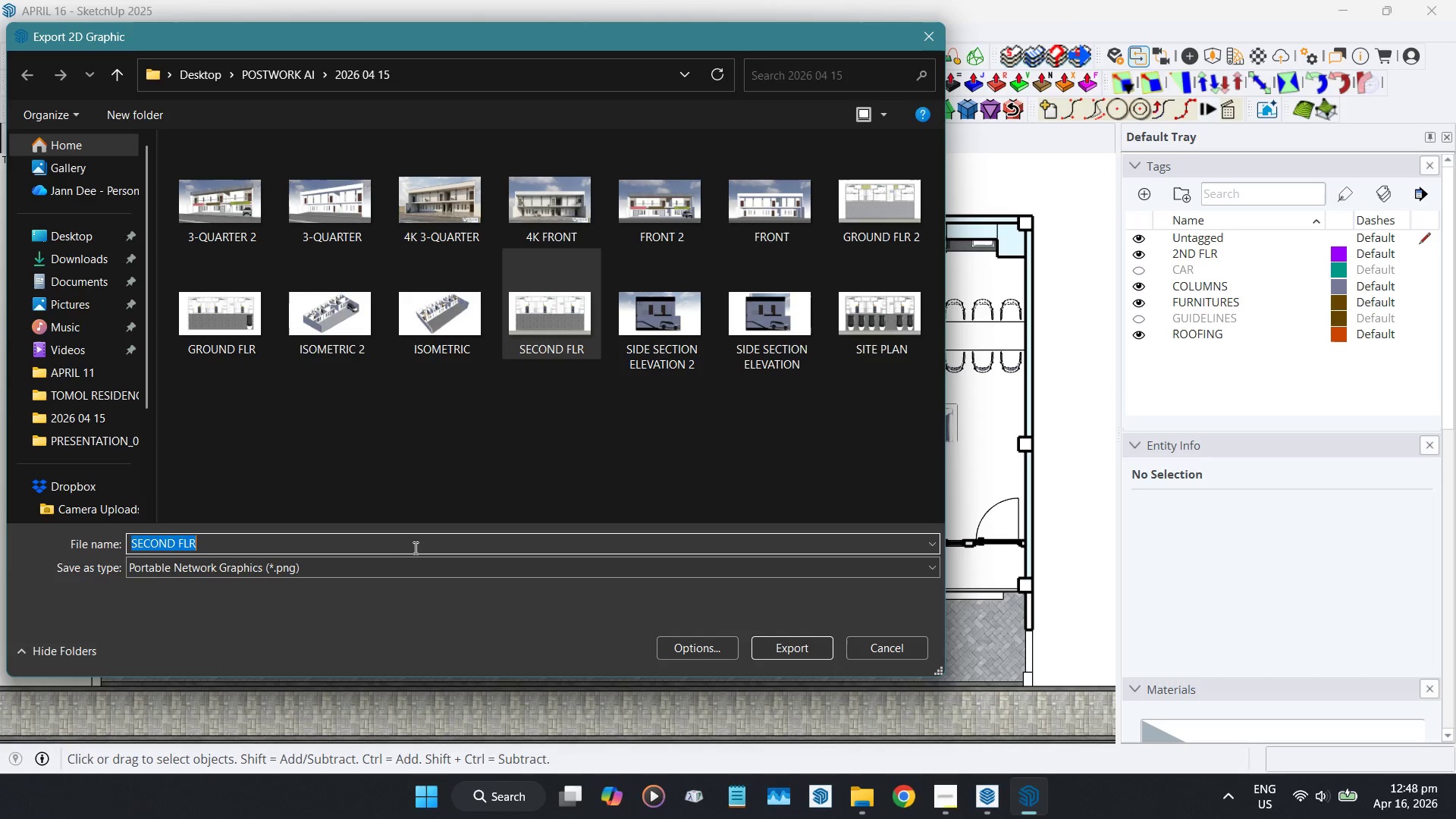 
left_click([415, 548])
 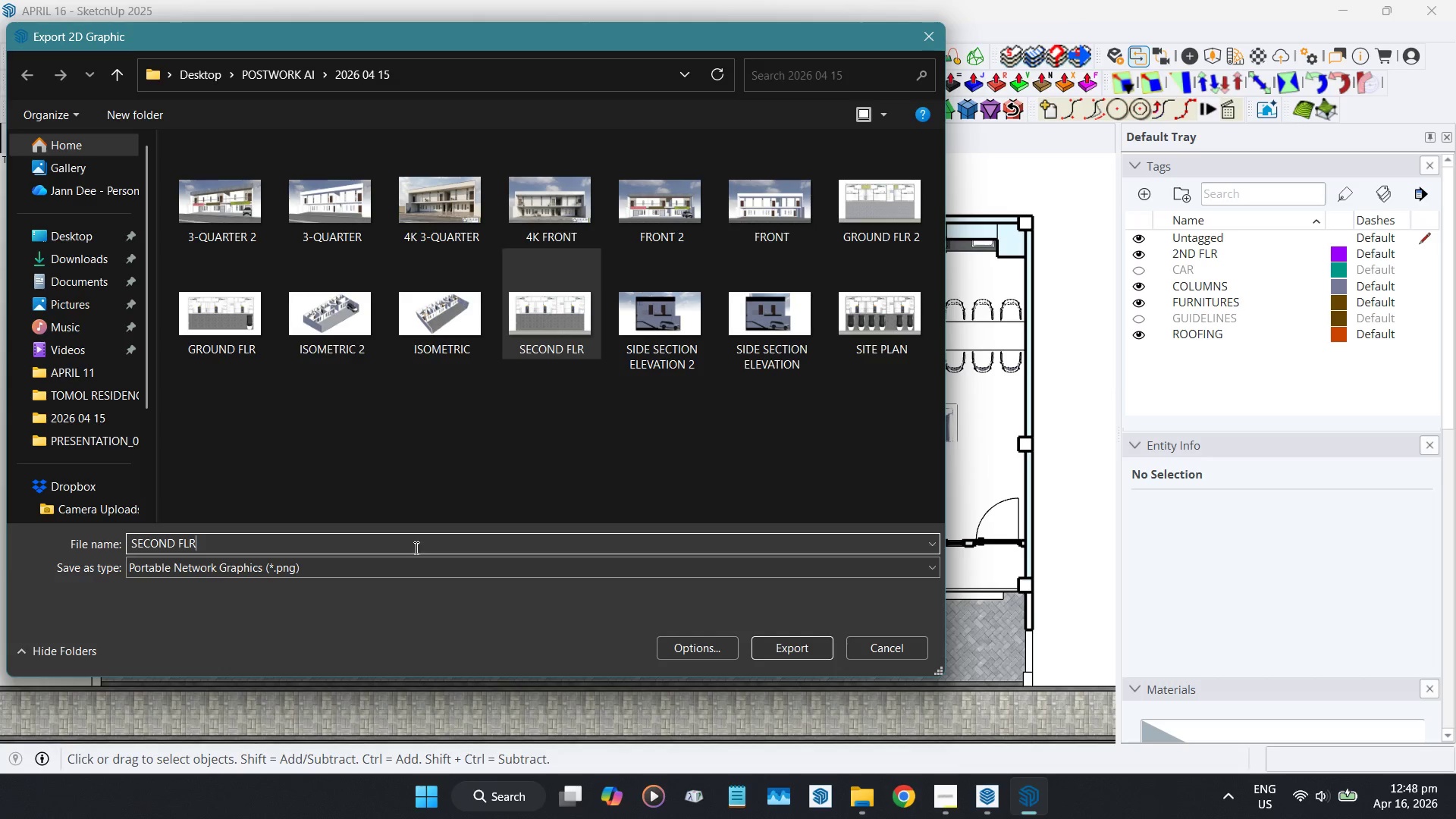 
key(Space)
 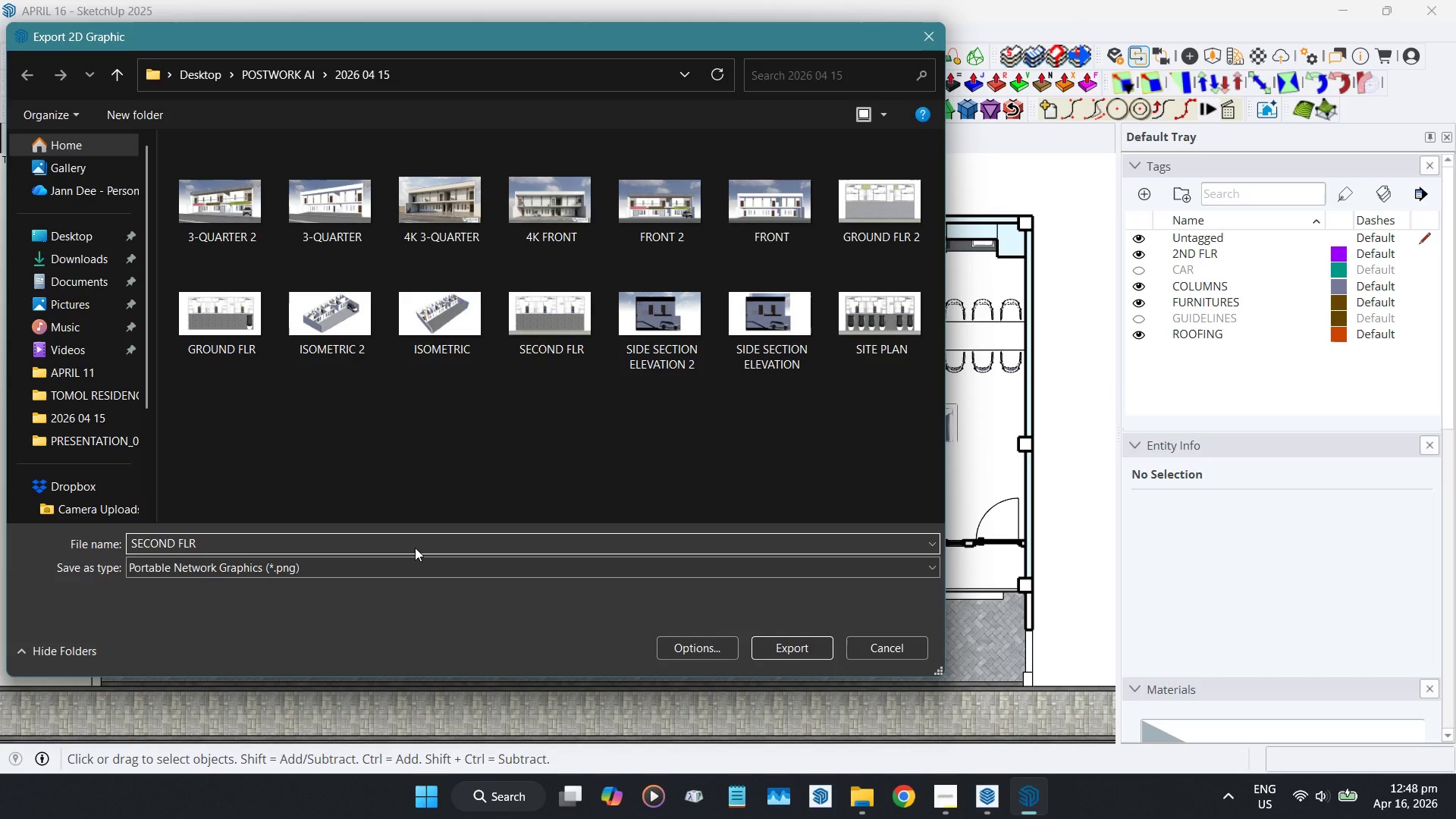 
key(2)
 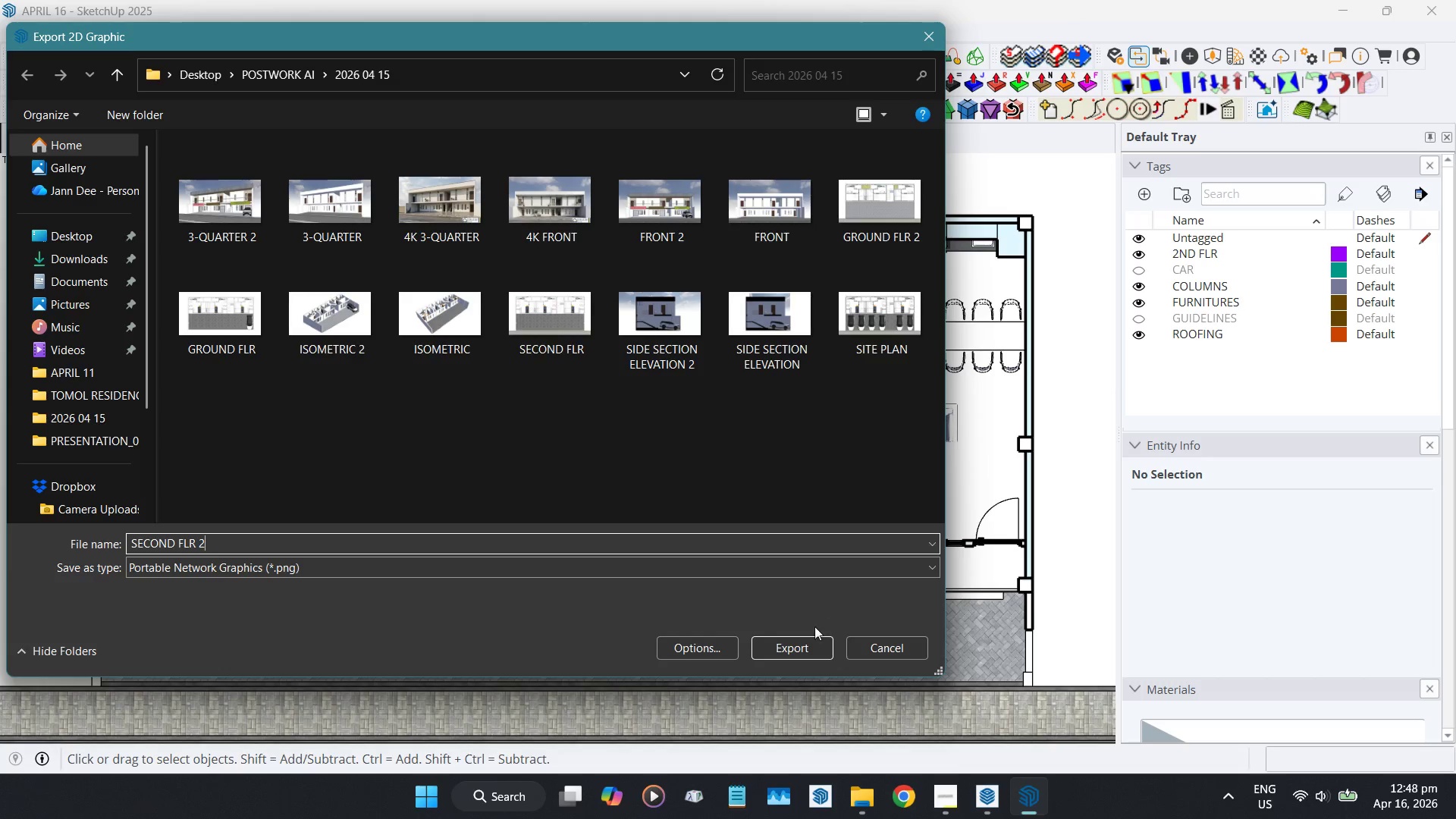 
left_click([812, 642])
 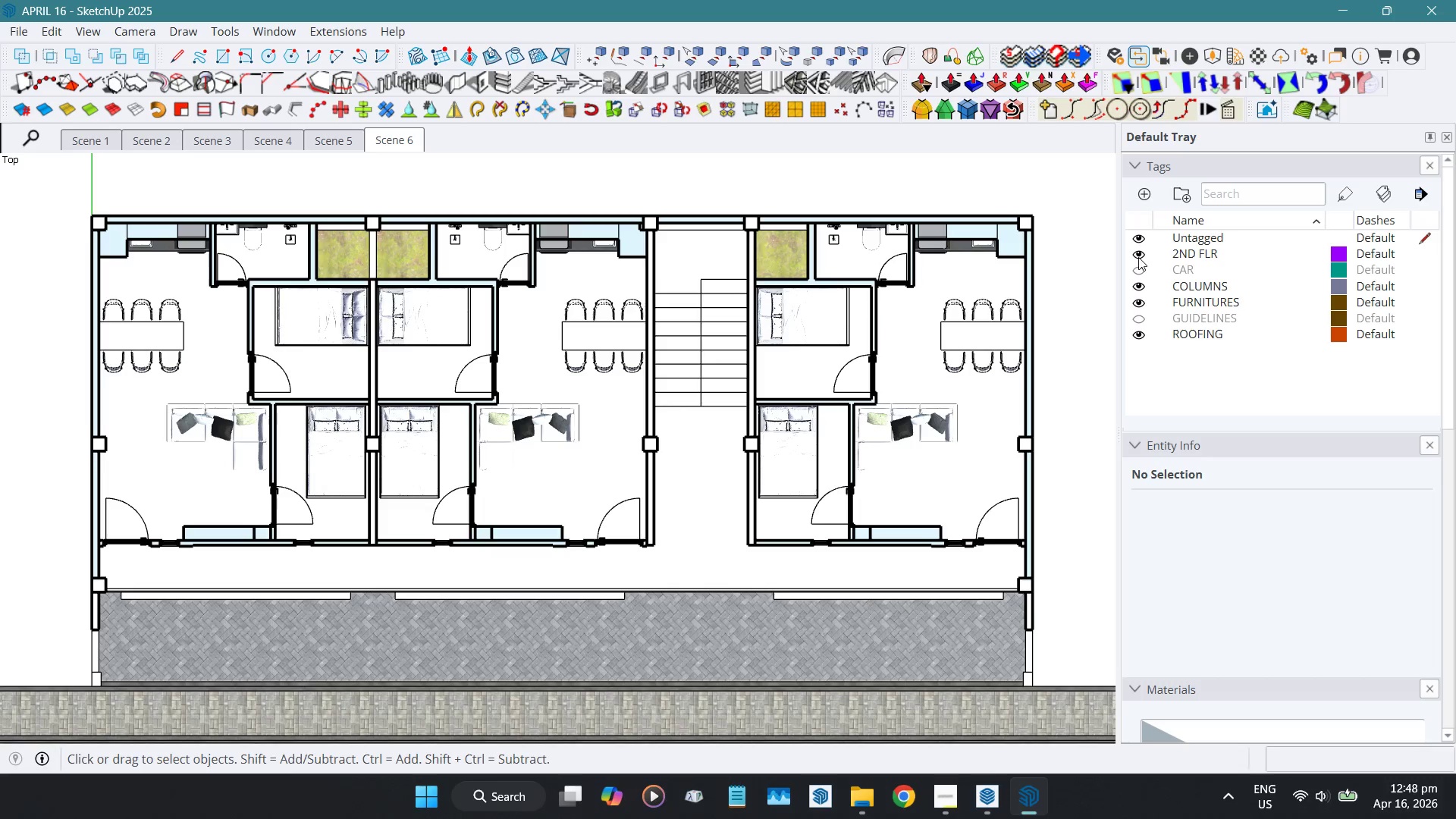 
wait(12.58)
 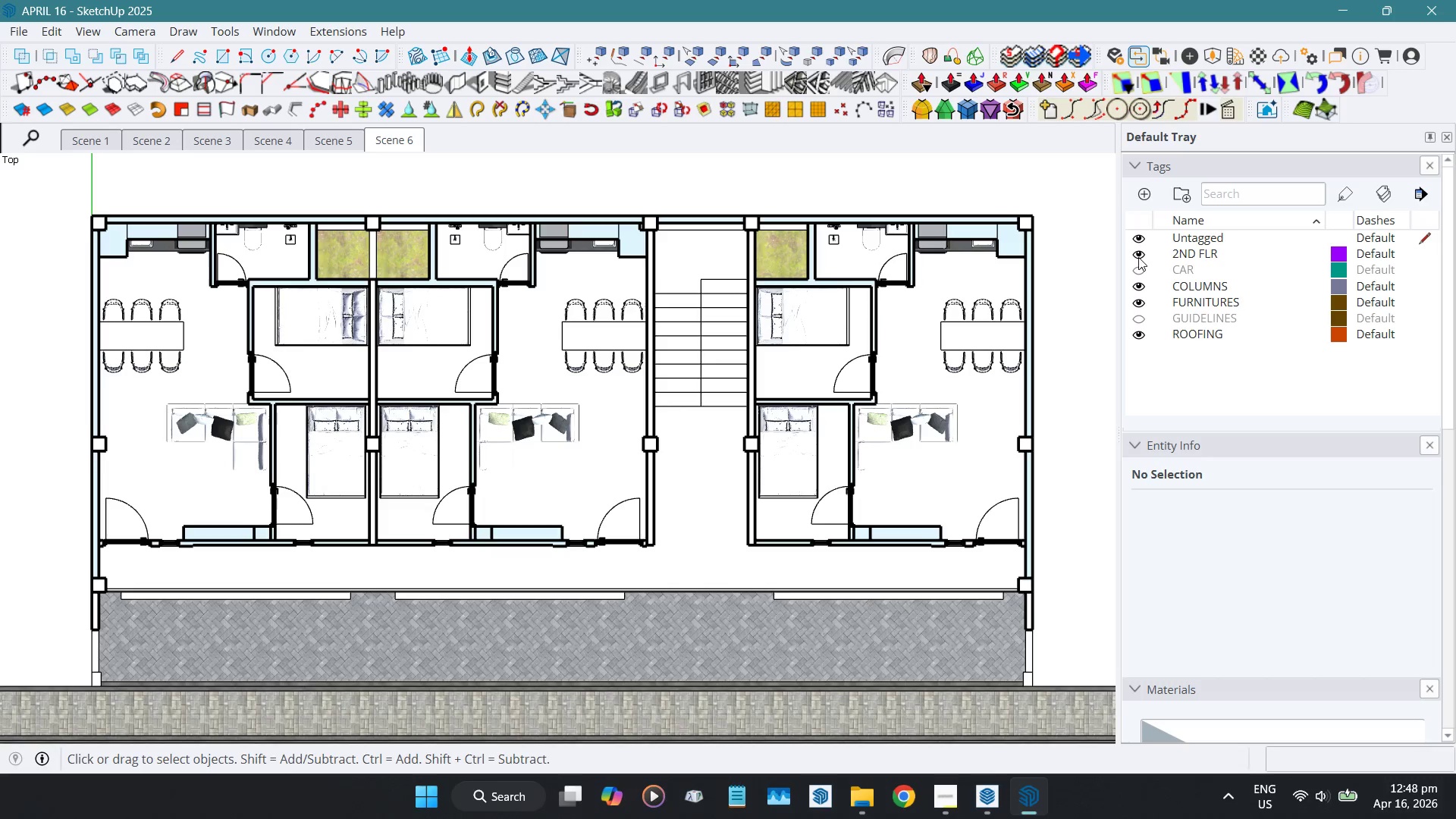 
key(Alt+AltLeft)
 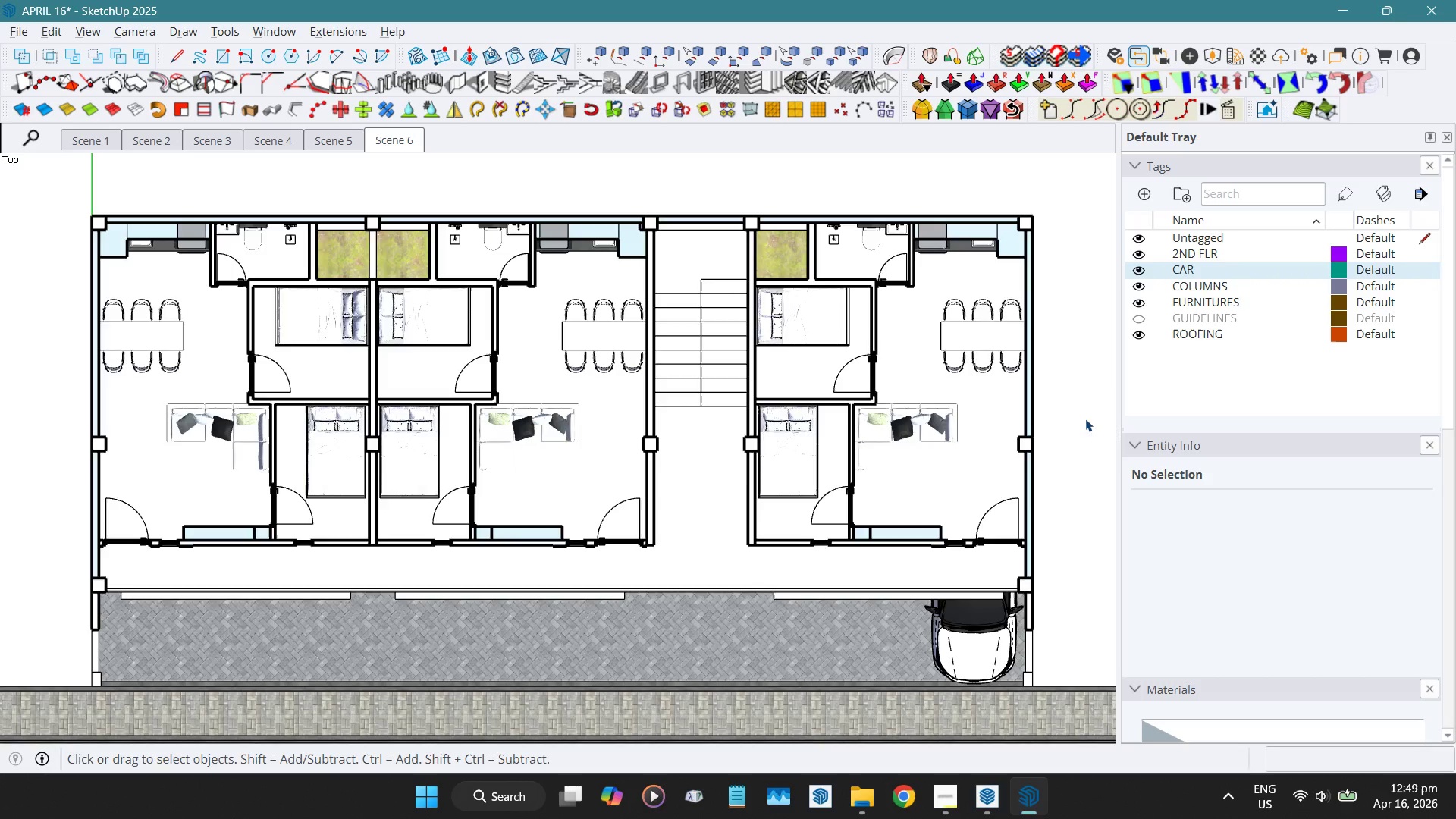 
key(Alt+C)
 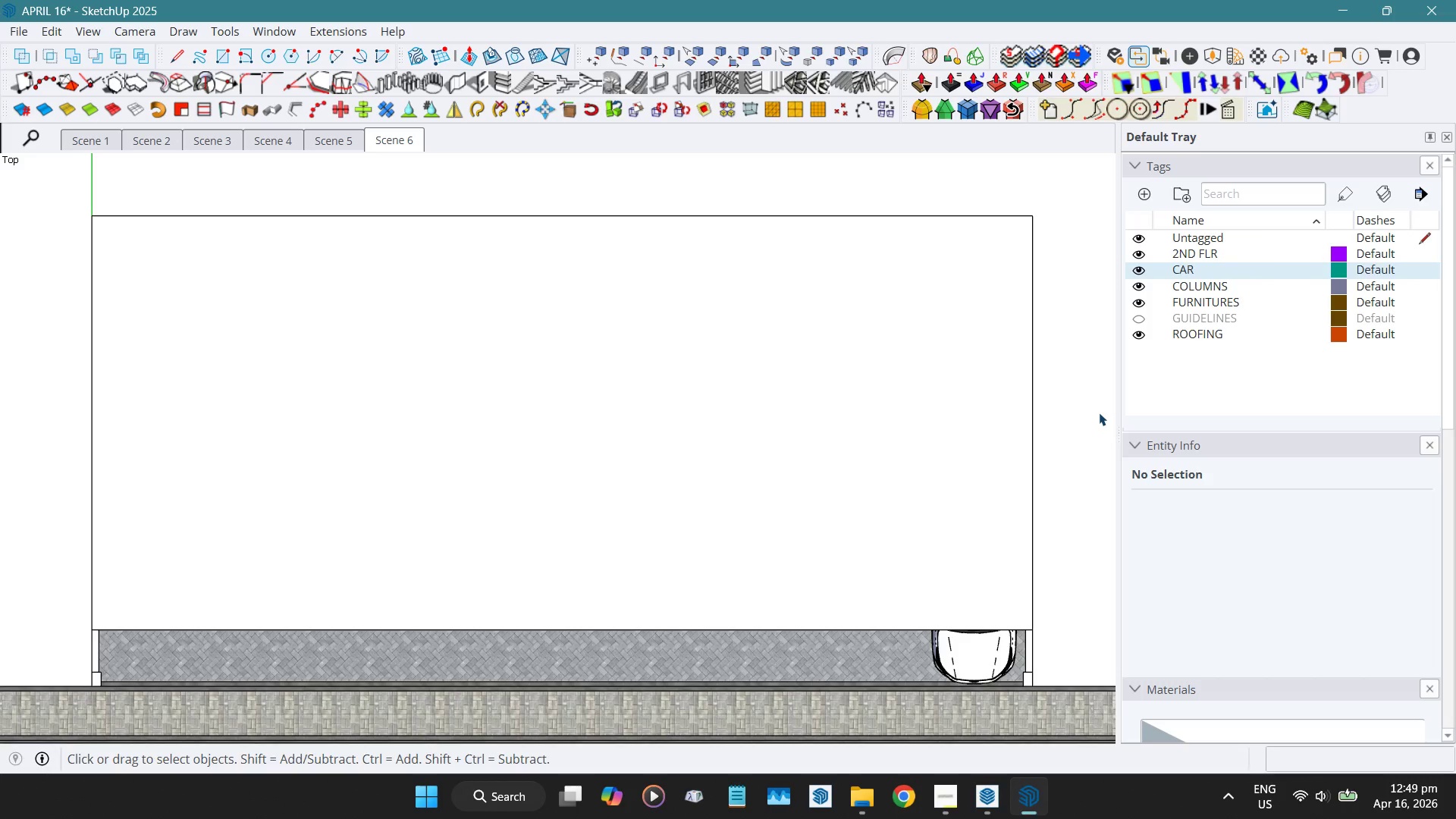 
left_click([962, 463])
 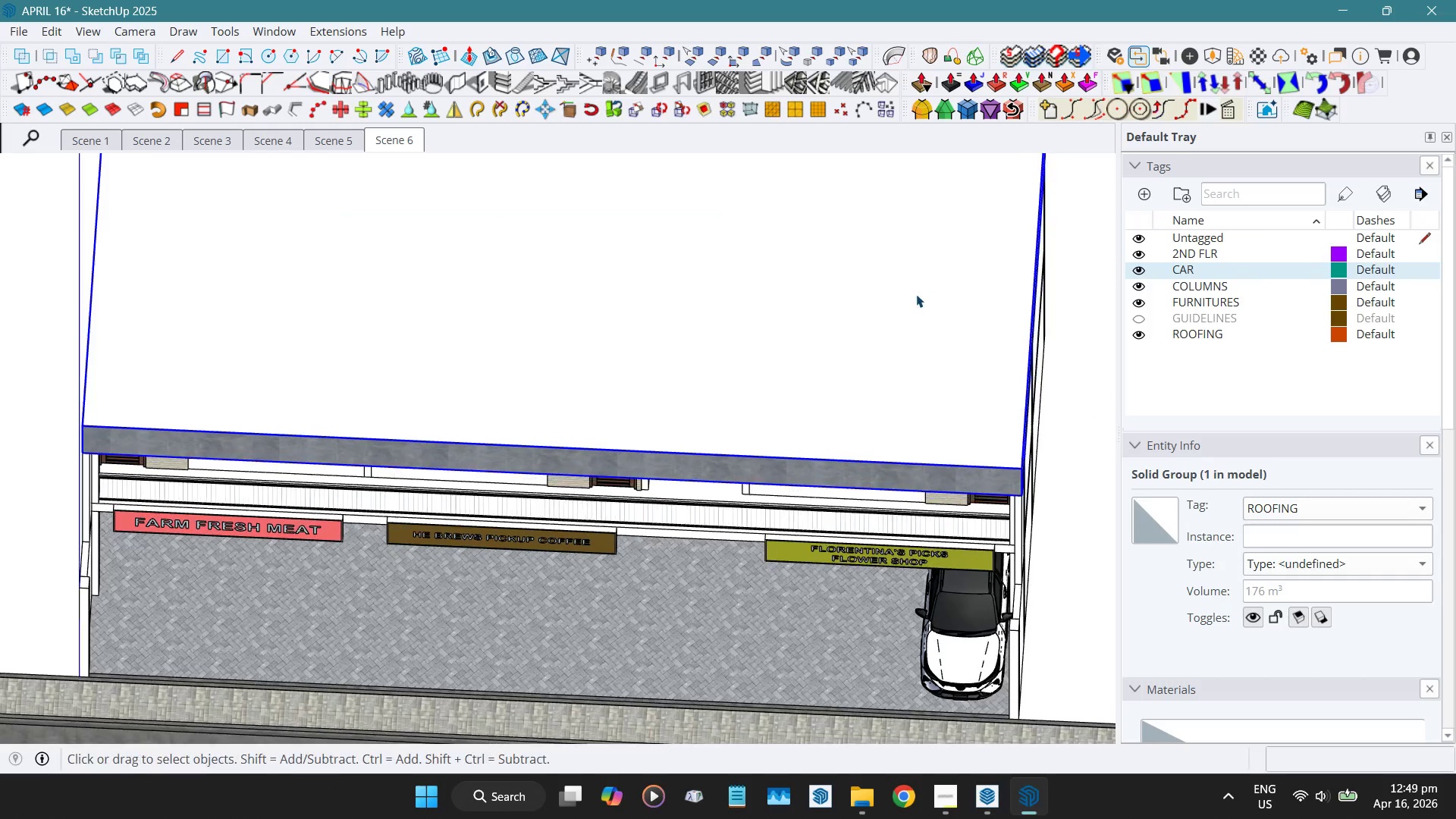 
hold_key(key=ShiftLeft, duration=0.38)
 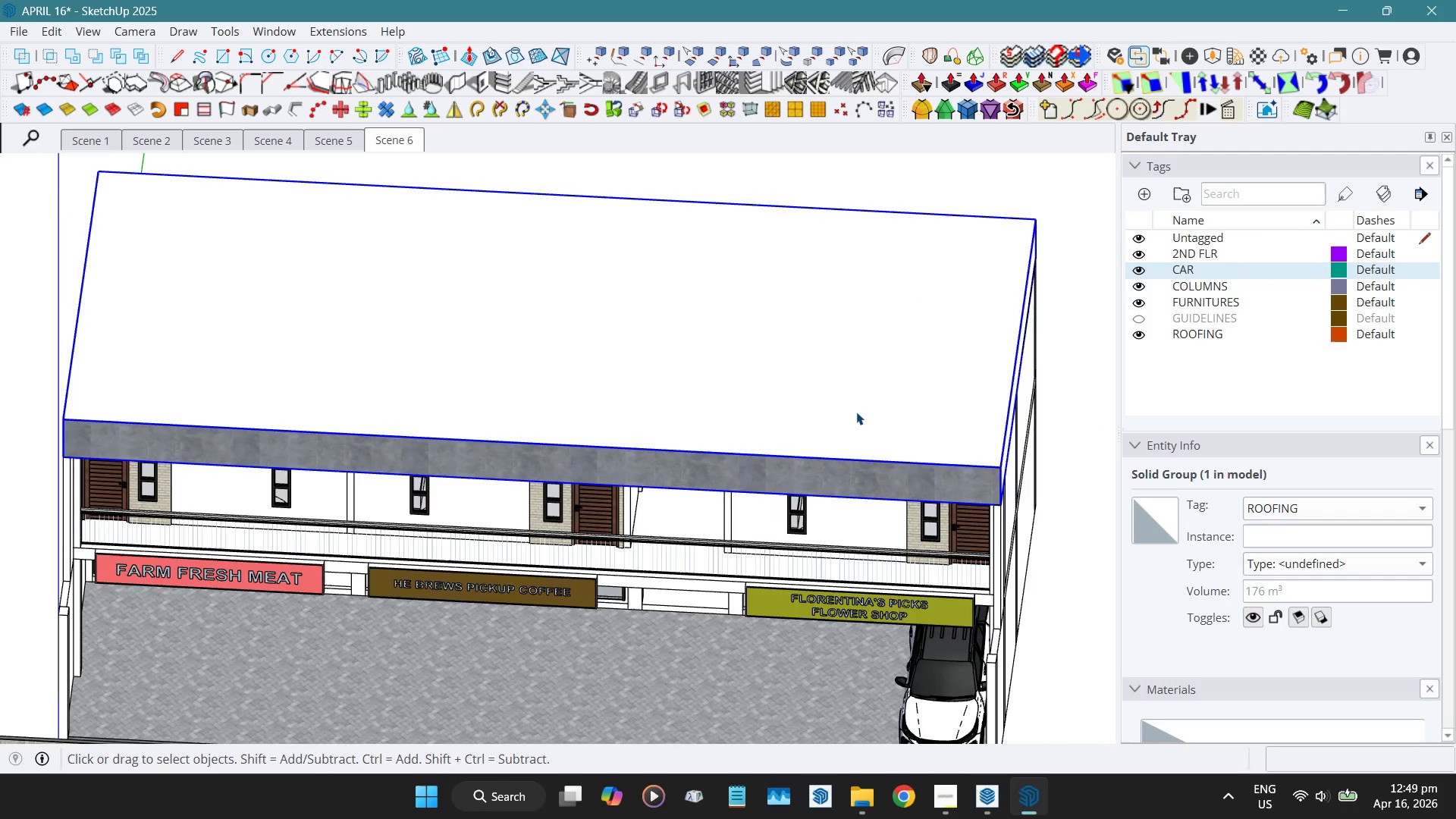 
left_click([859, 366])
 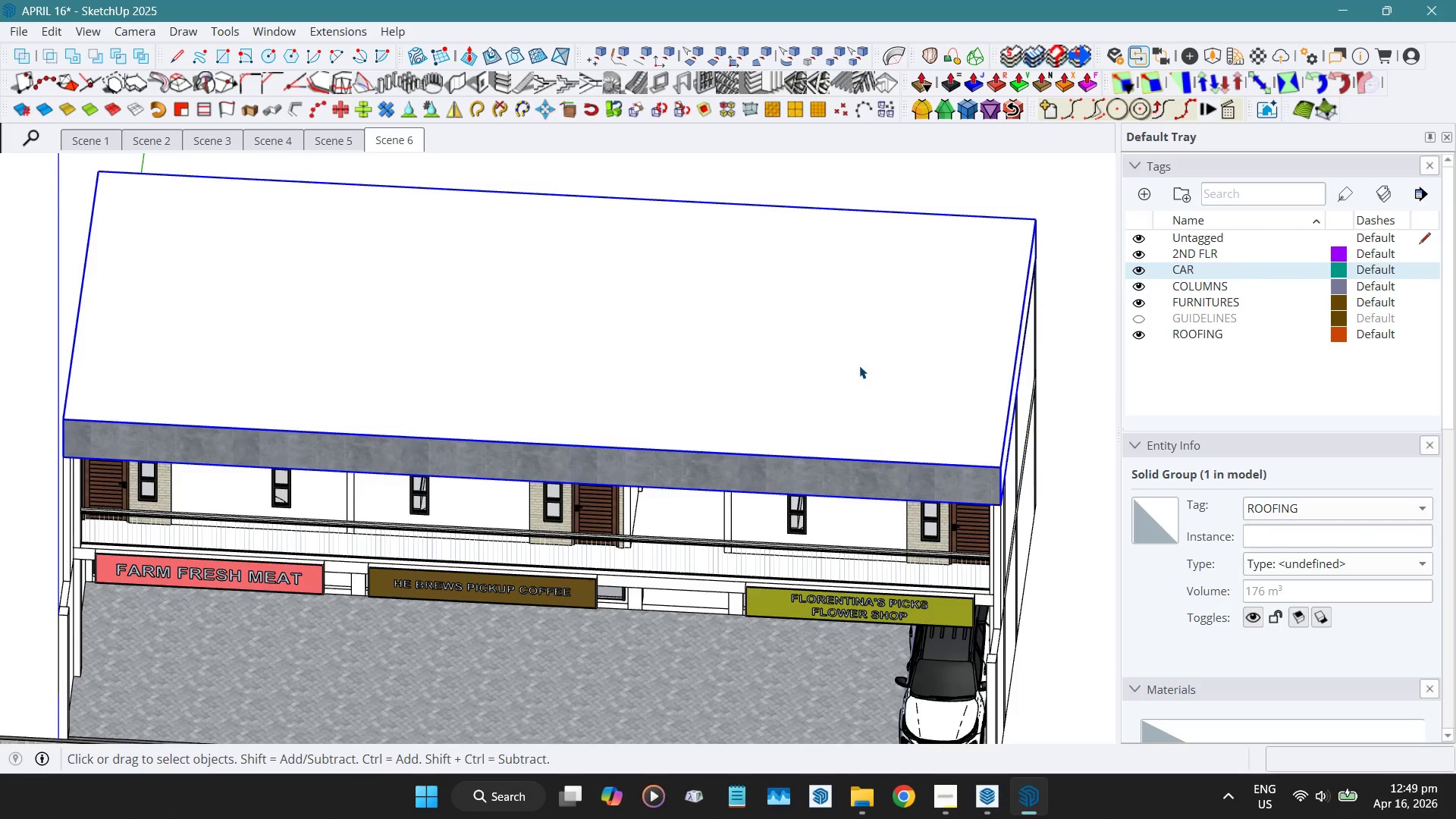 
left_click_drag(start_coordinate=[859, 366], to_coordinate=[864, 366])
 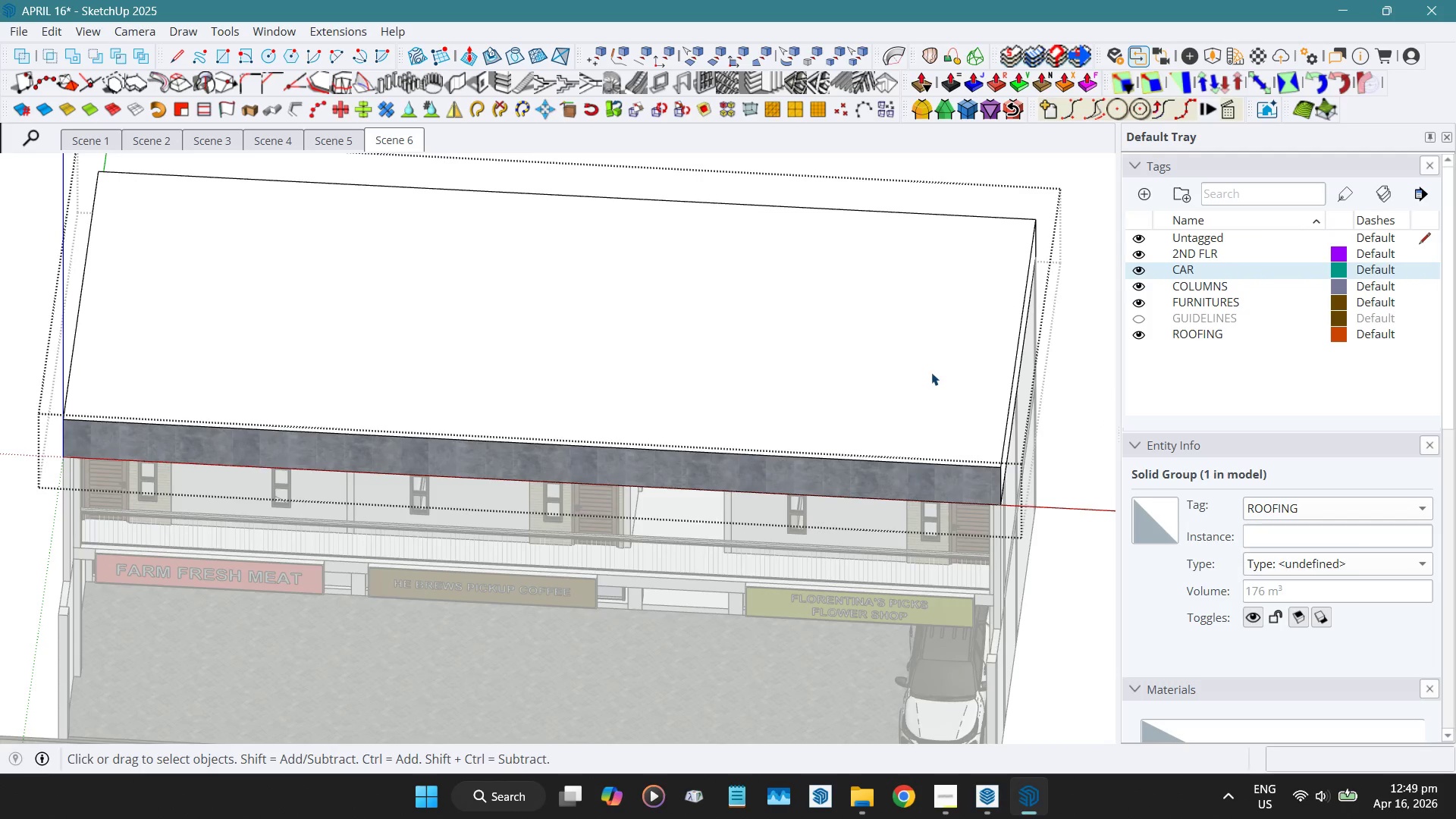 
triple_click([931, 372])
 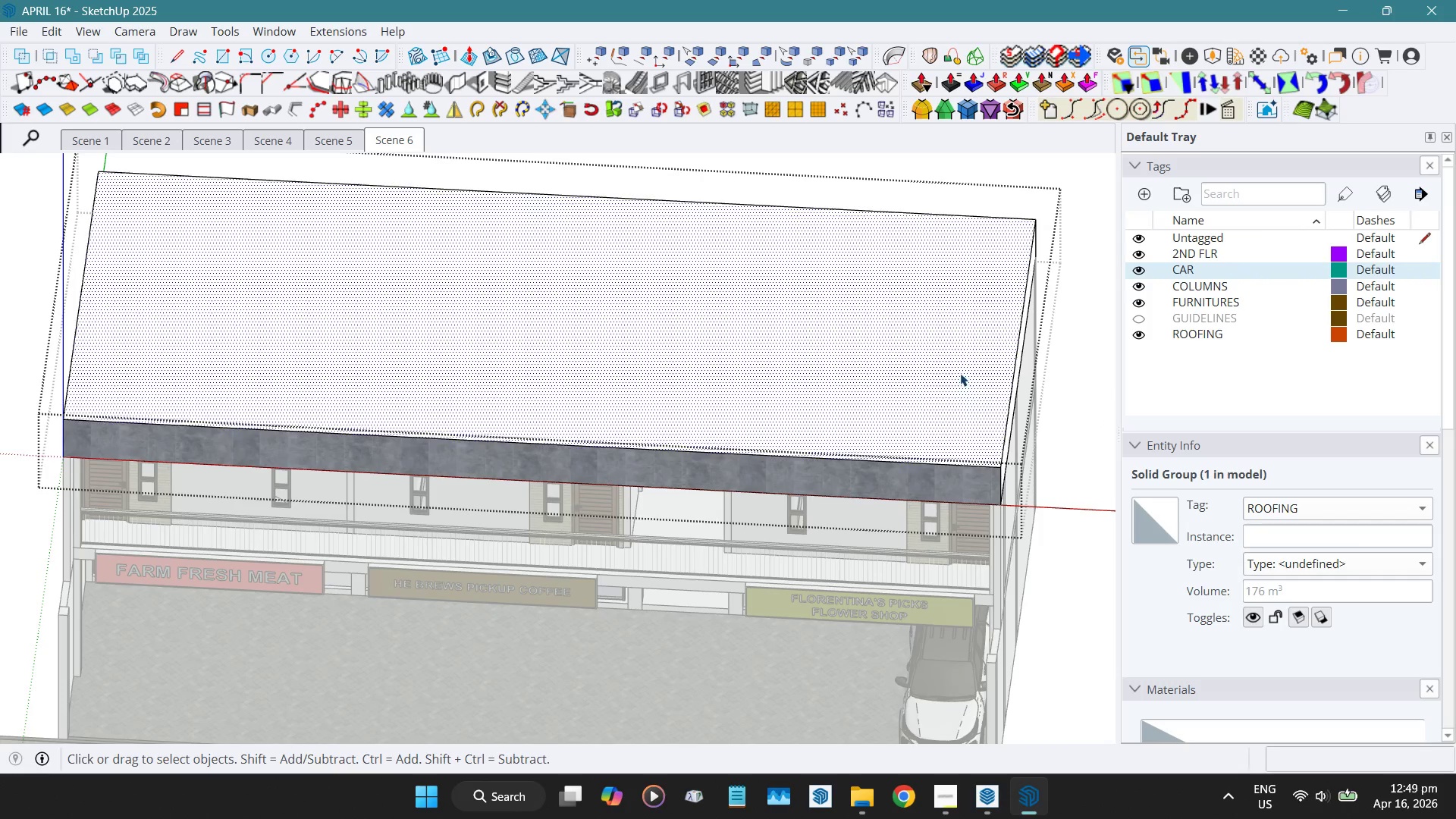 
hold_key(key=ShiftLeft, duration=0.38)
 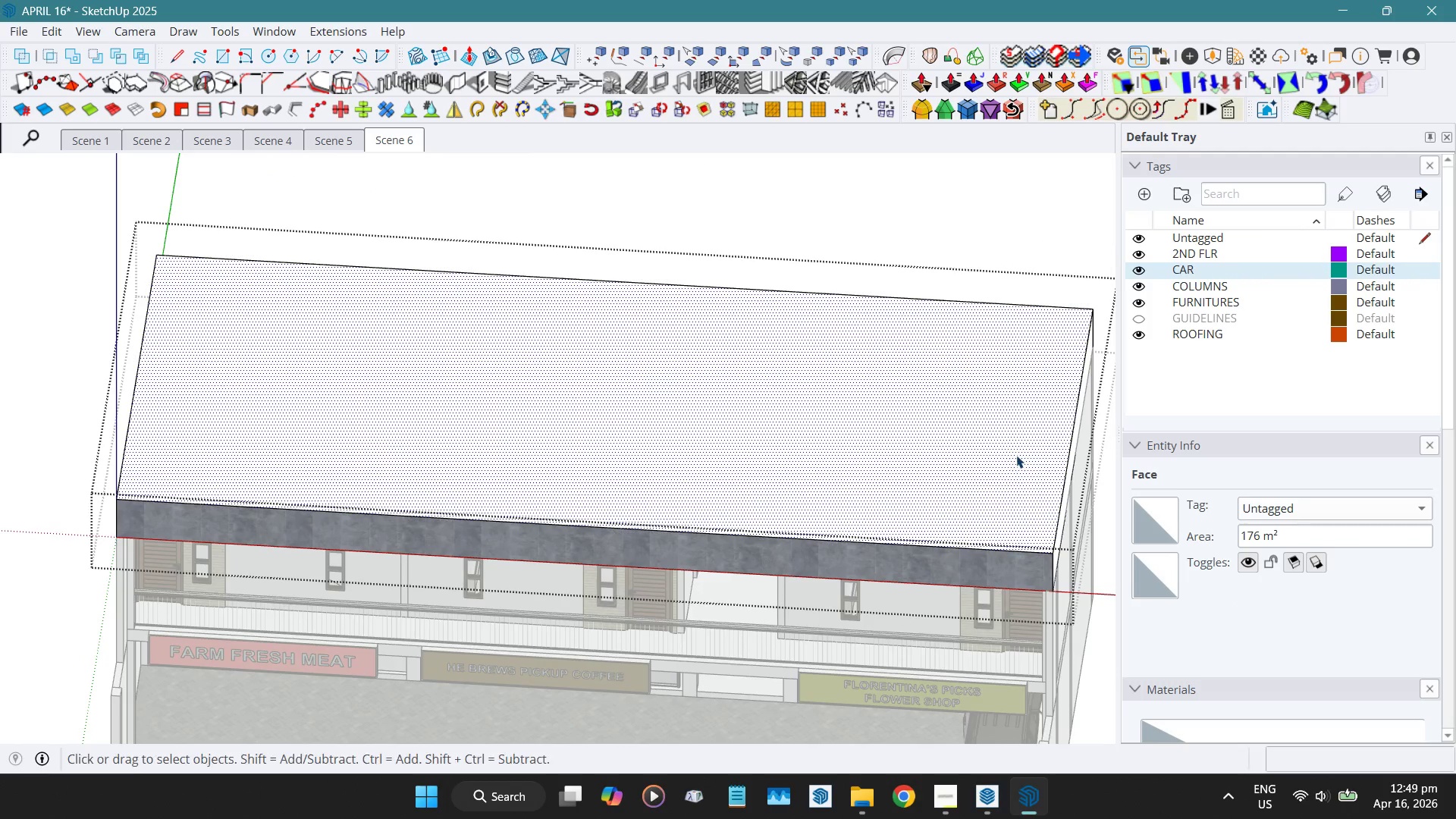 
key(Shift+ShiftLeft)
 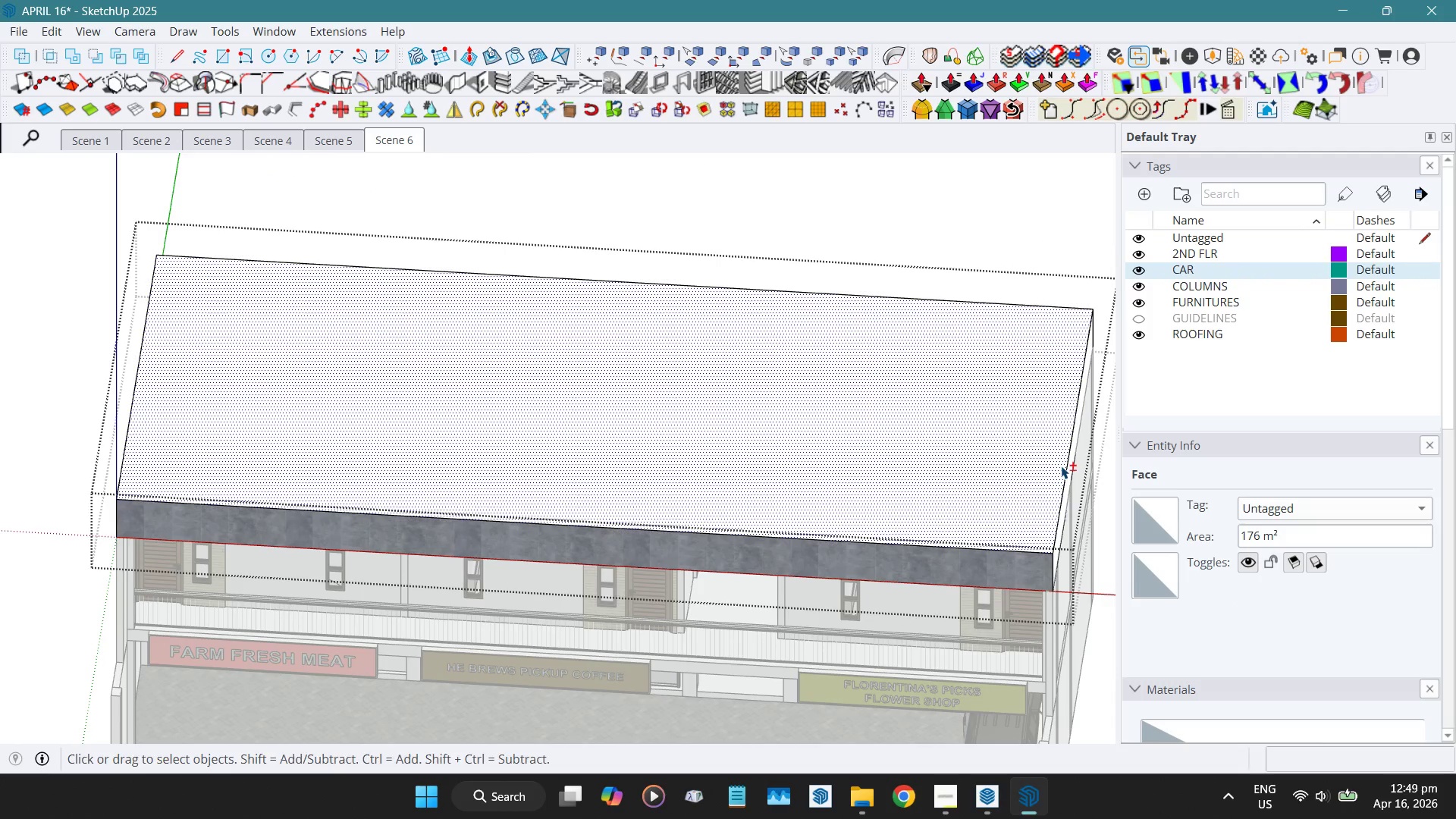 
key(Shift+X)
 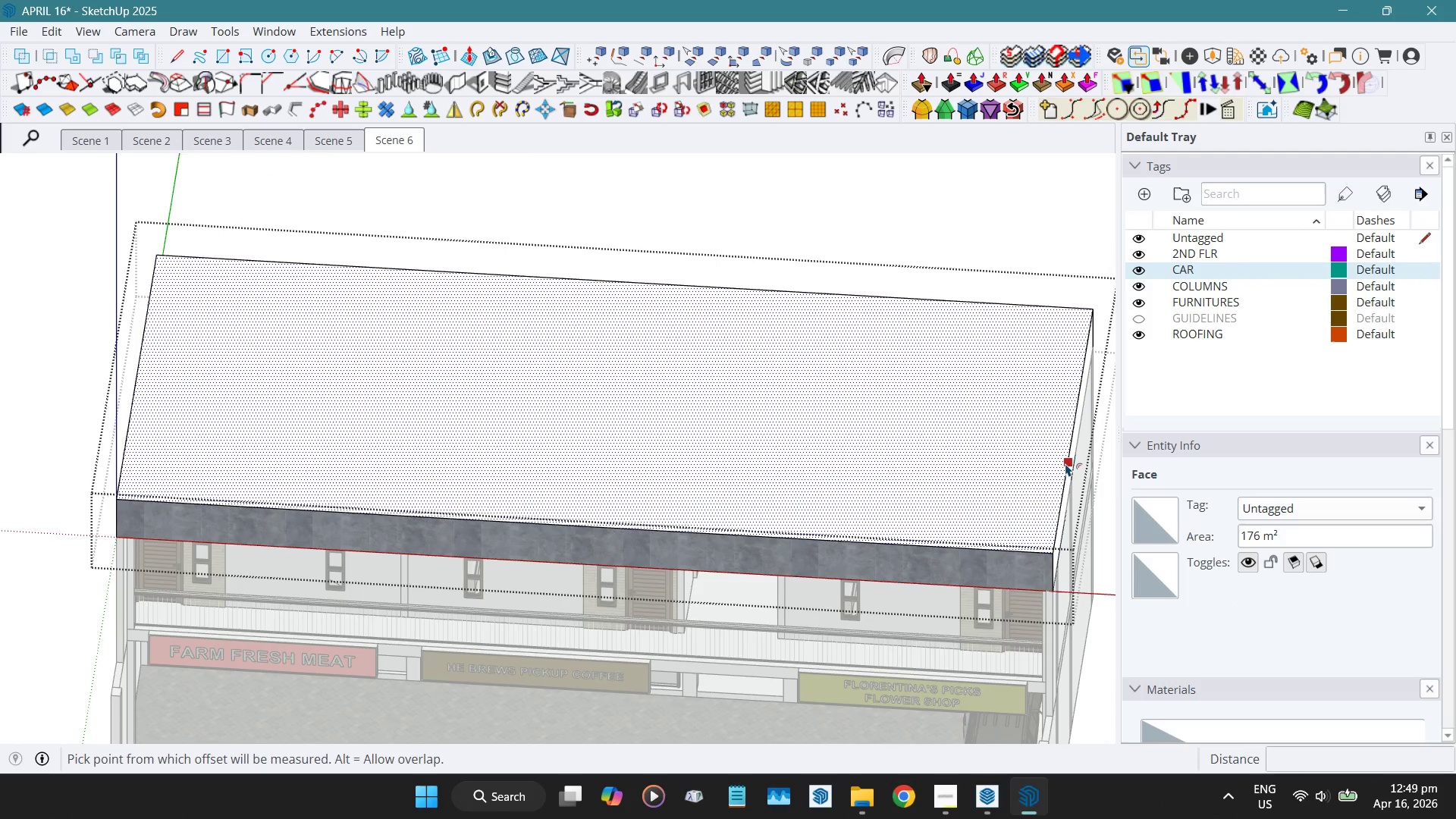 
left_click_drag(start_coordinate=[1065, 463], to_coordinate=[1053, 451])
 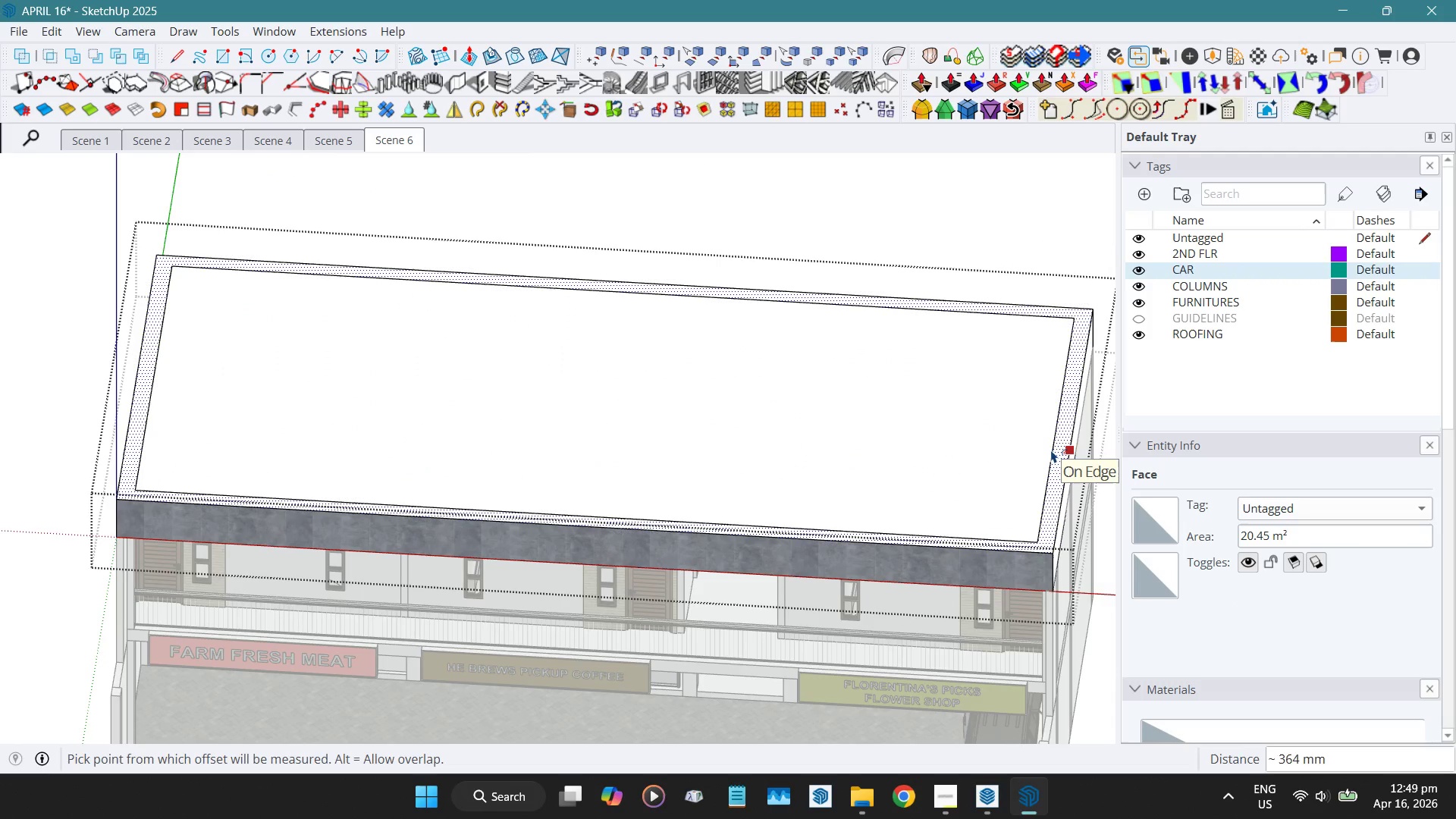 
key(Numpad1)
 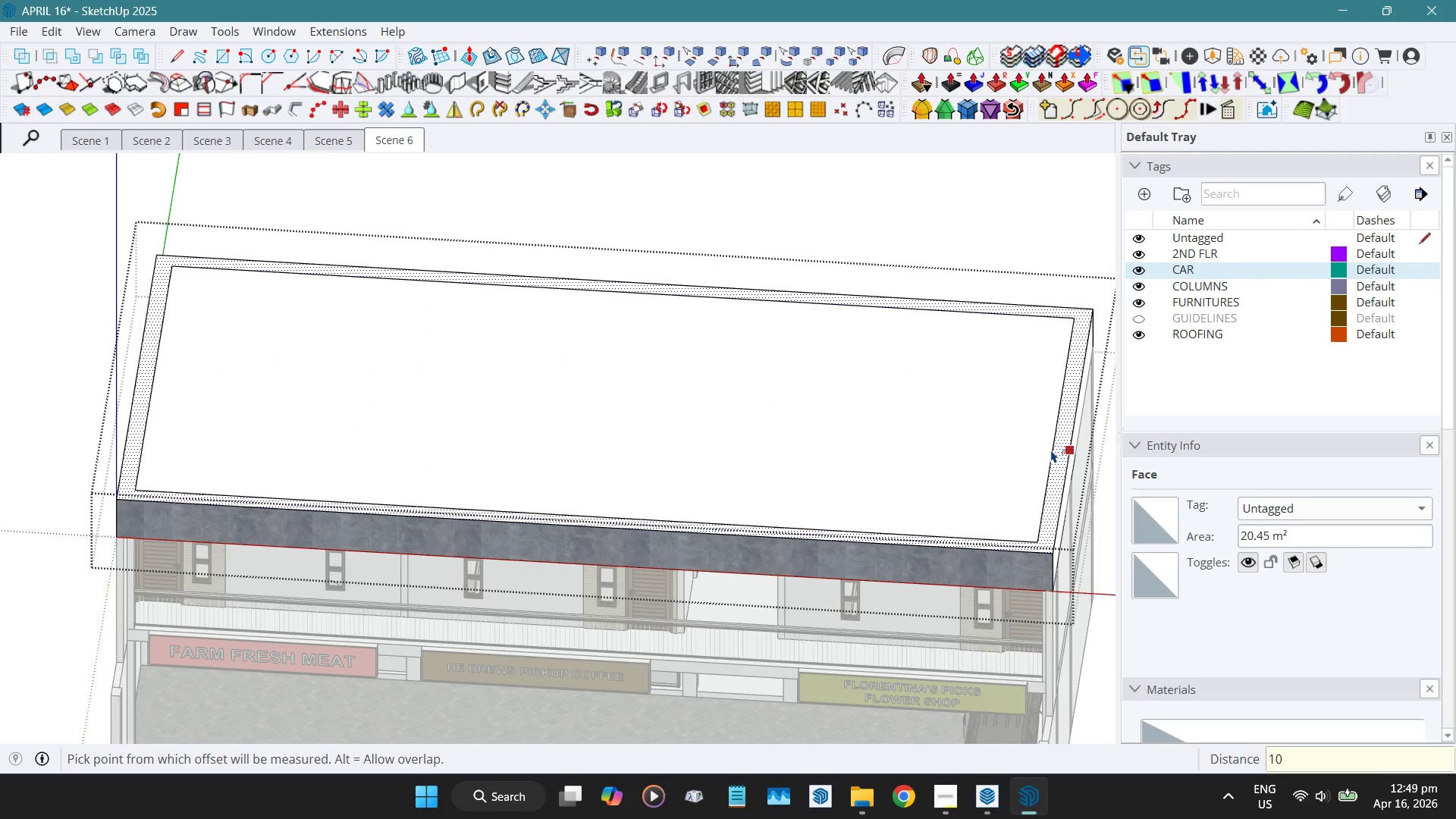 
key(Numpad0)
 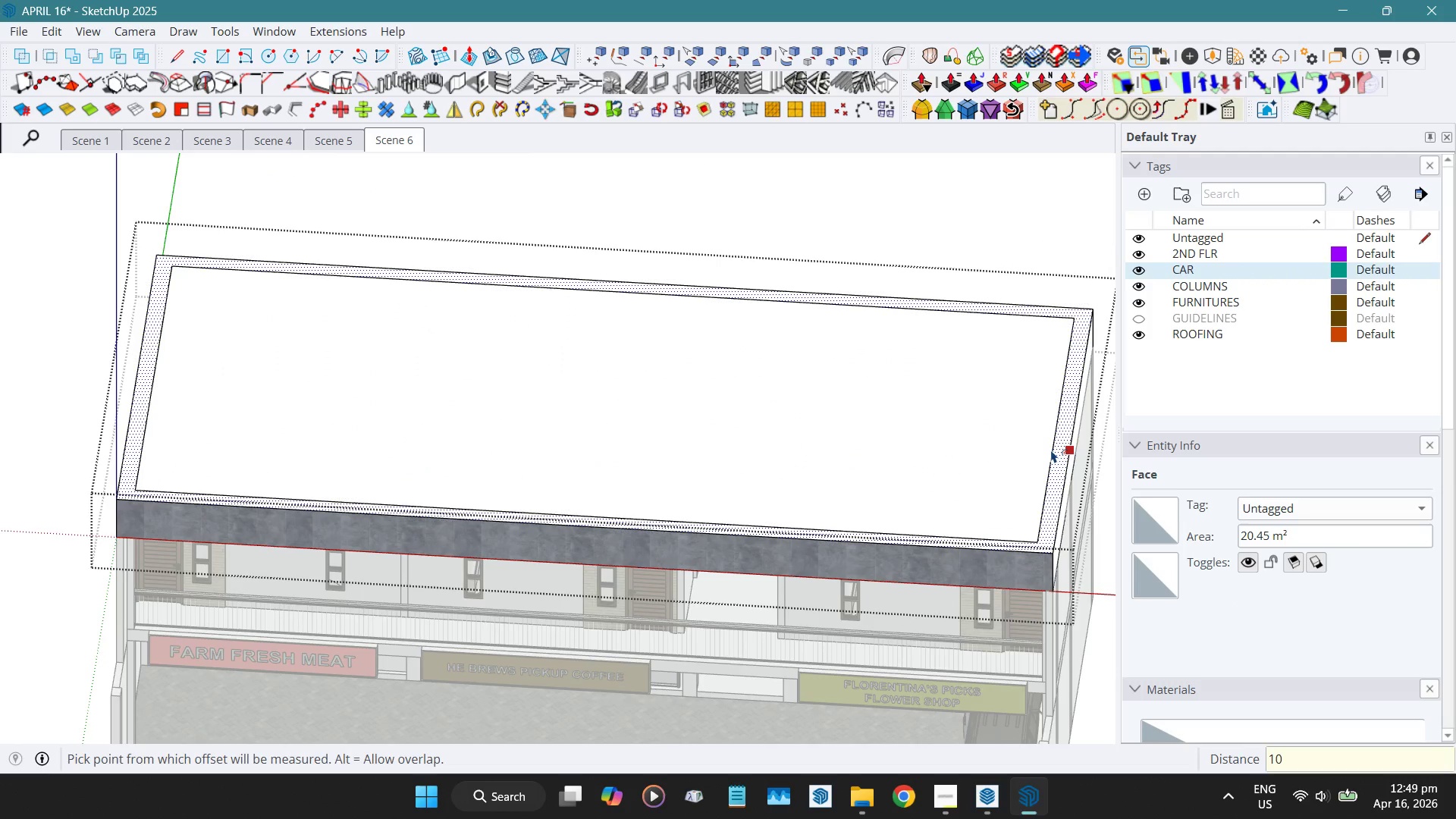 
key(Numpad0)
 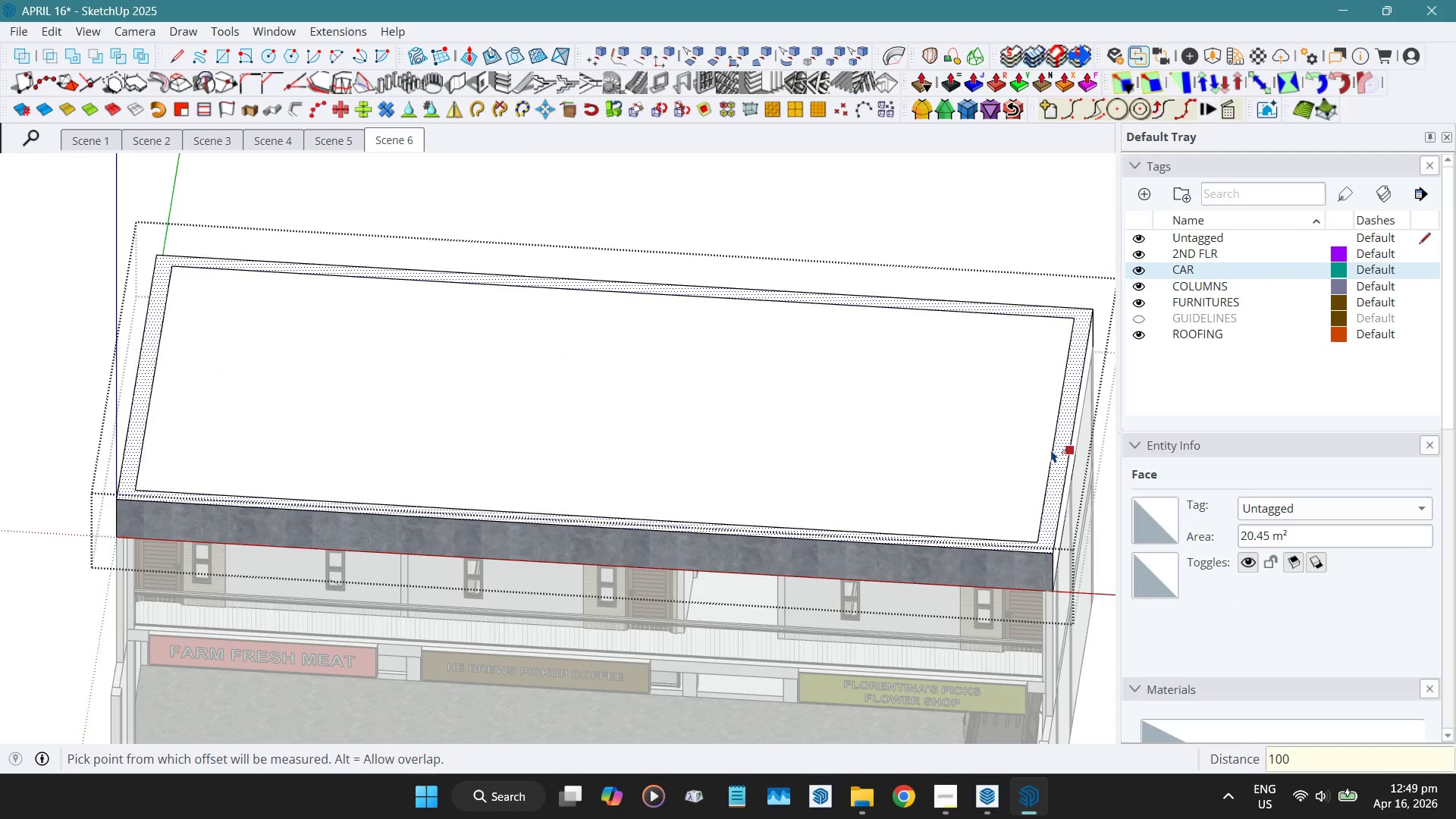 
key(NumpadEnter)
 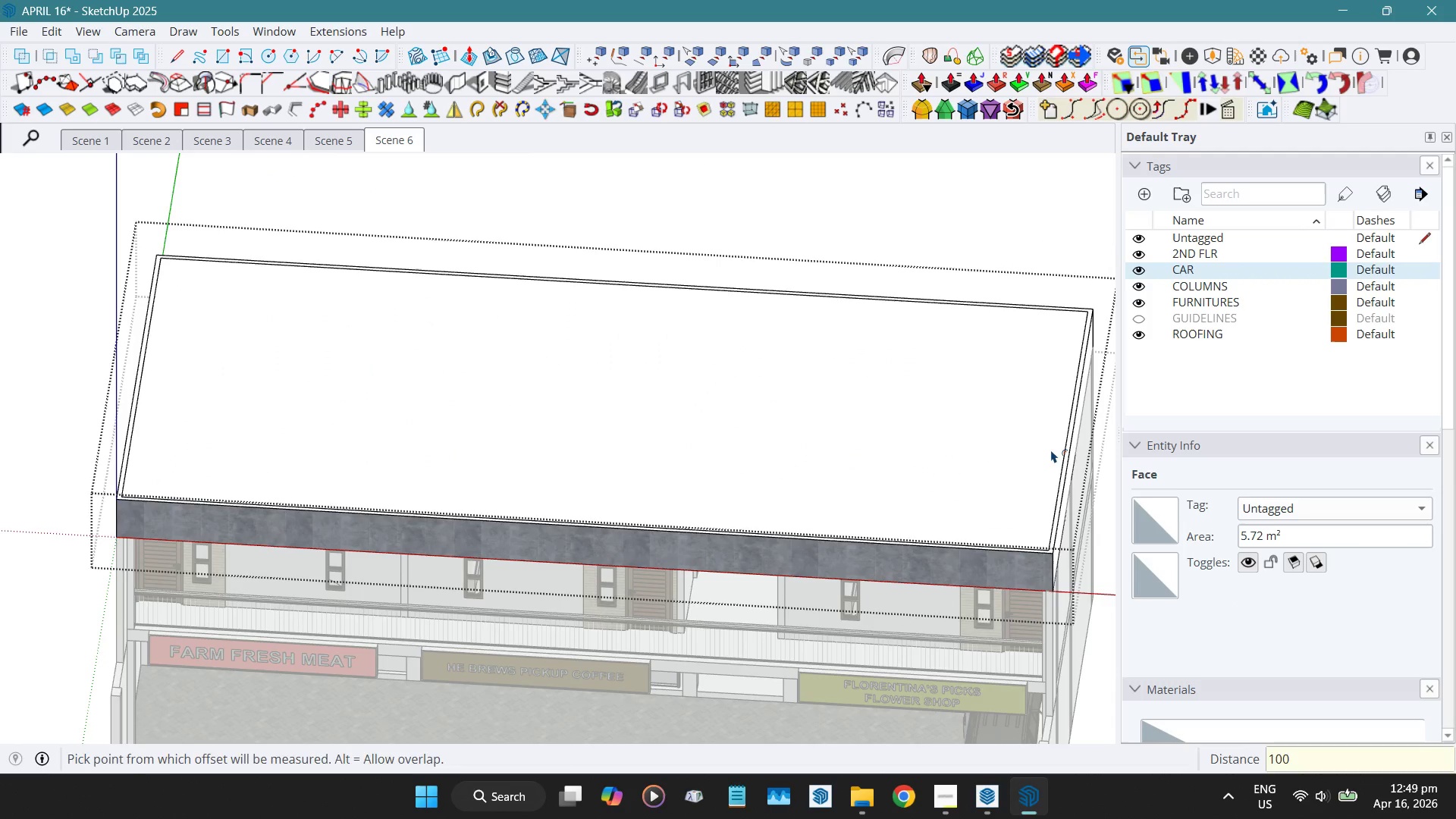 
key(Space)
 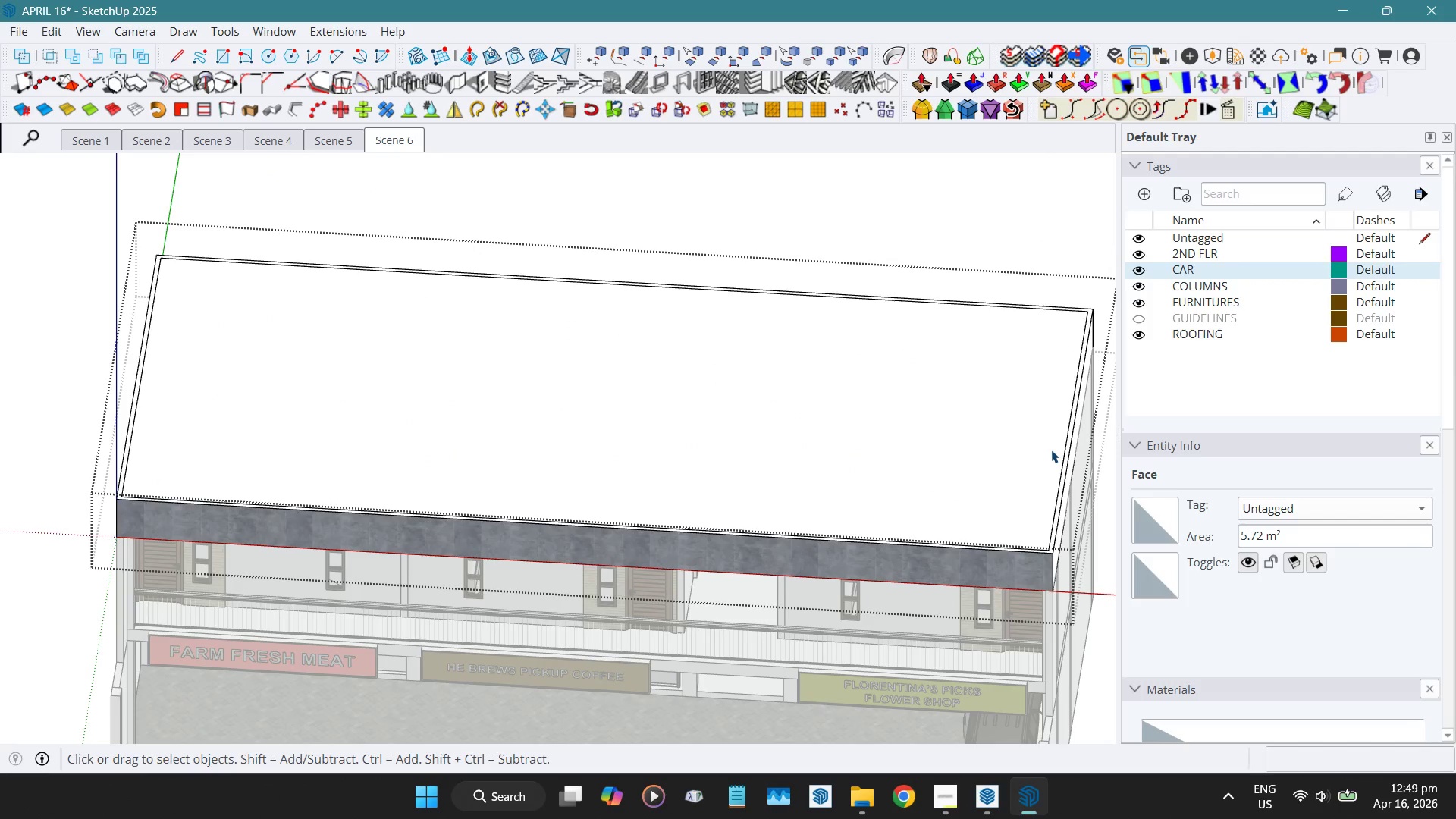 
key(Control+ControlLeft)
 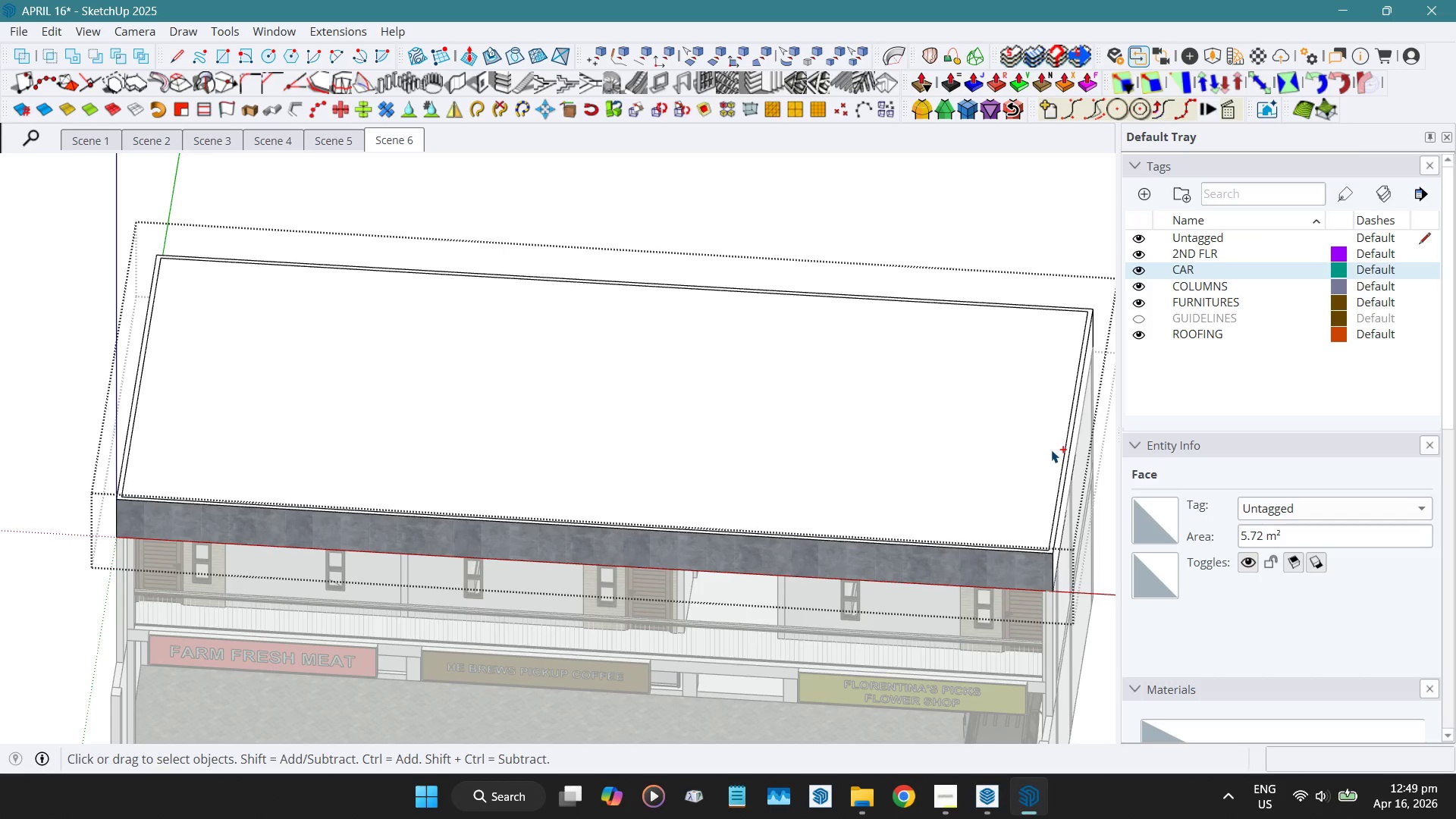 
key(Control+Z)
 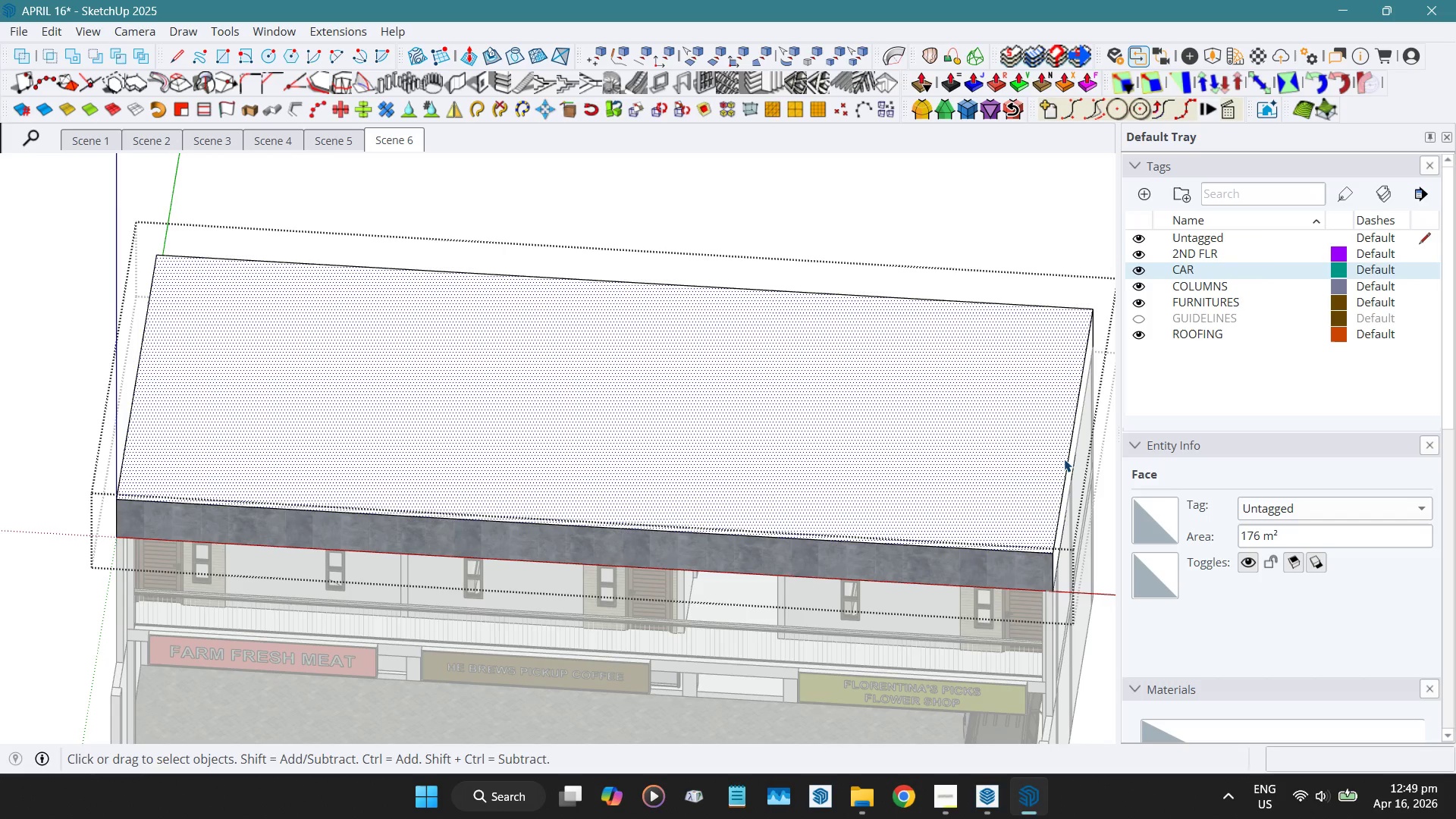 
key(Shift+ShiftLeft)
 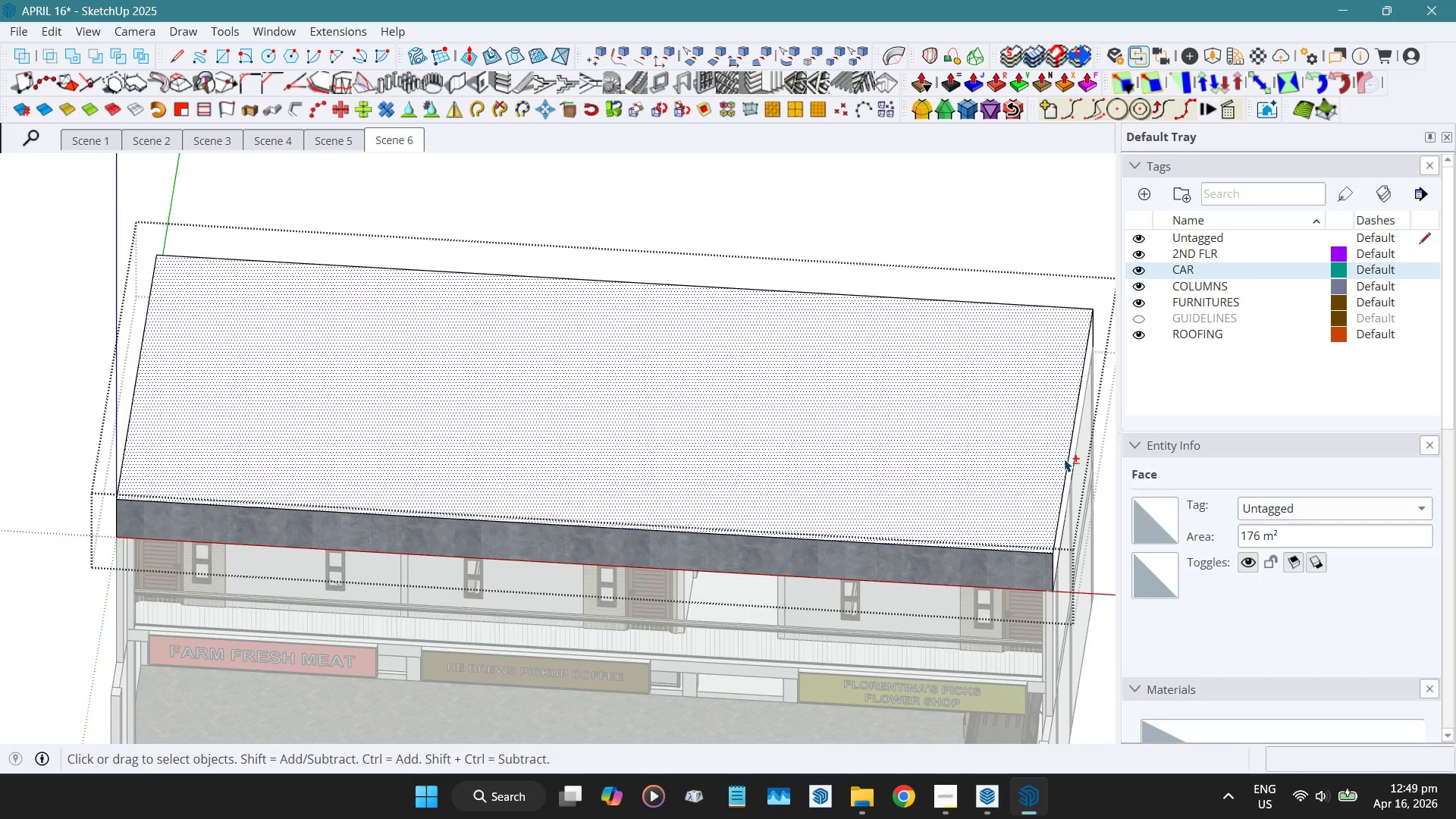 
key(Shift+X)
 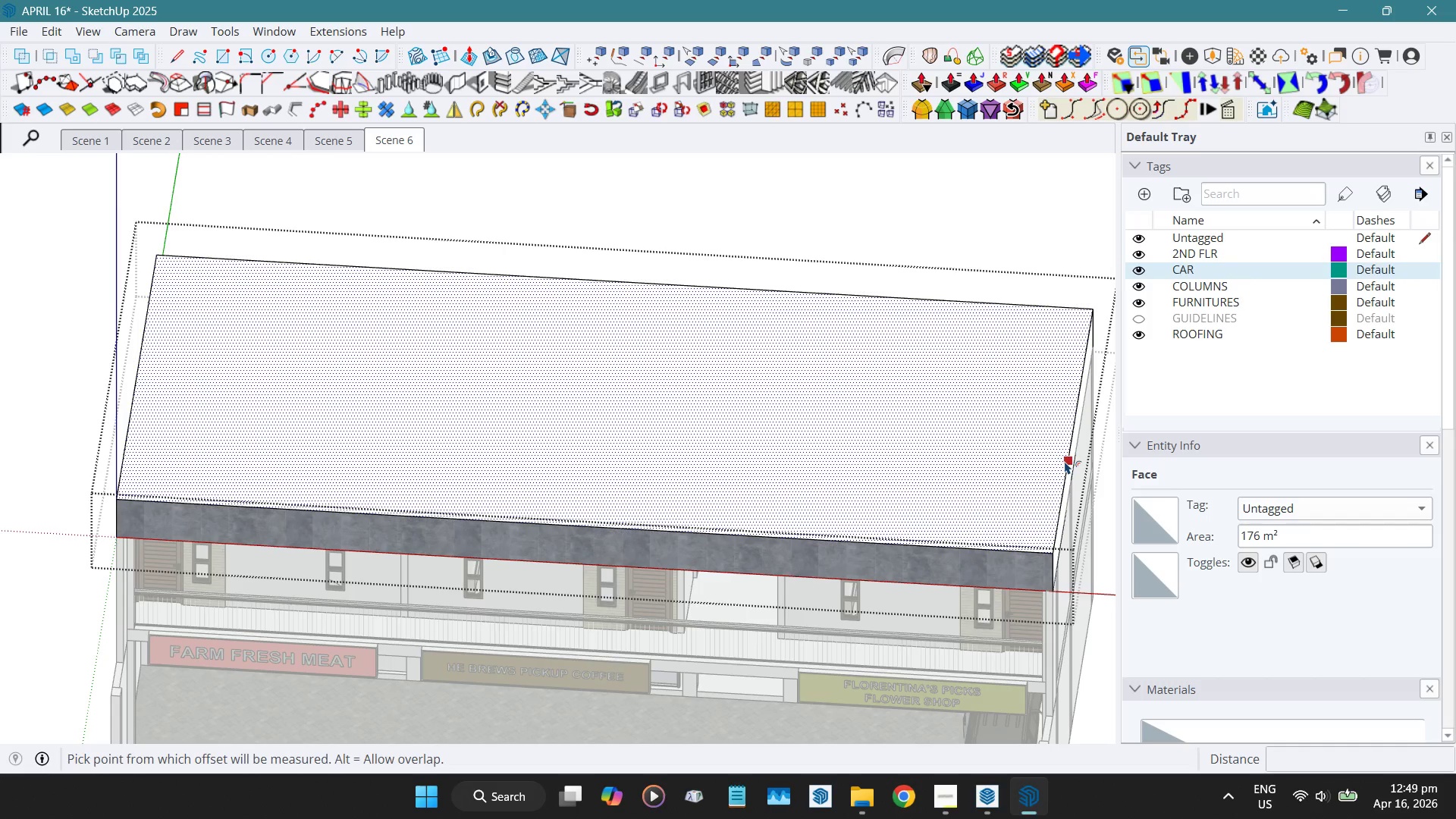 
left_click_drag(start_coordinate=[1065, 461], to_coordinate=[1059, 457])
 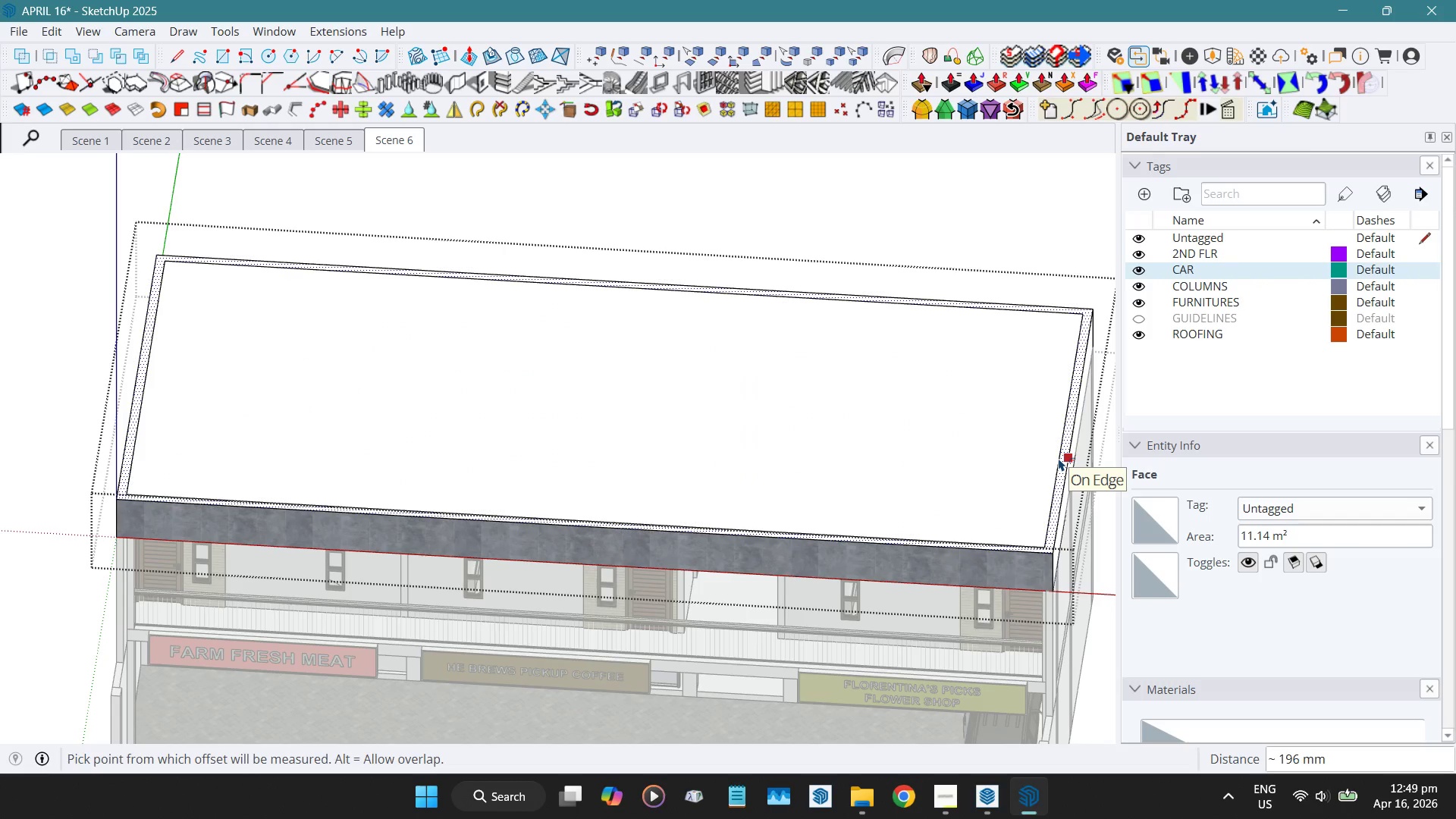 
key(Numpad1)
 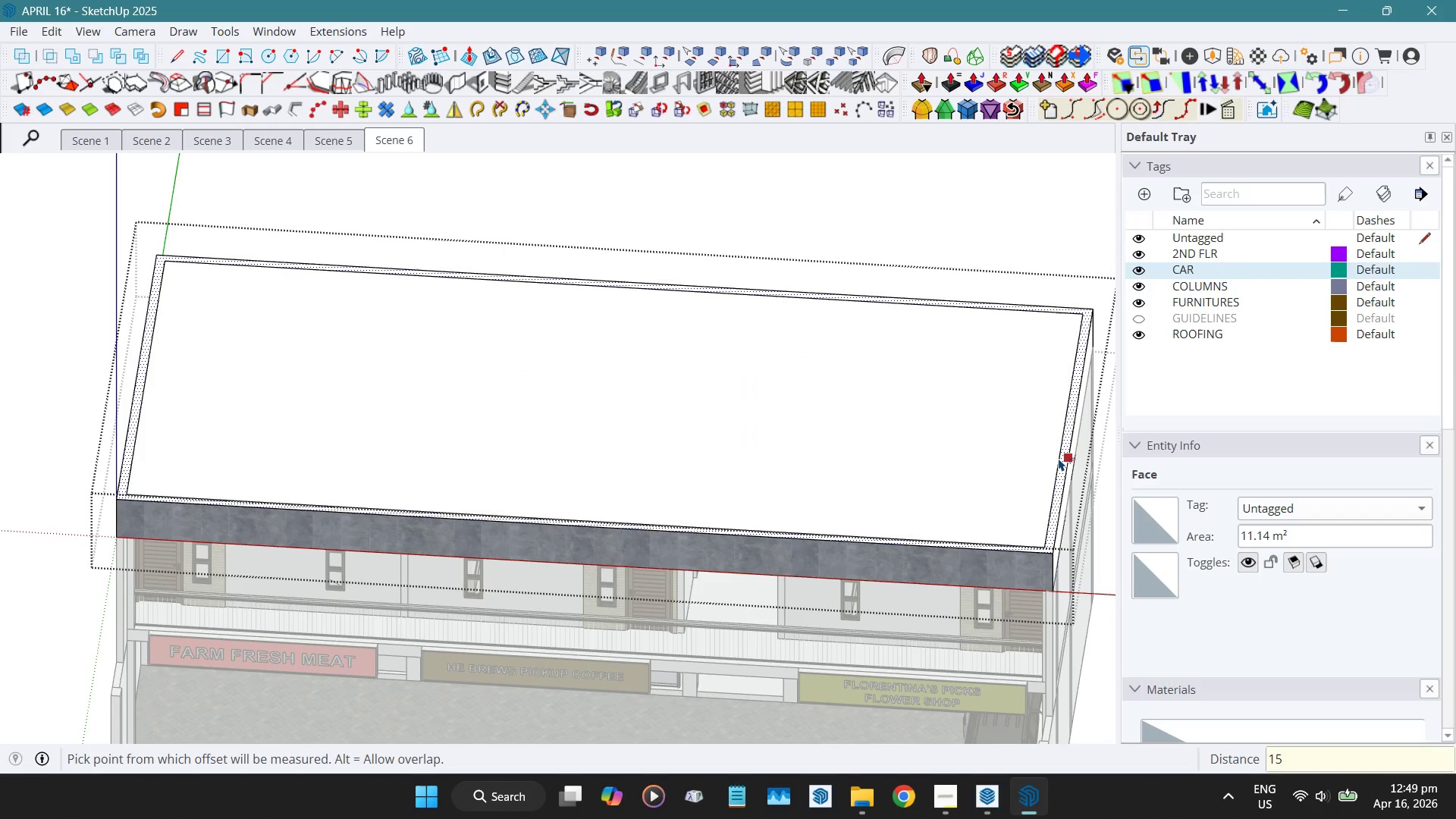 
key(Numpad5)
 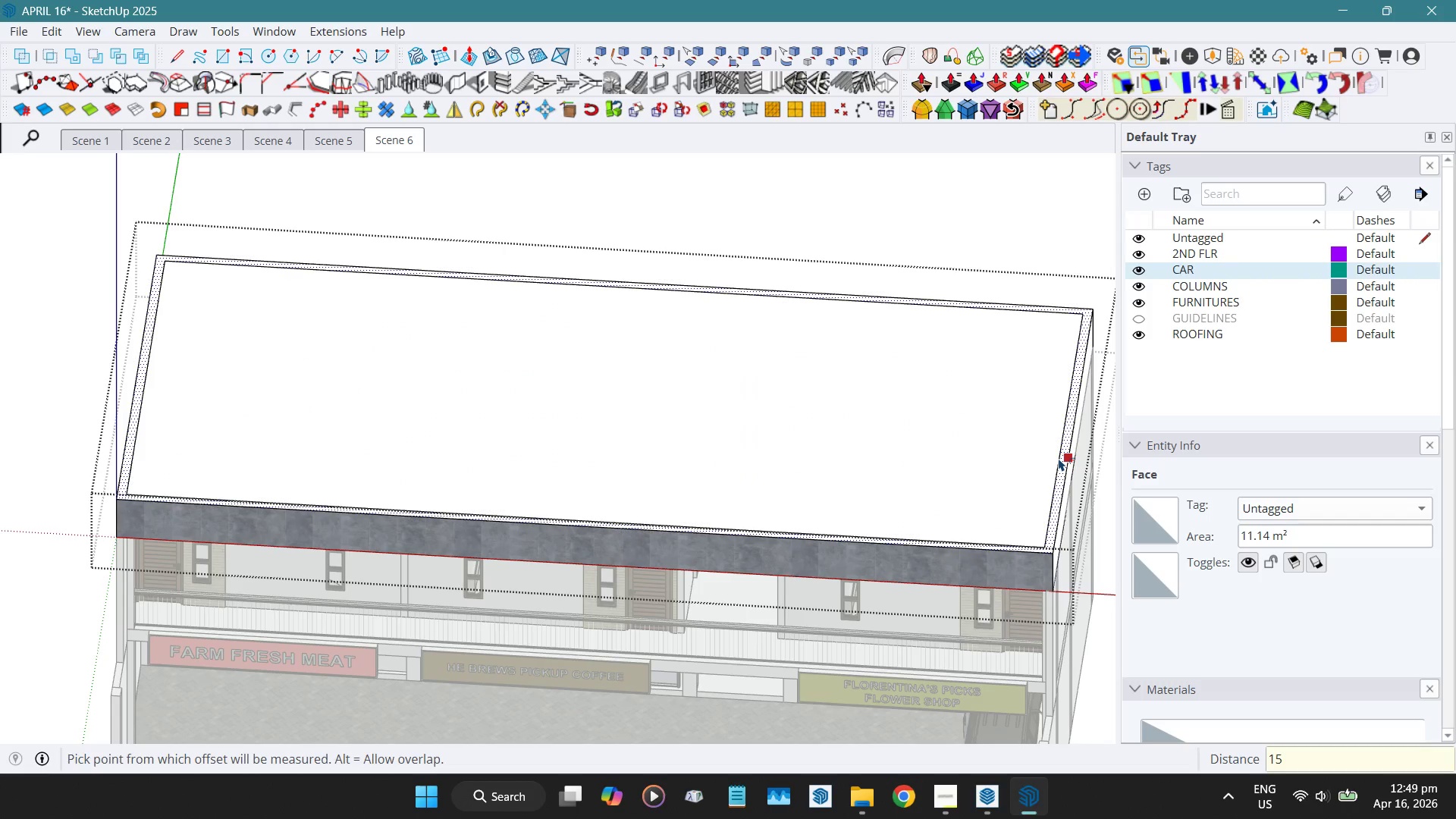 
key(Numpad0)
 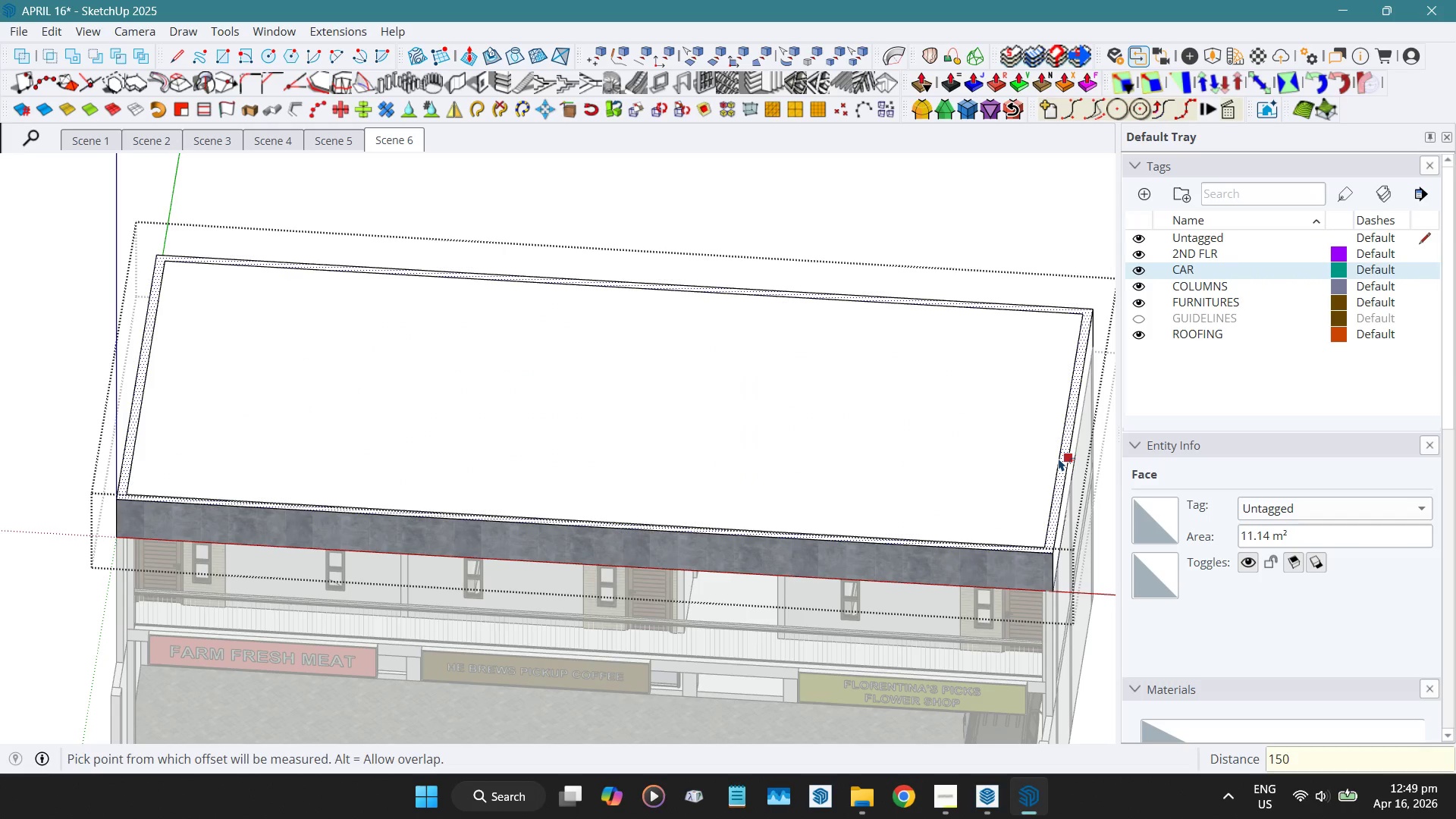 
key(NumpadEnter)
 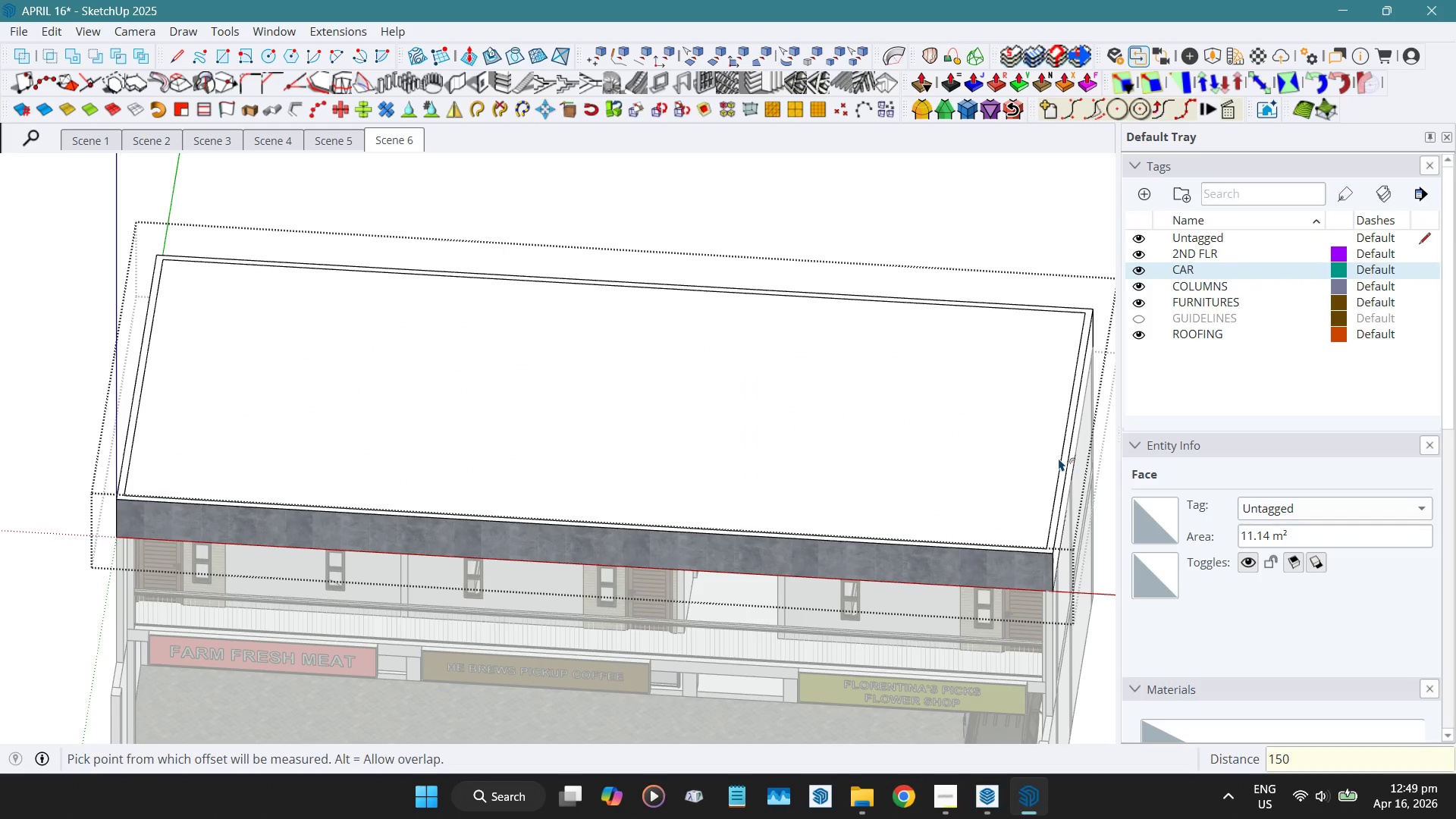 
key(Space)
 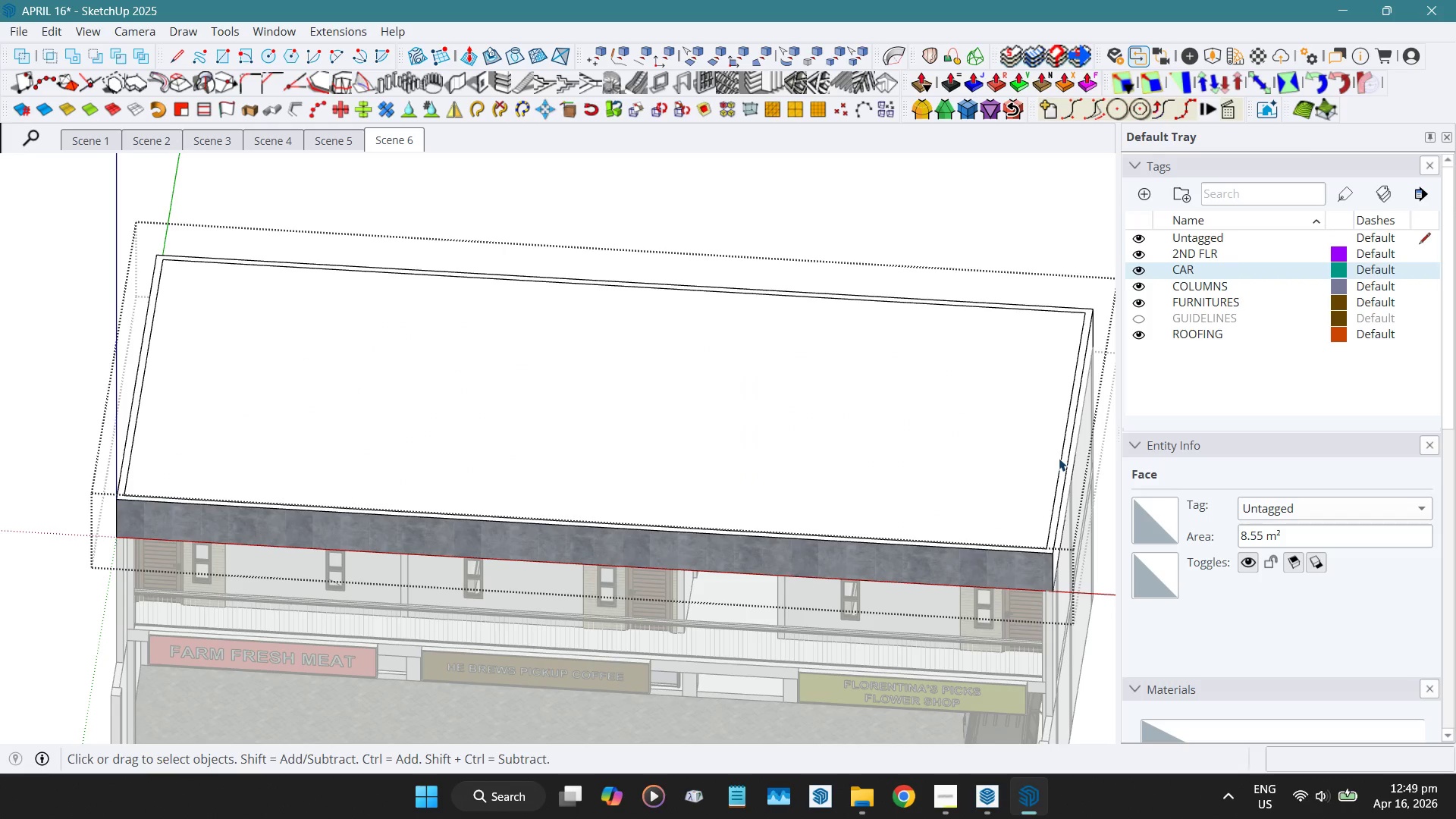 
hold_key(key=ShiftLeft, duration=0.42)
 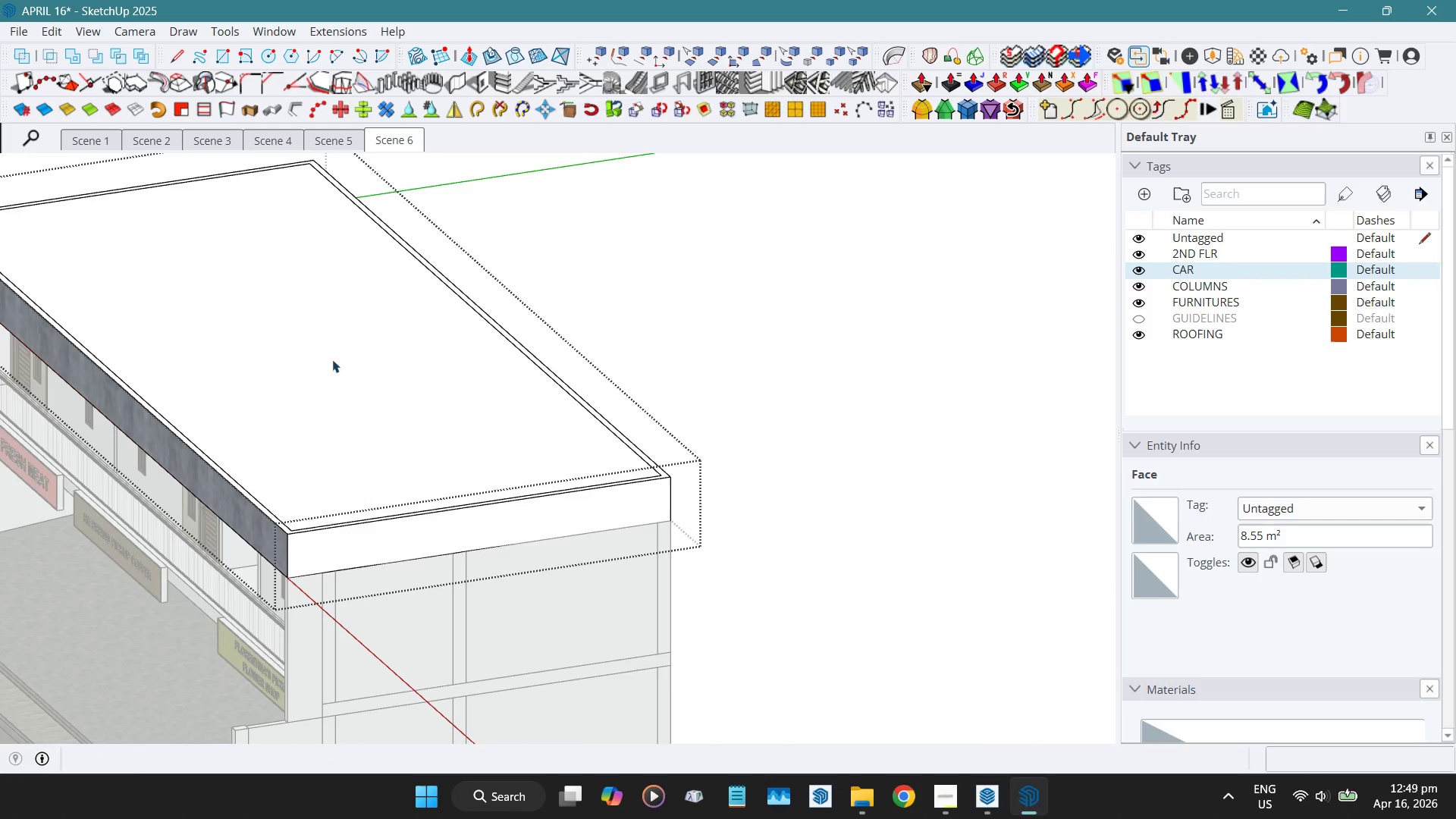 
hold_key(key=ShiftLeft, duration=0.83)
 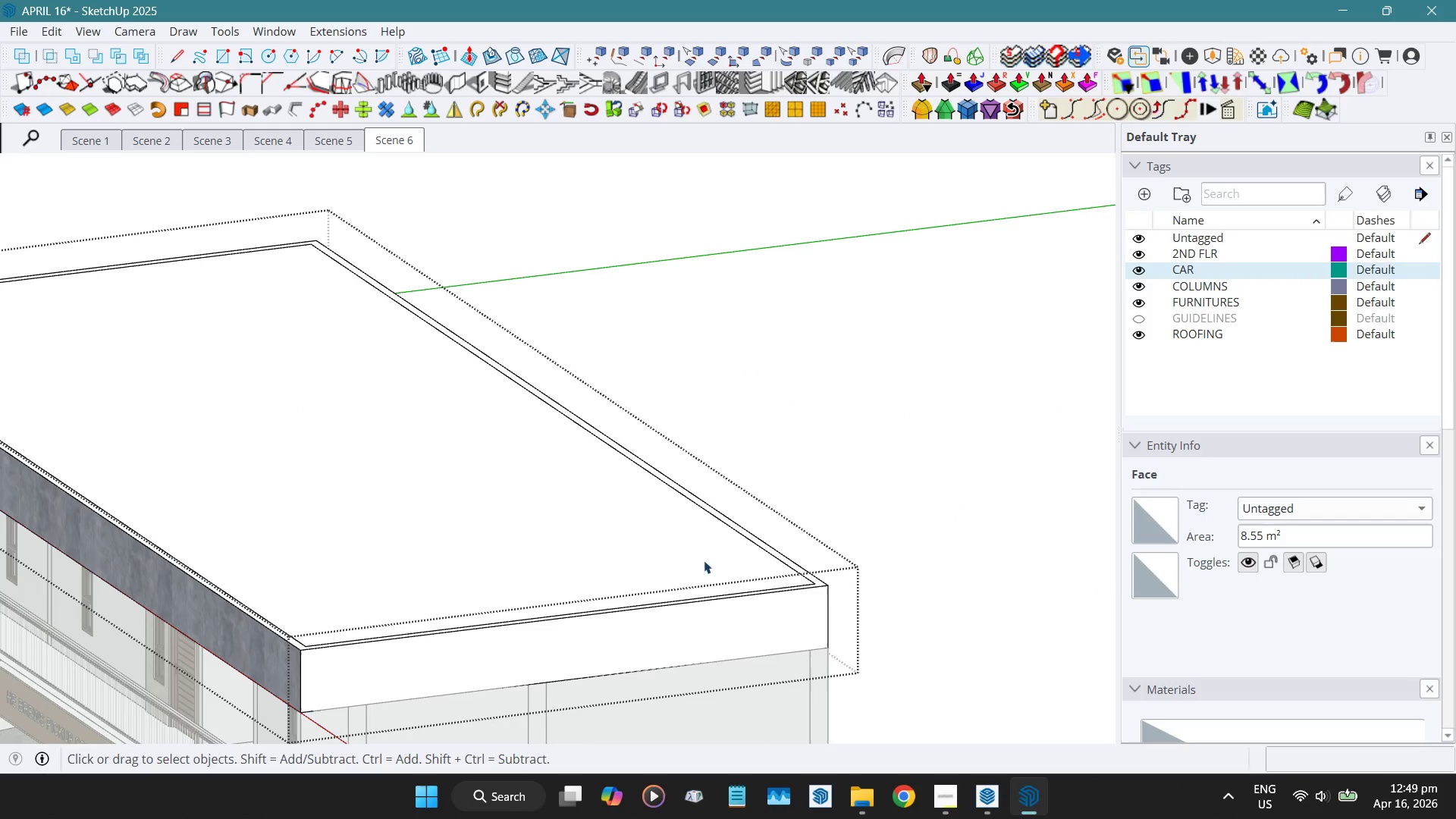 
scroll: coordinate [800, 571], scroll_direction: up, amount: 8.0
 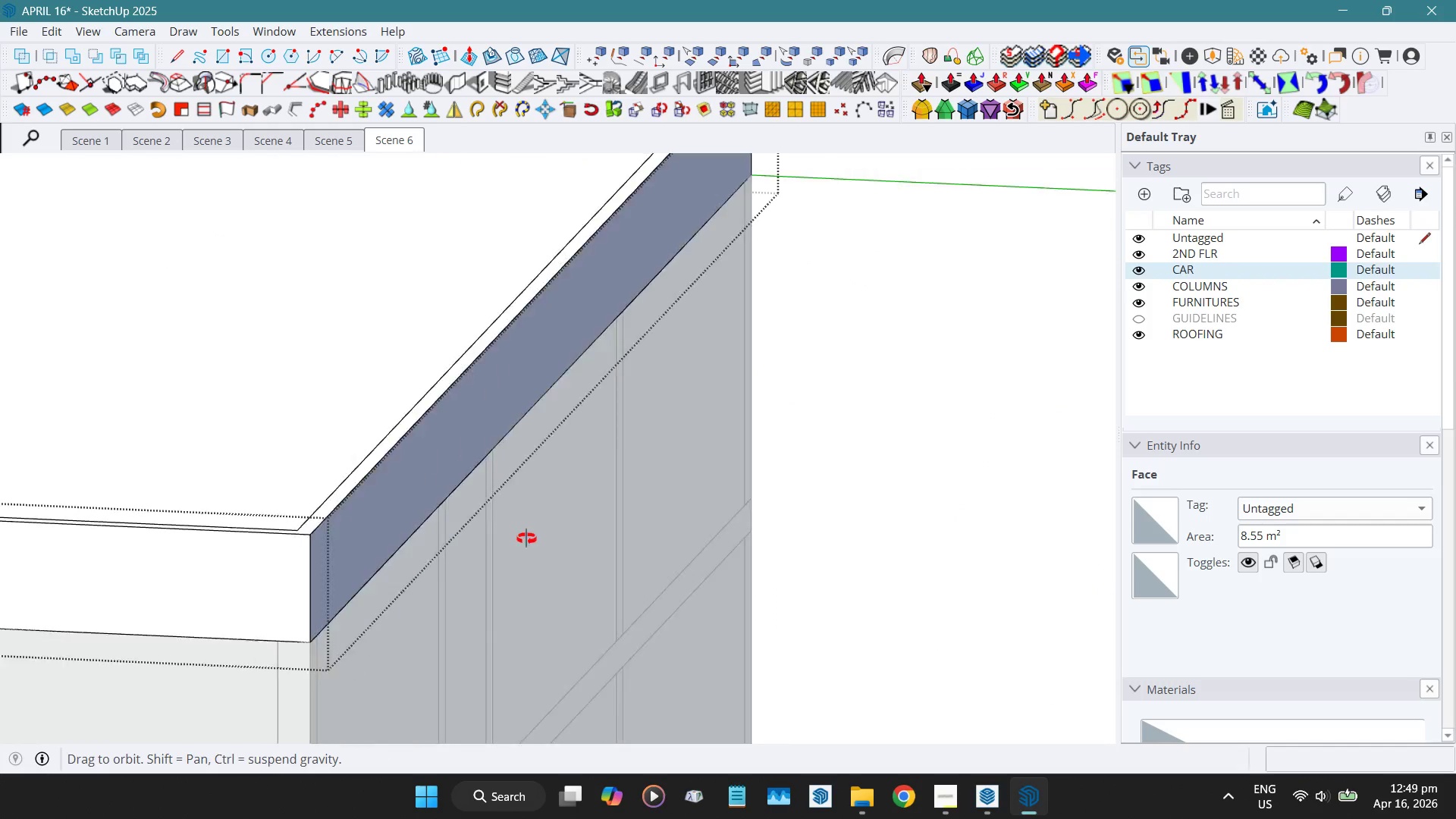 
hold_key(key=ShiftLeft, duration=0.33)
 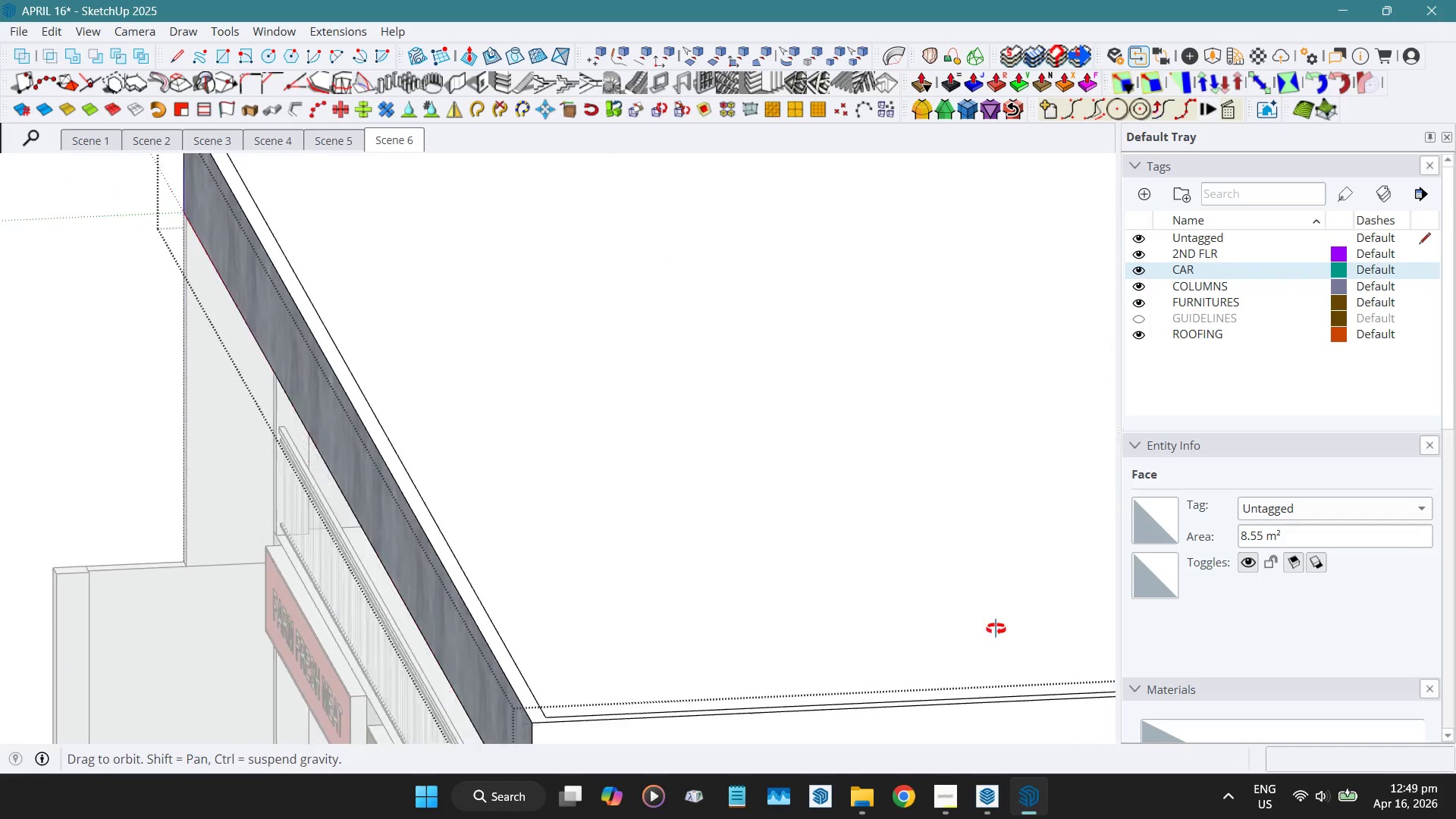 
hold_key(key=ShiftLeft, duration=0.75)
 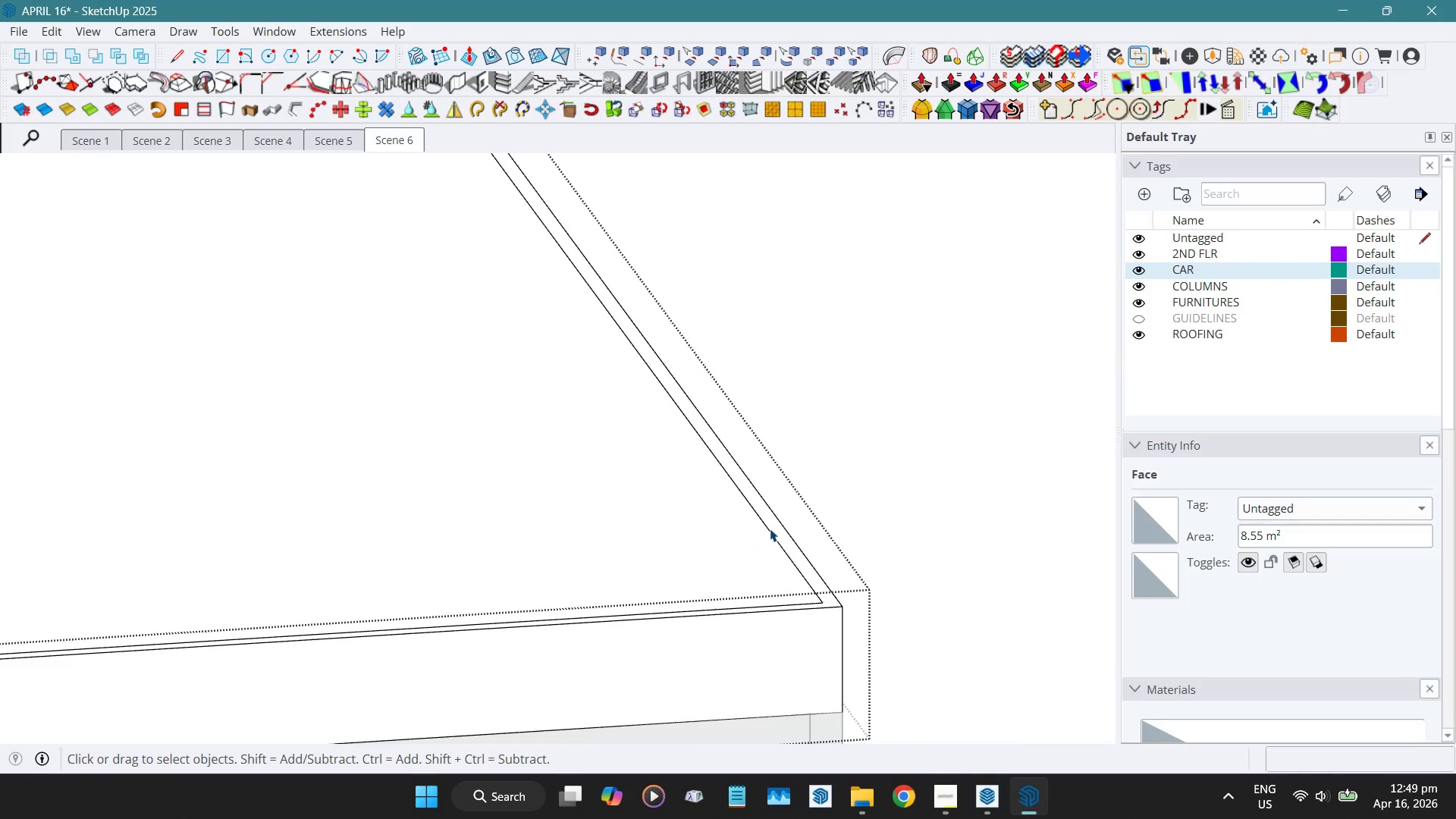 
left_click([770, 529])
 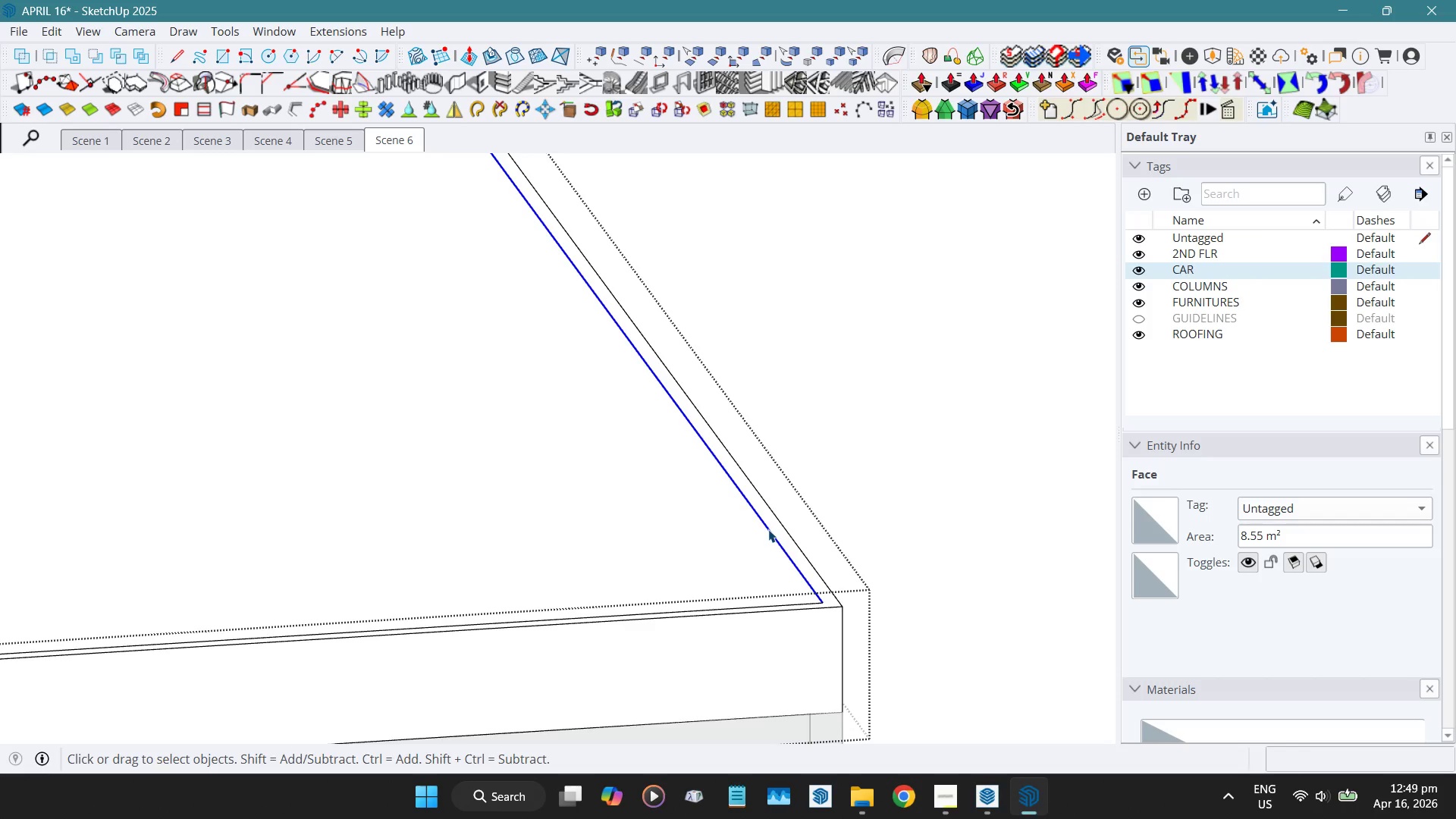 
key(Shift+W)
 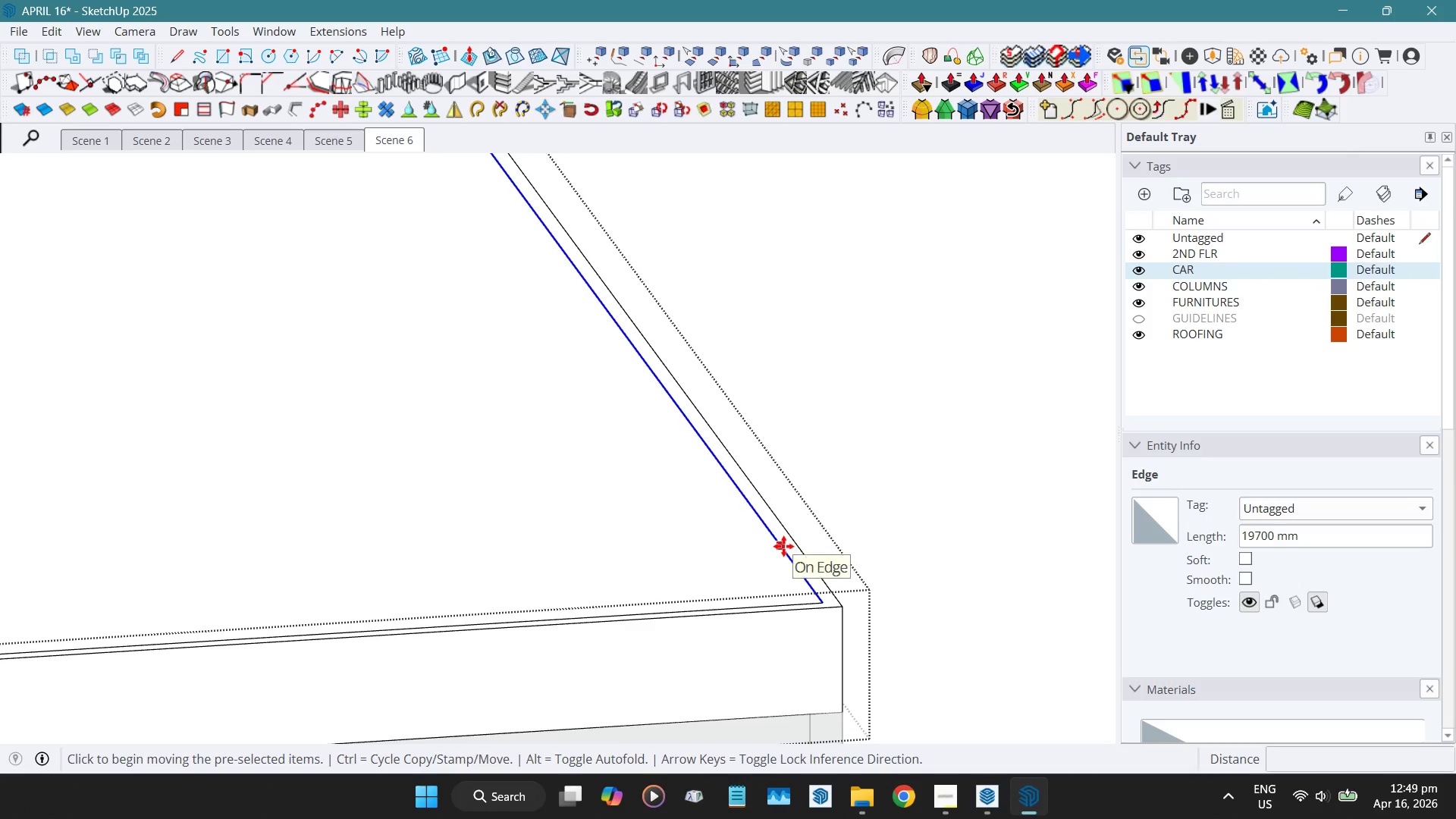 
key(Control+ControlLeft)
 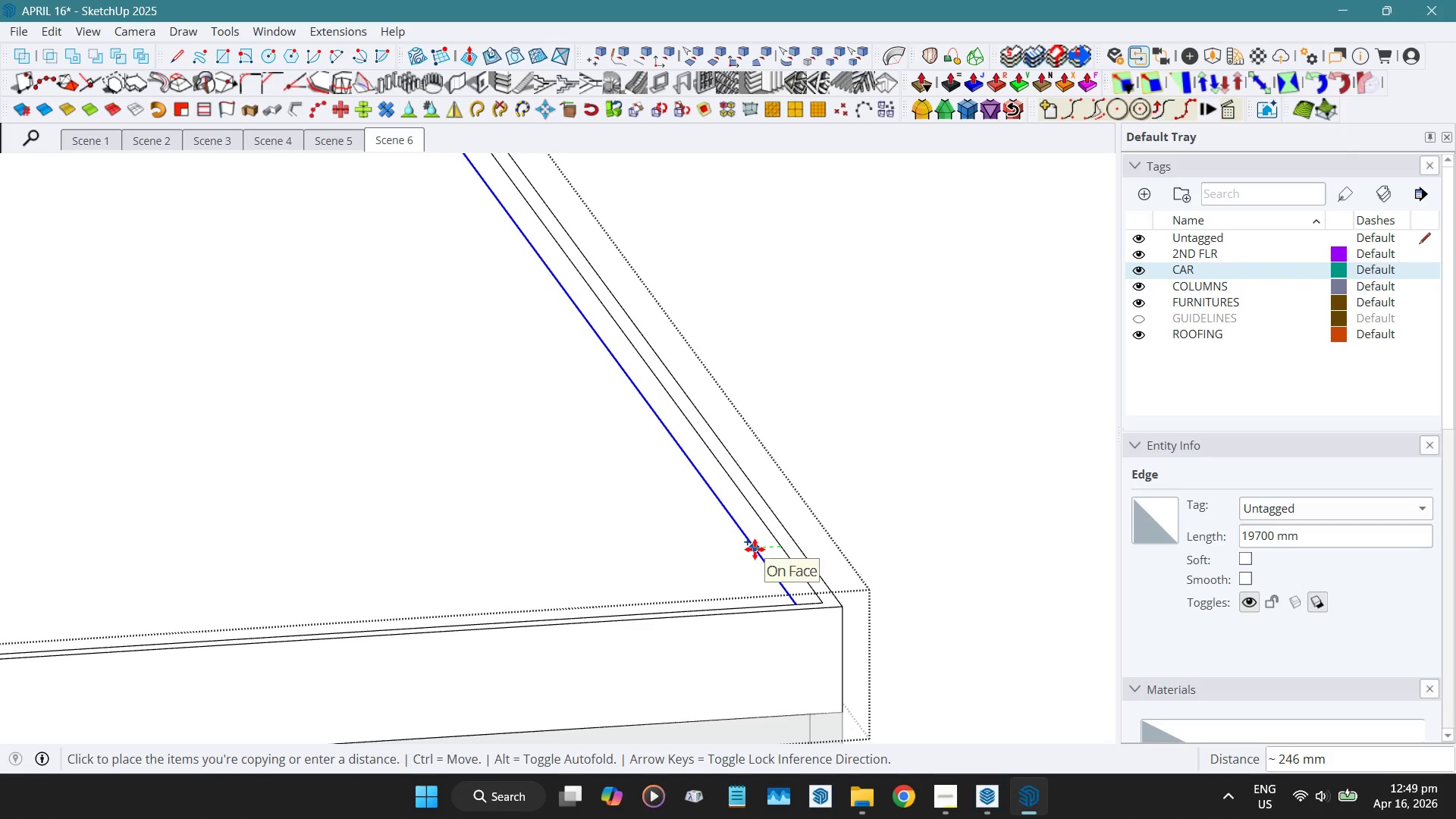 
key(Numpad4)
 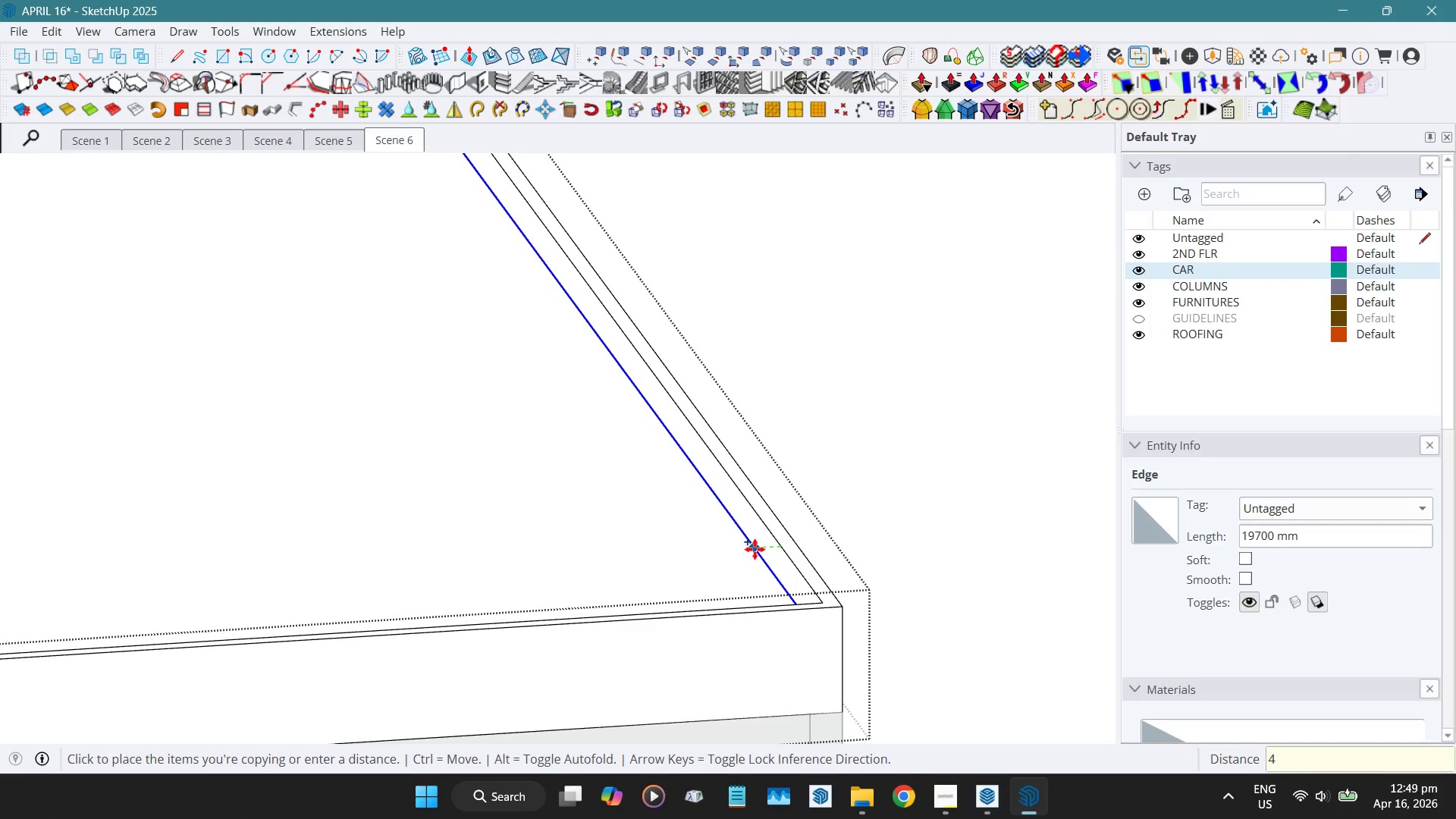 
key(Numpad0)
 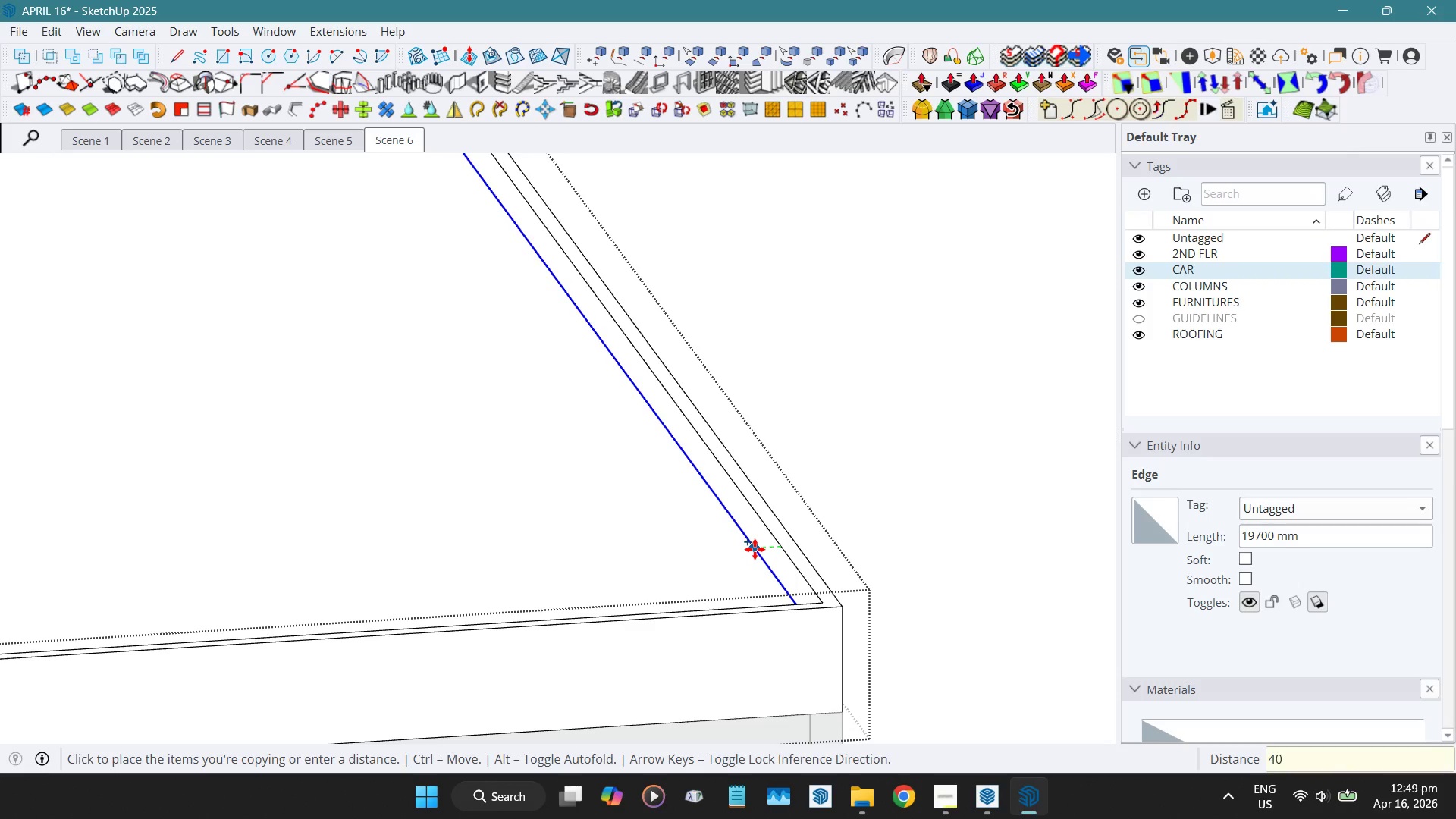 
key(Numpad0)
 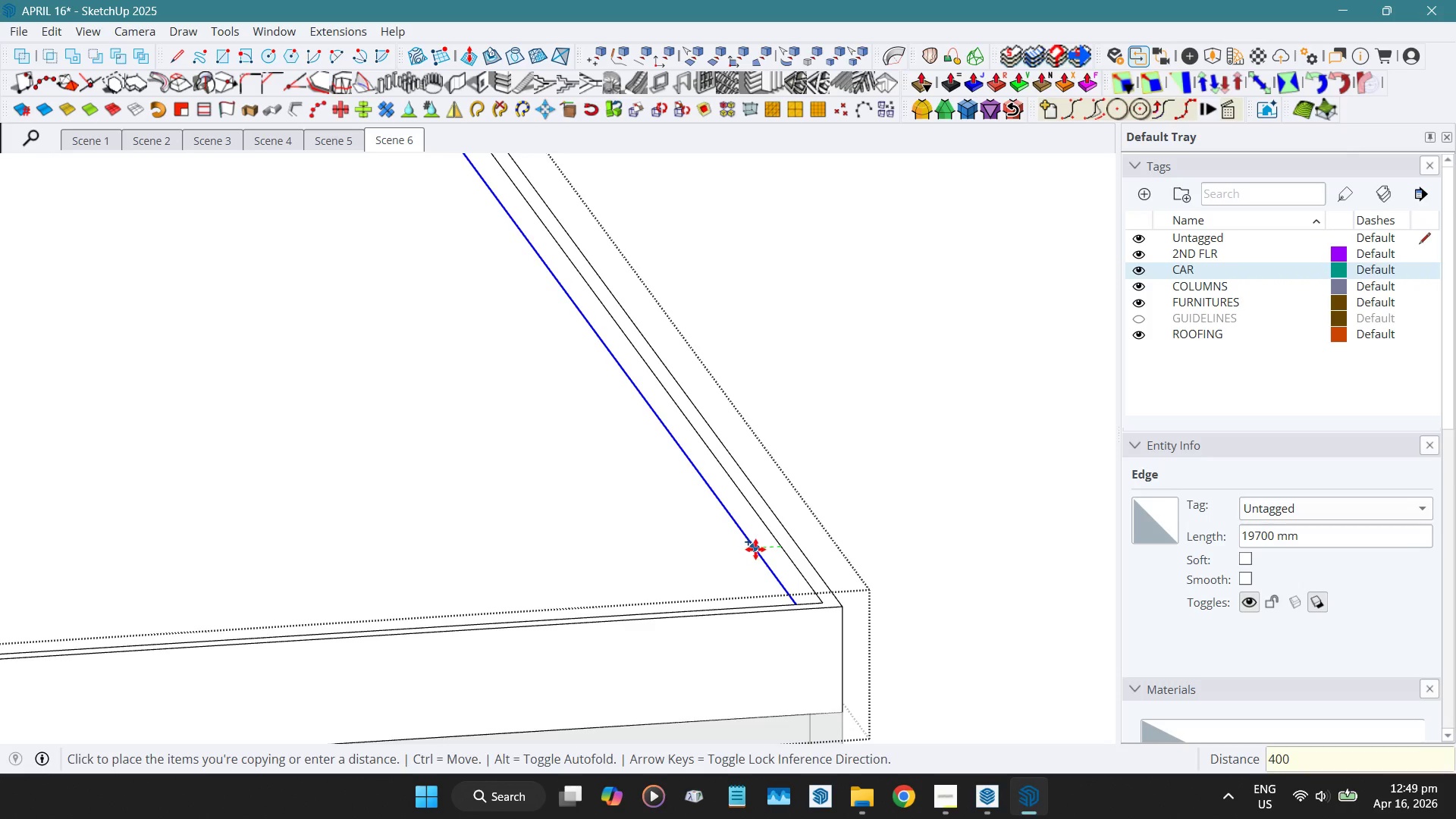 
key(NumpadEnter)
 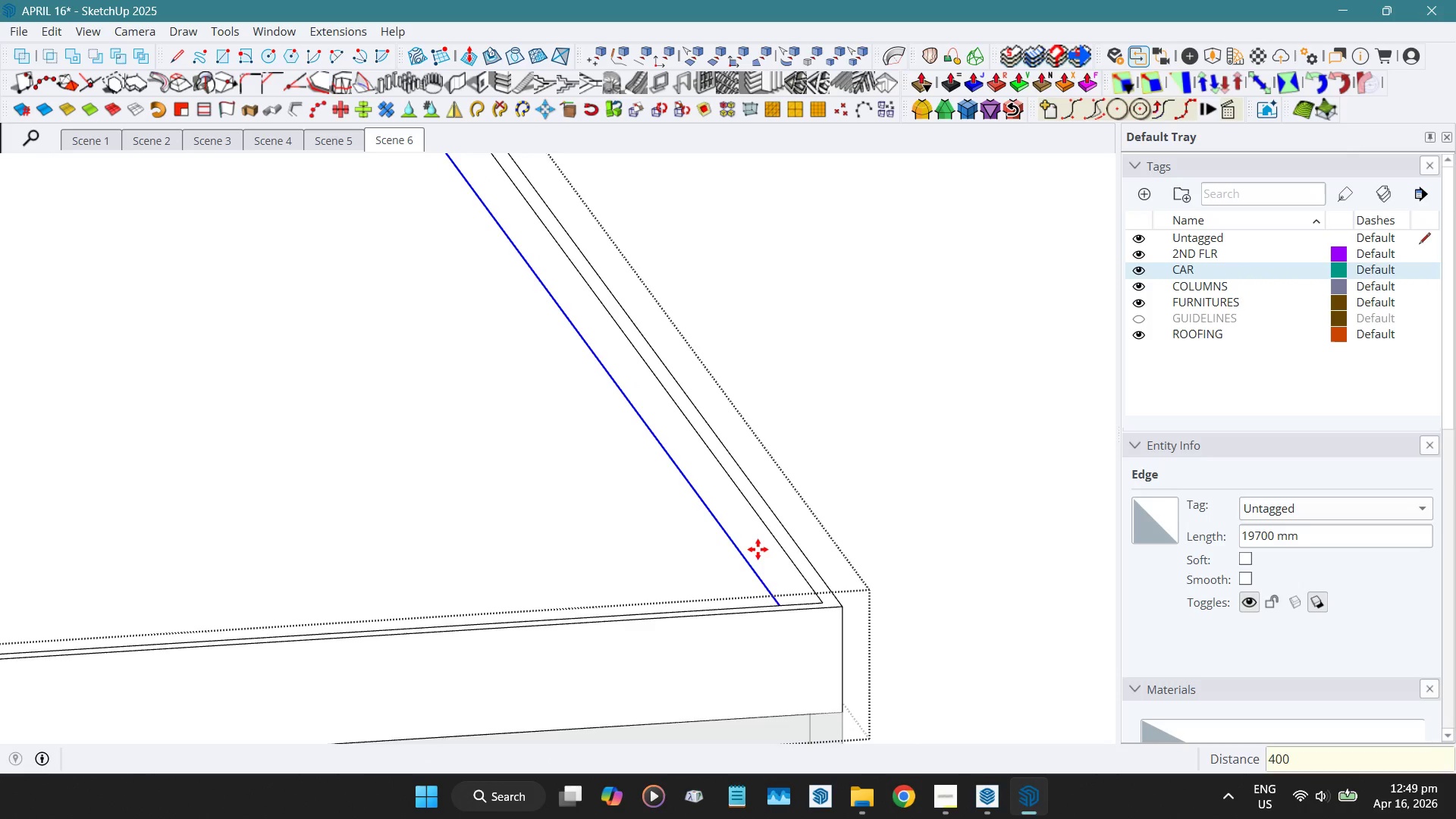 
key(Space)
 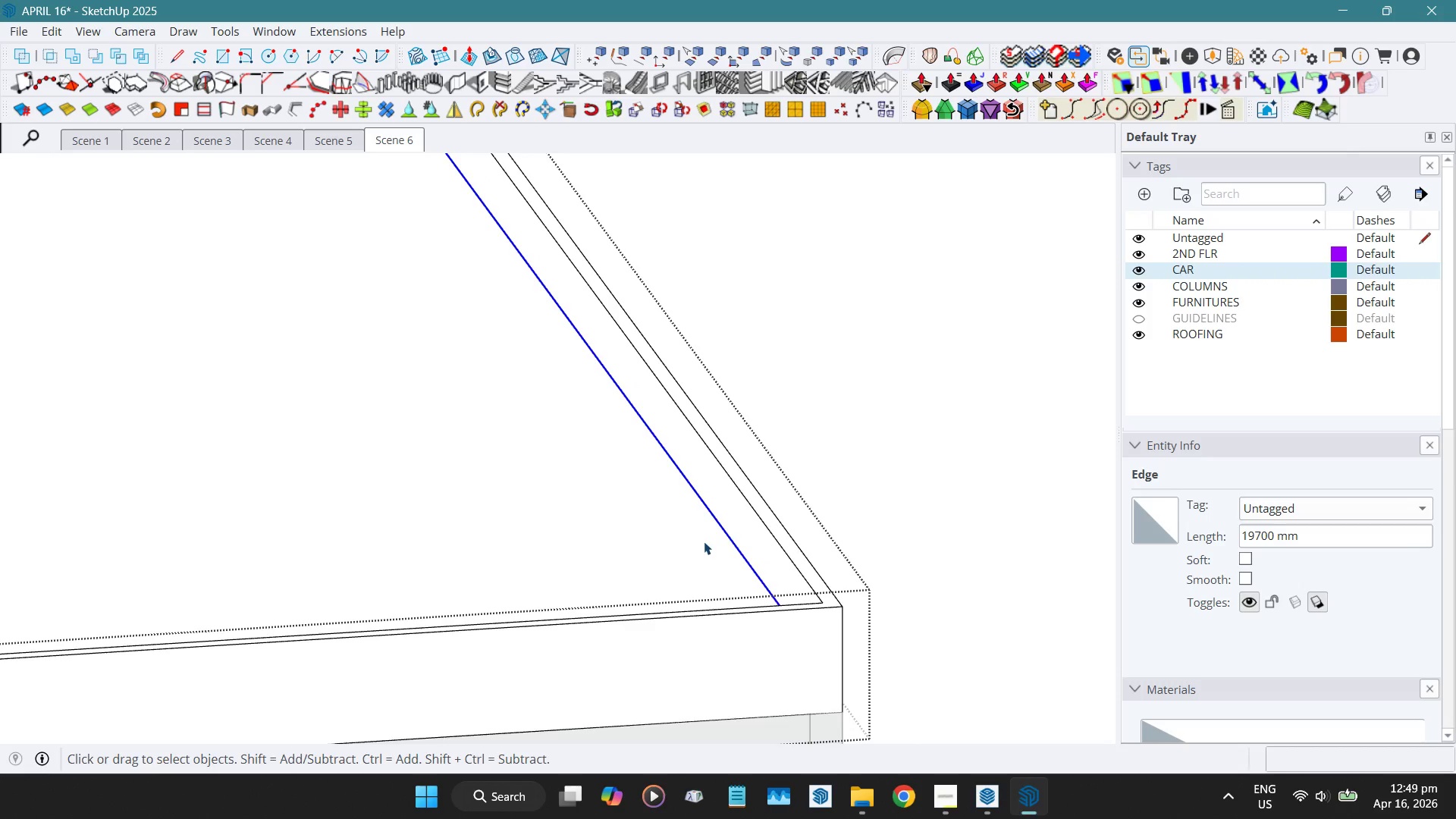 
scroll: coordinate [700, 541], scroll_direction: down, amount: 4.0
 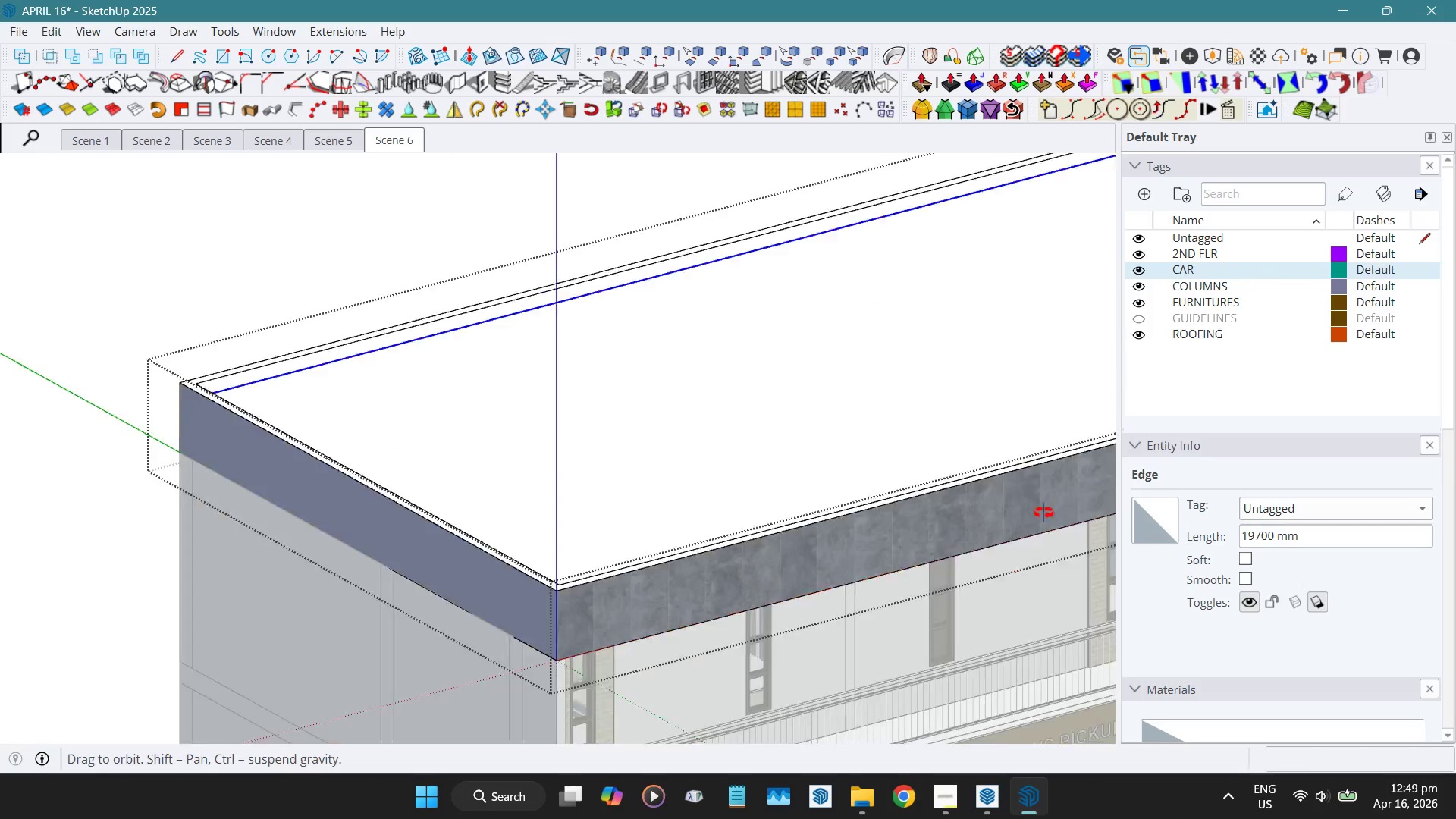 
hold_key(key=ShiftLeft, duration=0.75)
 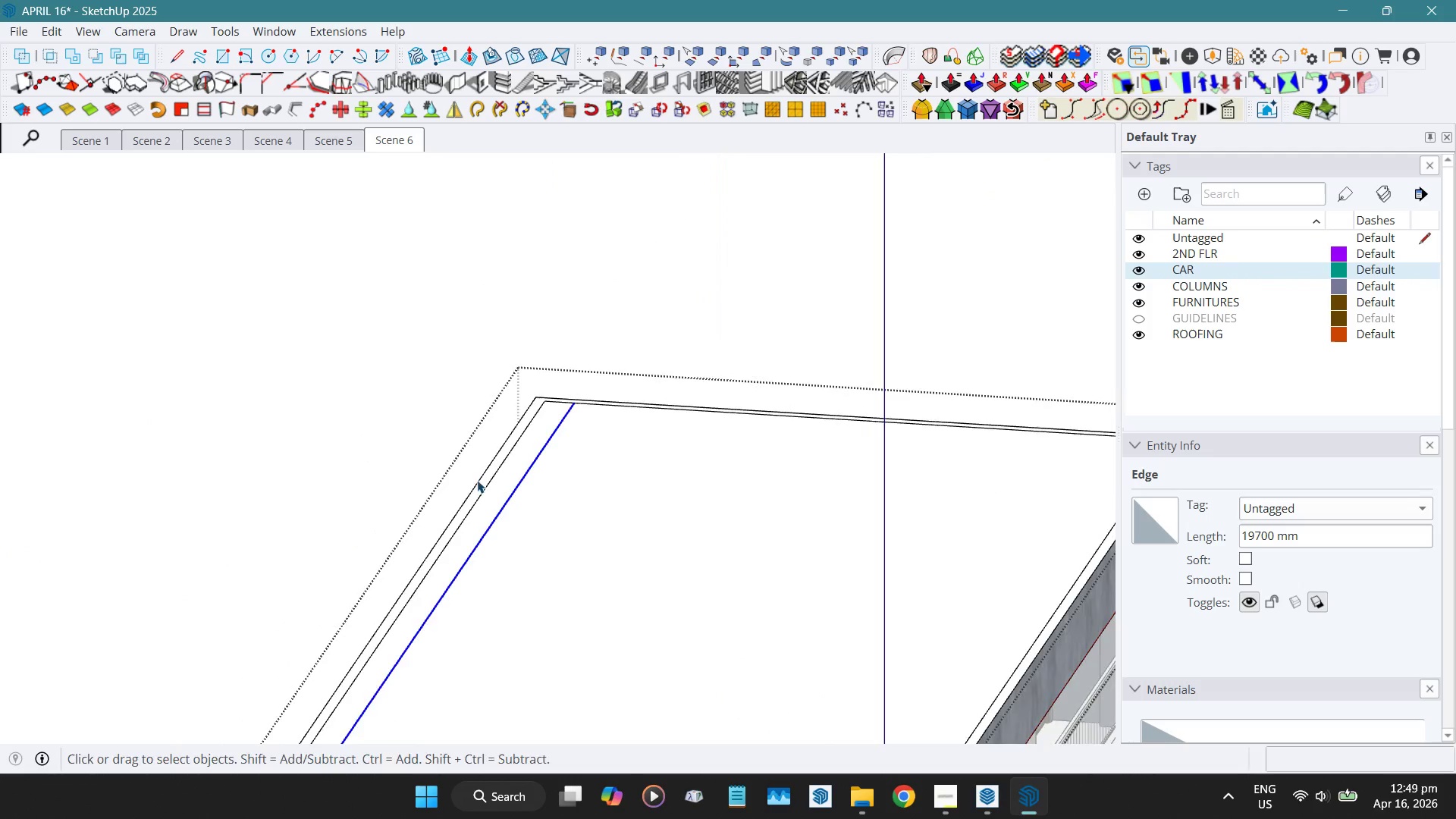 
scroll: coordinate [604, 415], scroll_direction: up, amount: 8.0
 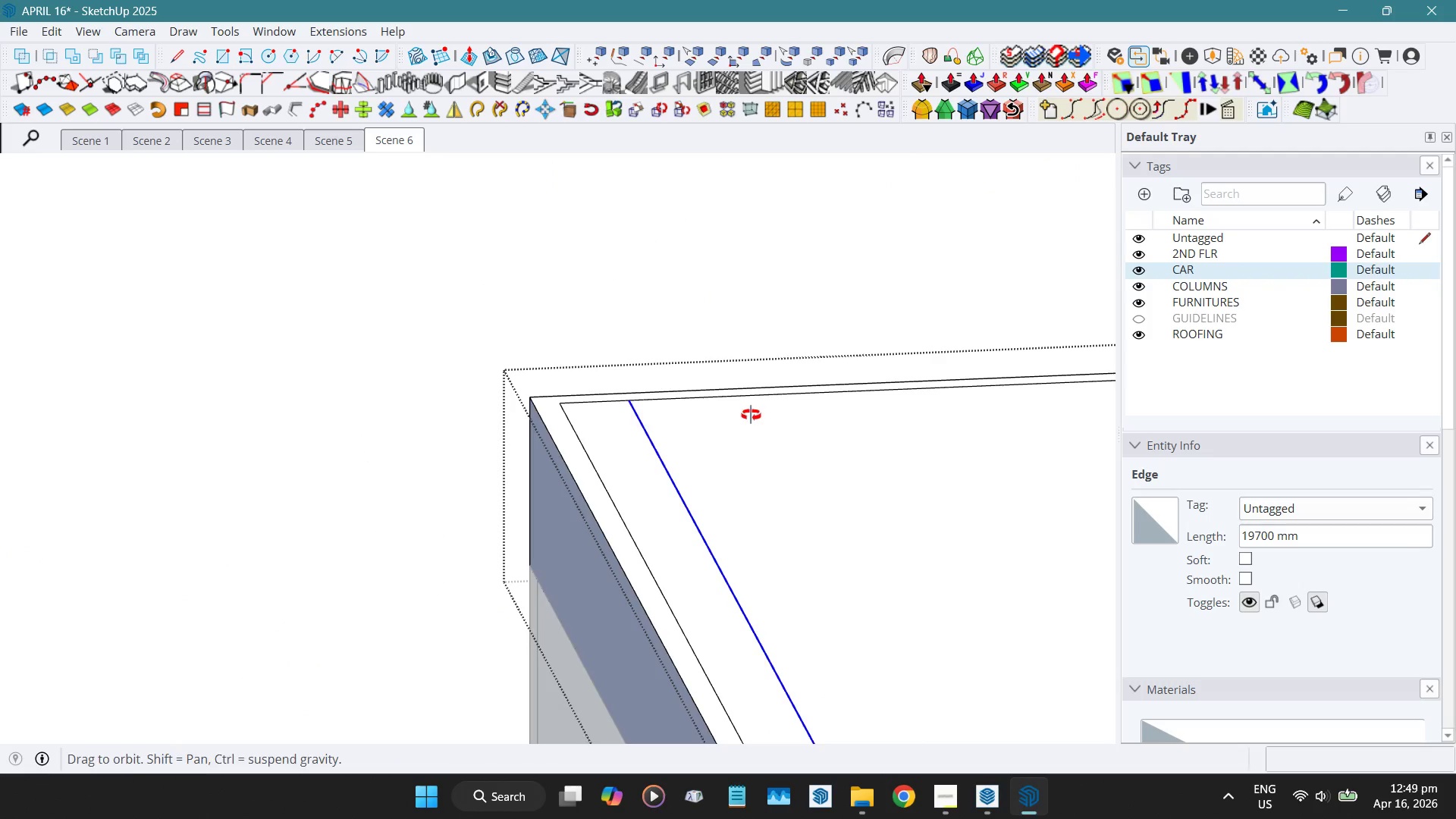 
left_click([606, 422])
 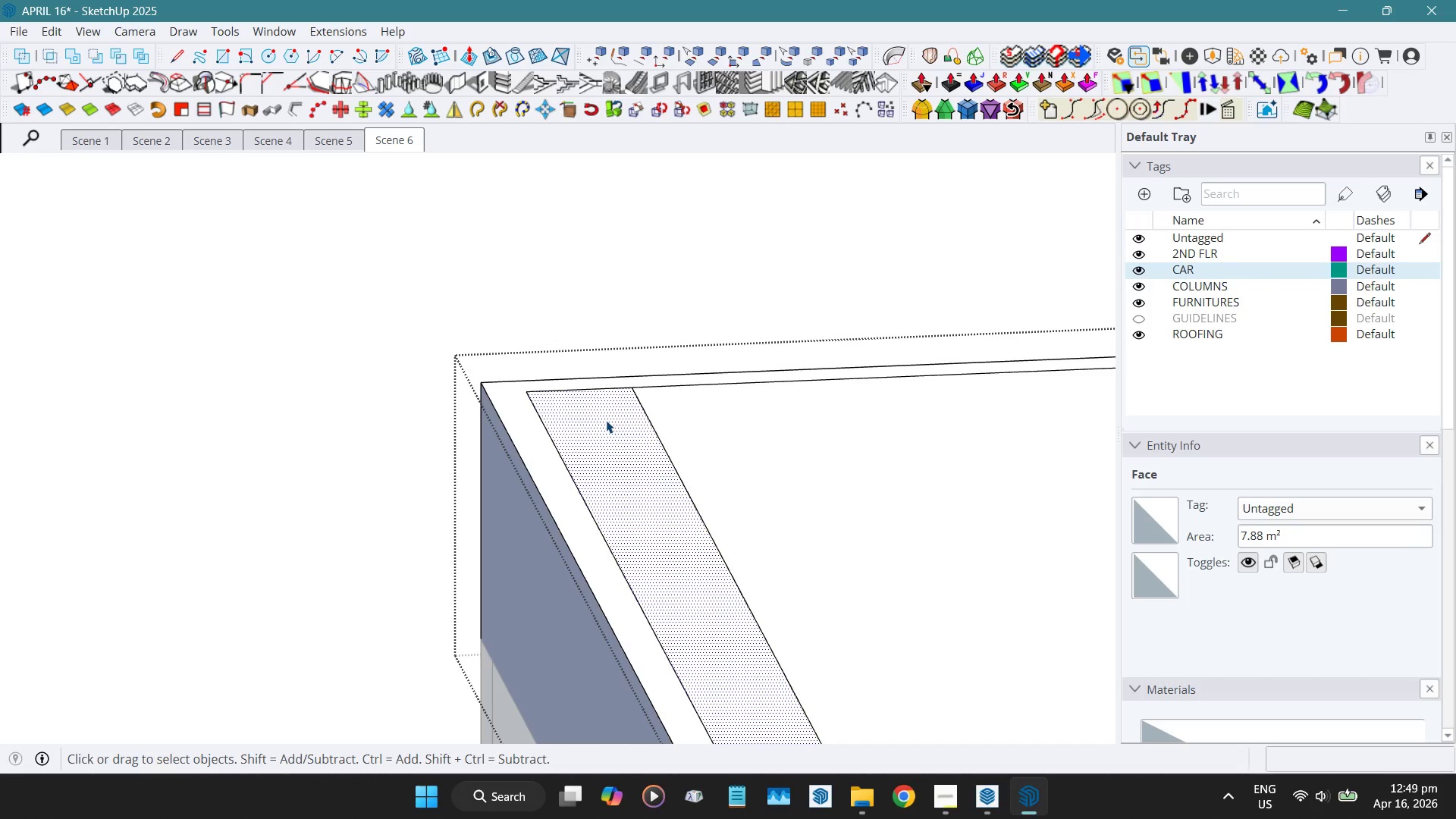 
scroll: coordinate [618, 424], scroll_direction: up, amount: 4.0
 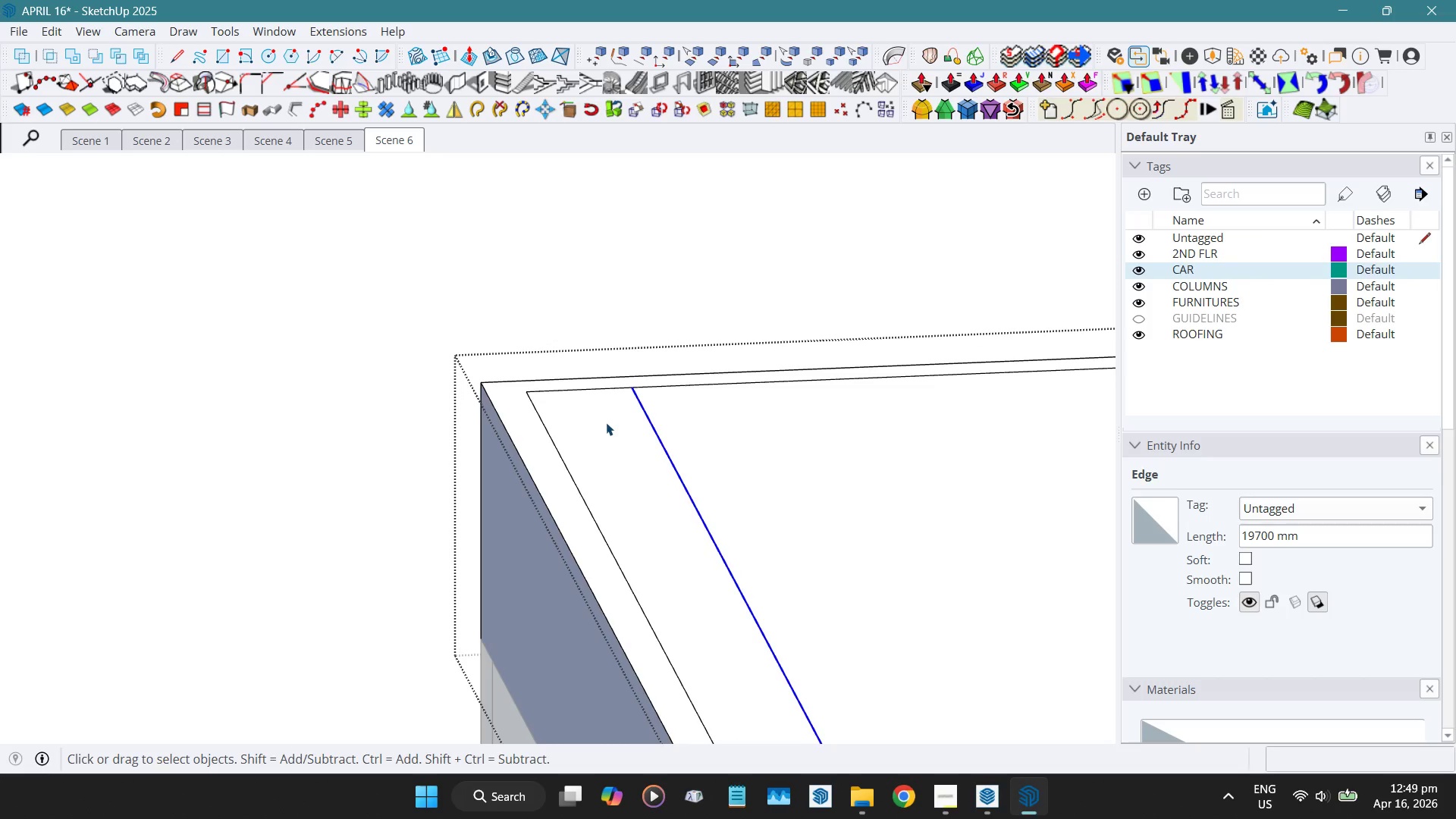 
key(Alt+1)
 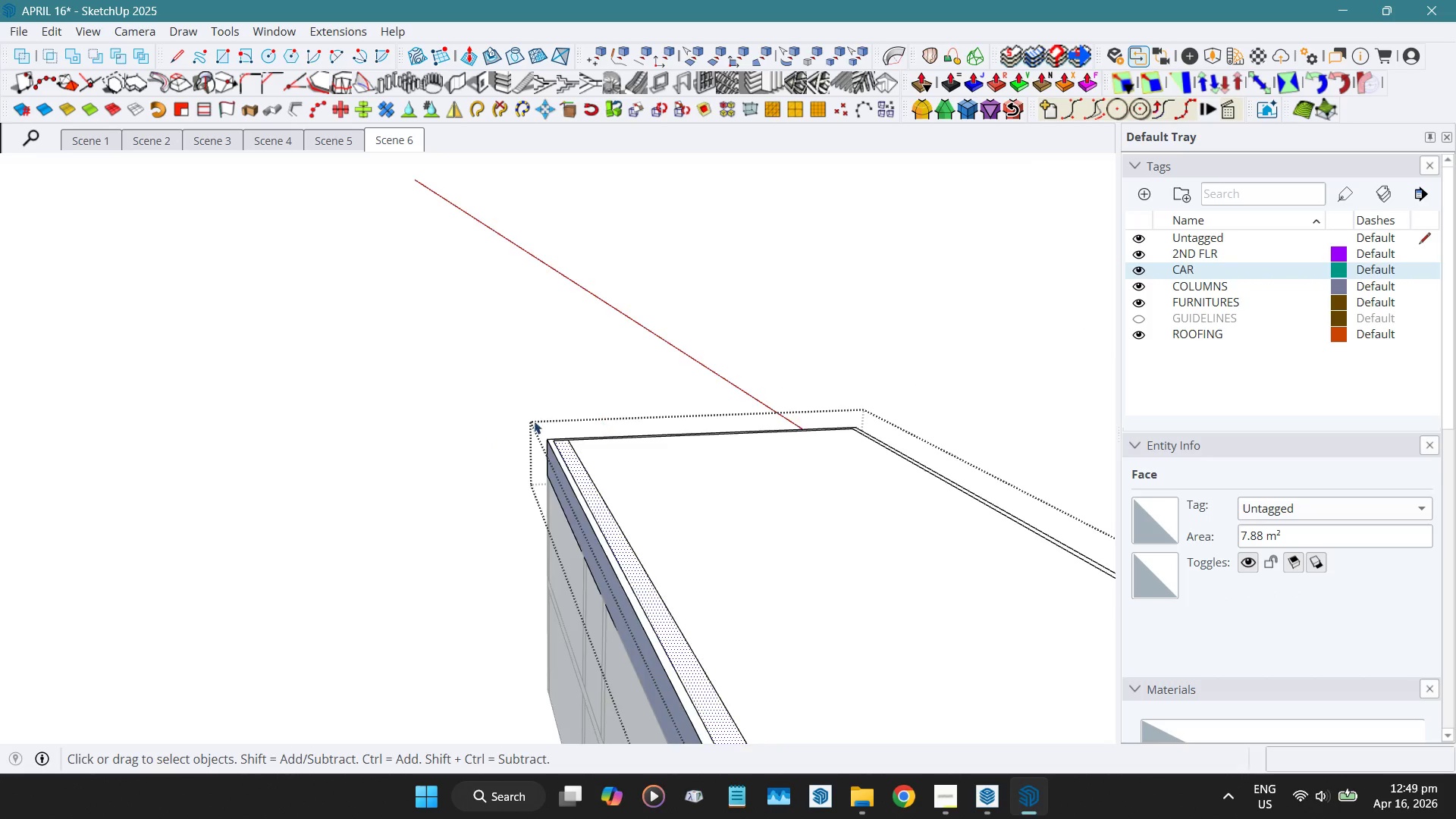 
scroll: coordinate [523, 461], scroll_direction: up, amount: 17.0
 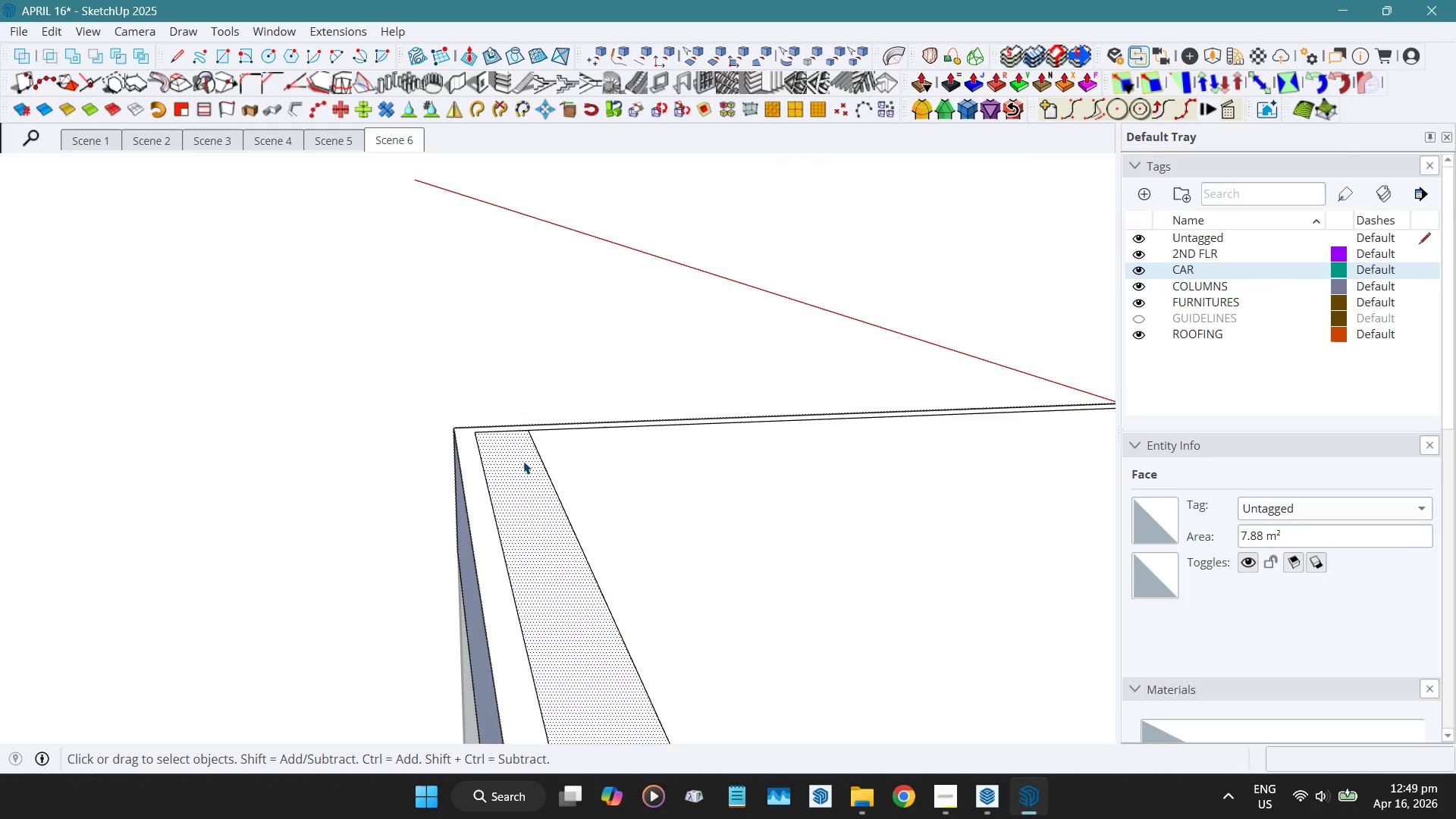 
left_click([523, 460])
 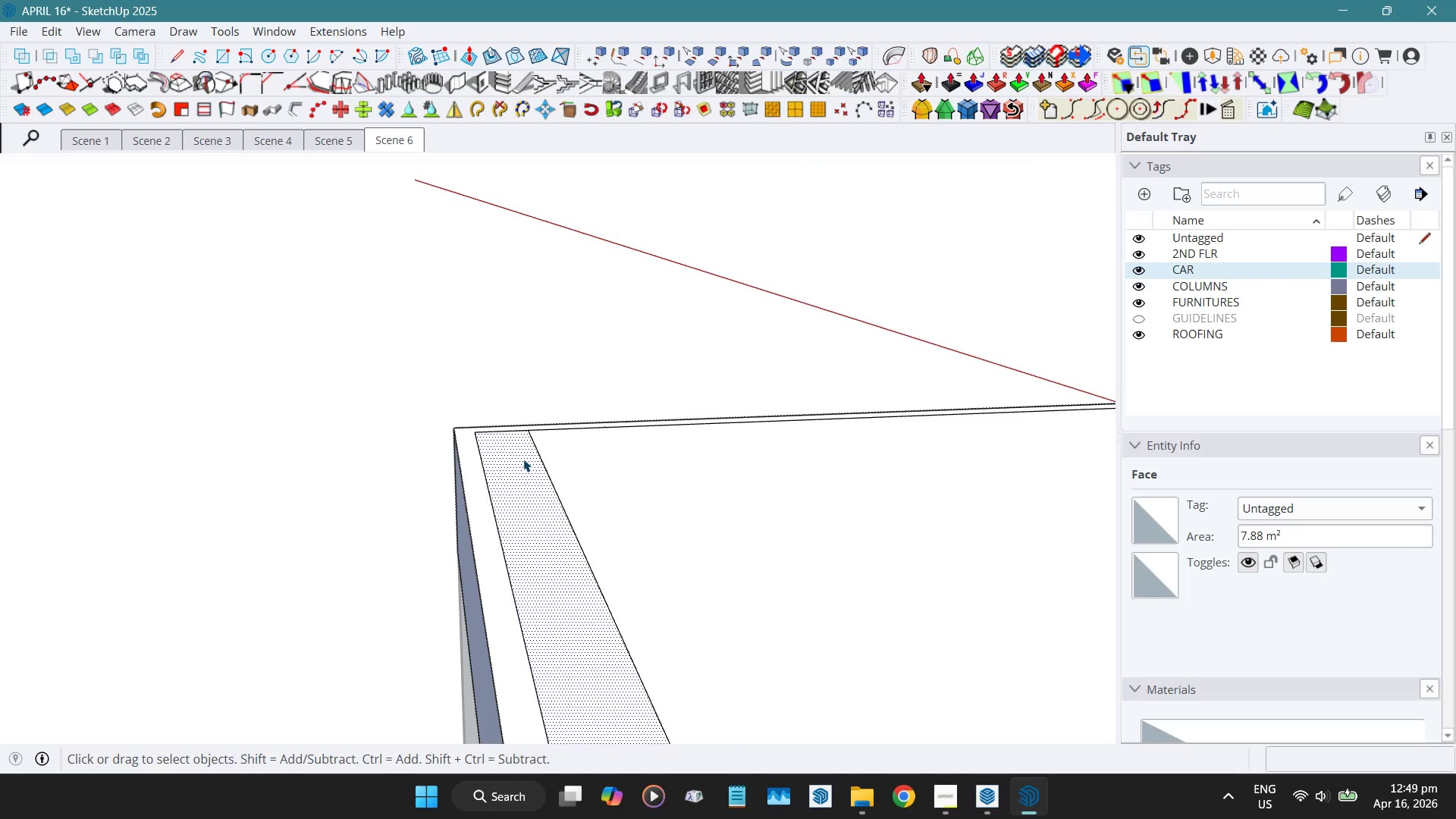 
key(Shift+ShiftLeft)
 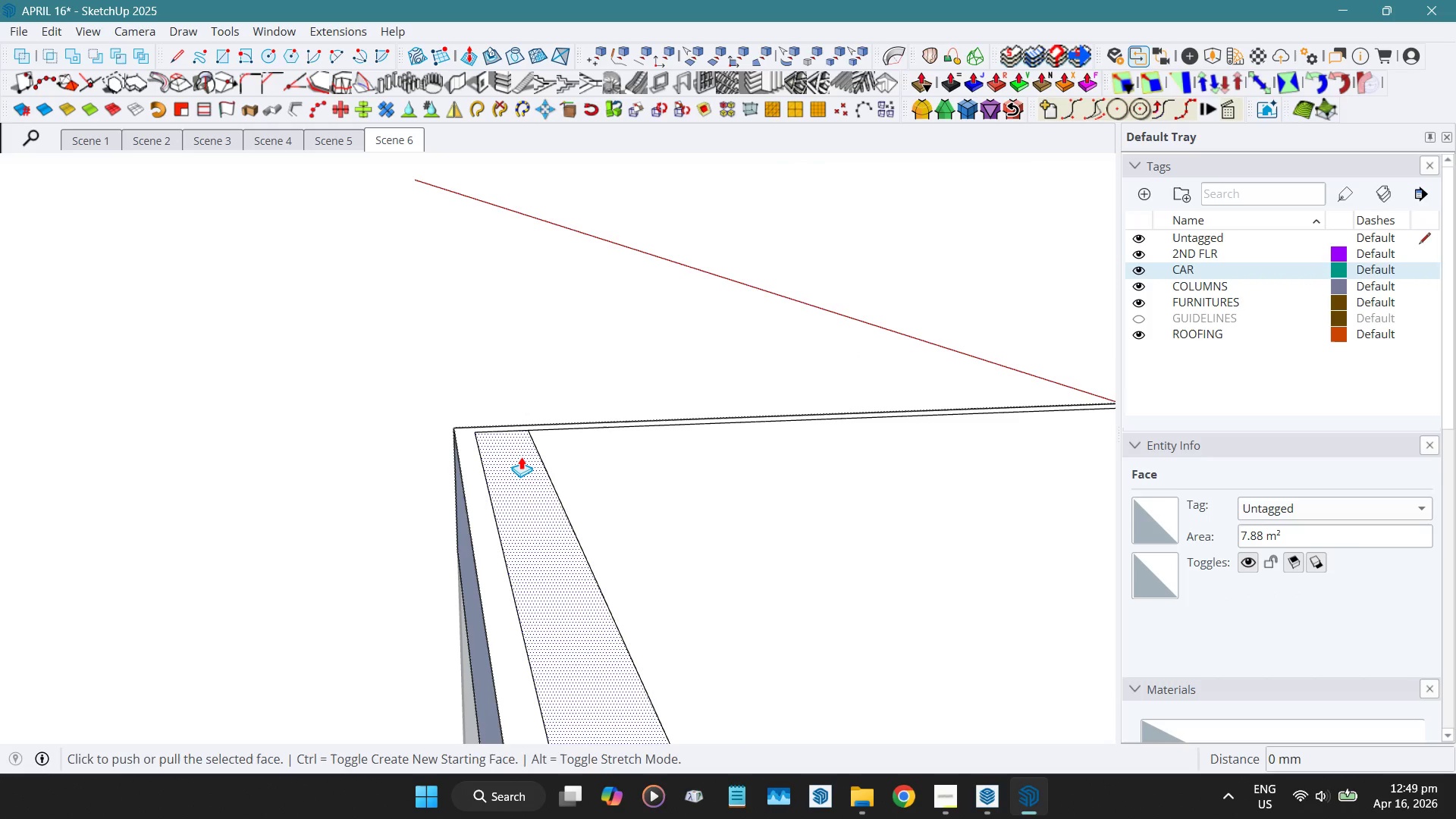 
key(Shift+D)
 